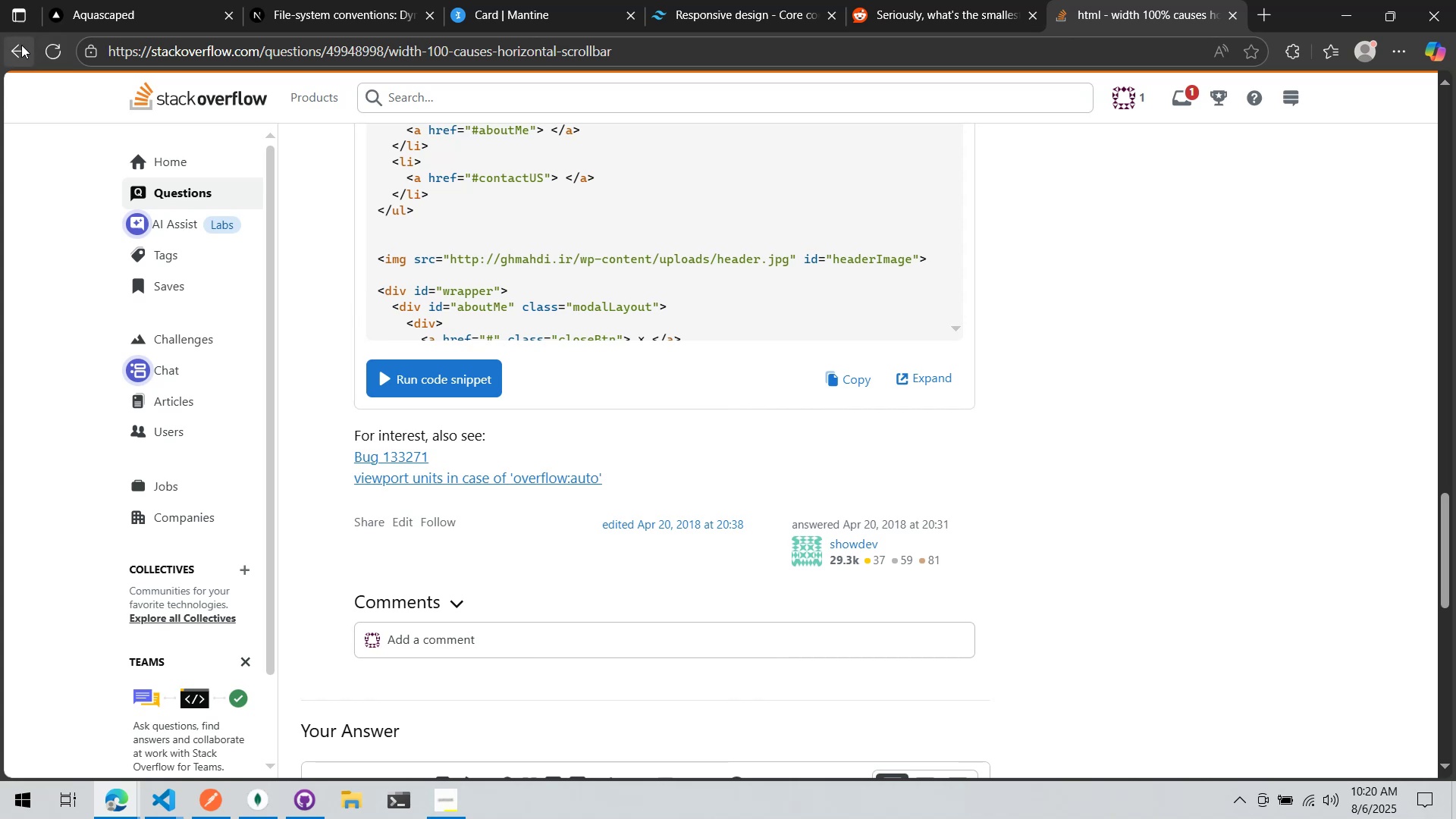 
left_click([20, 45])
 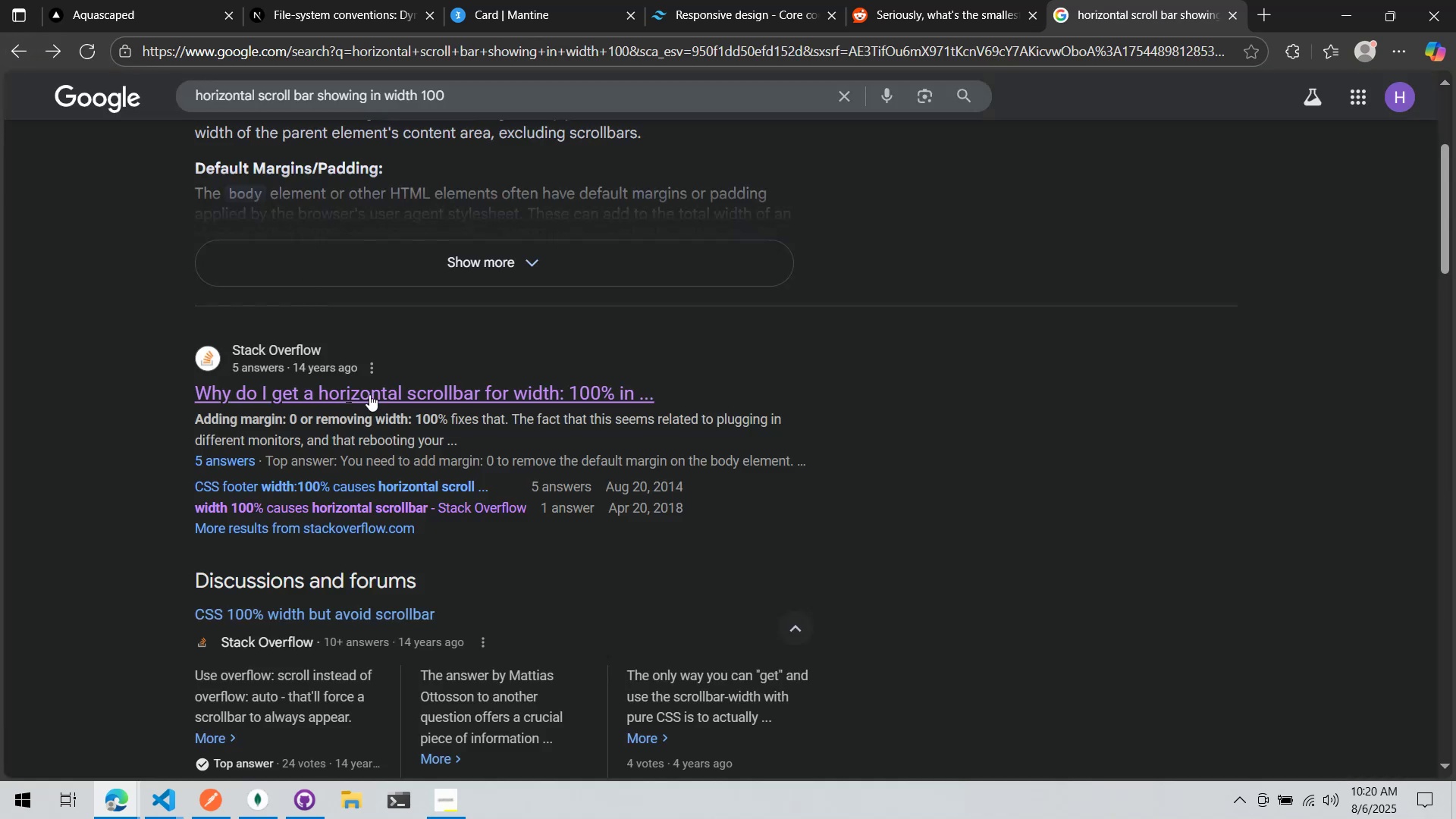 
scroll: coordinate [359, 423], scroll_direction: down, amount: 2.0
 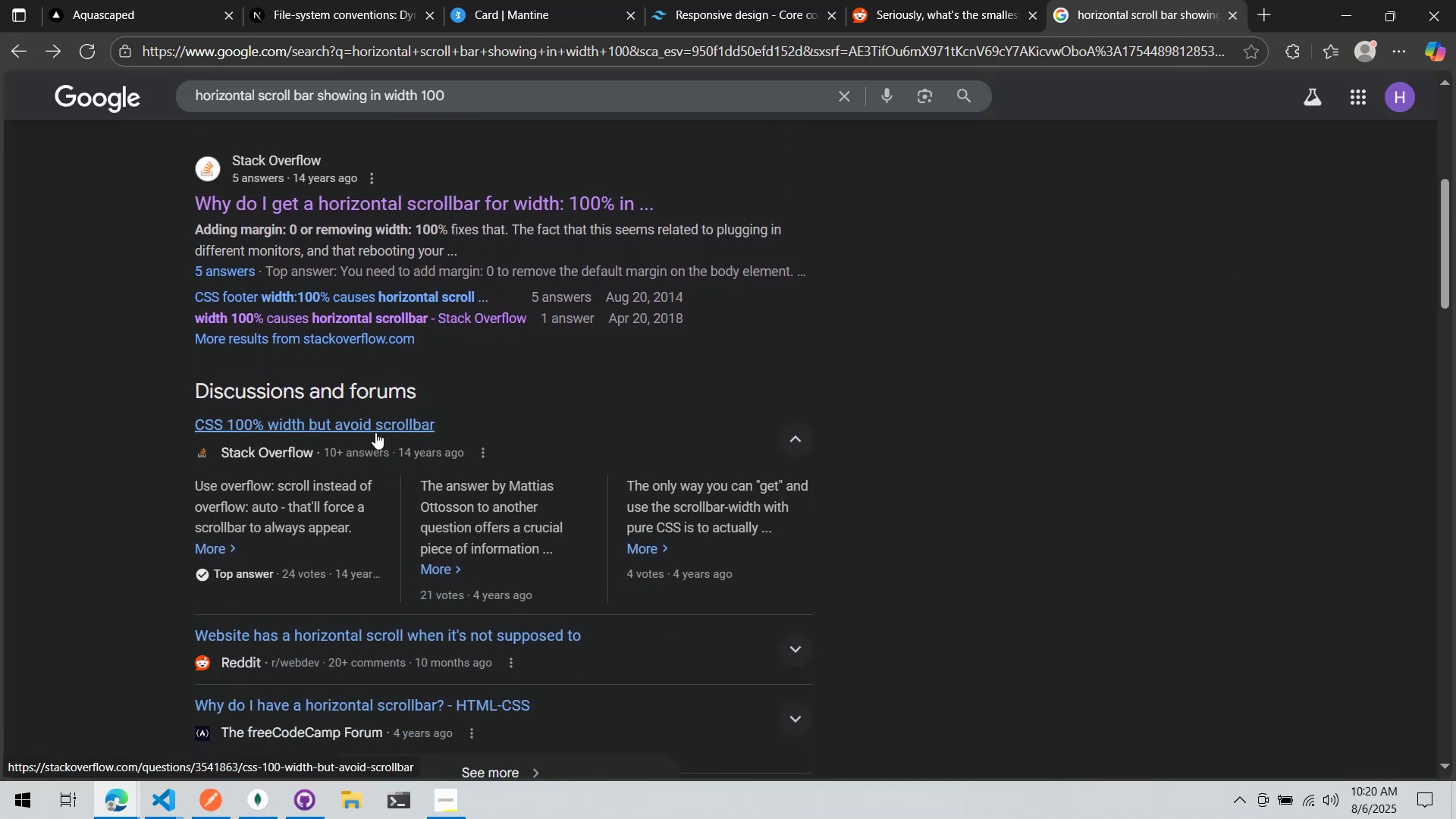 
left_click([375, 432])
 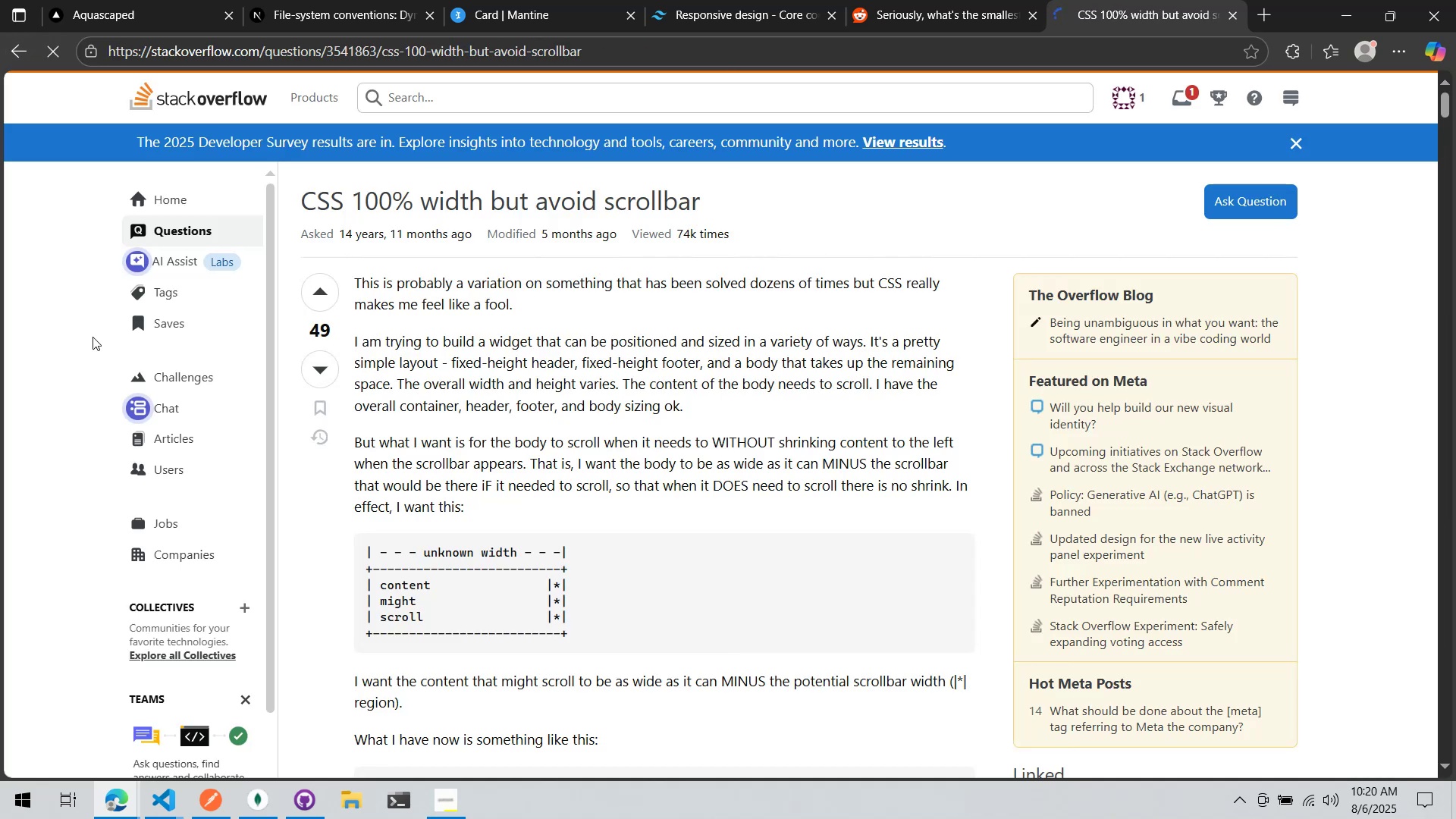 
scroll: coordinate [86, 328], scroll_direction: down, amount: 14.0
 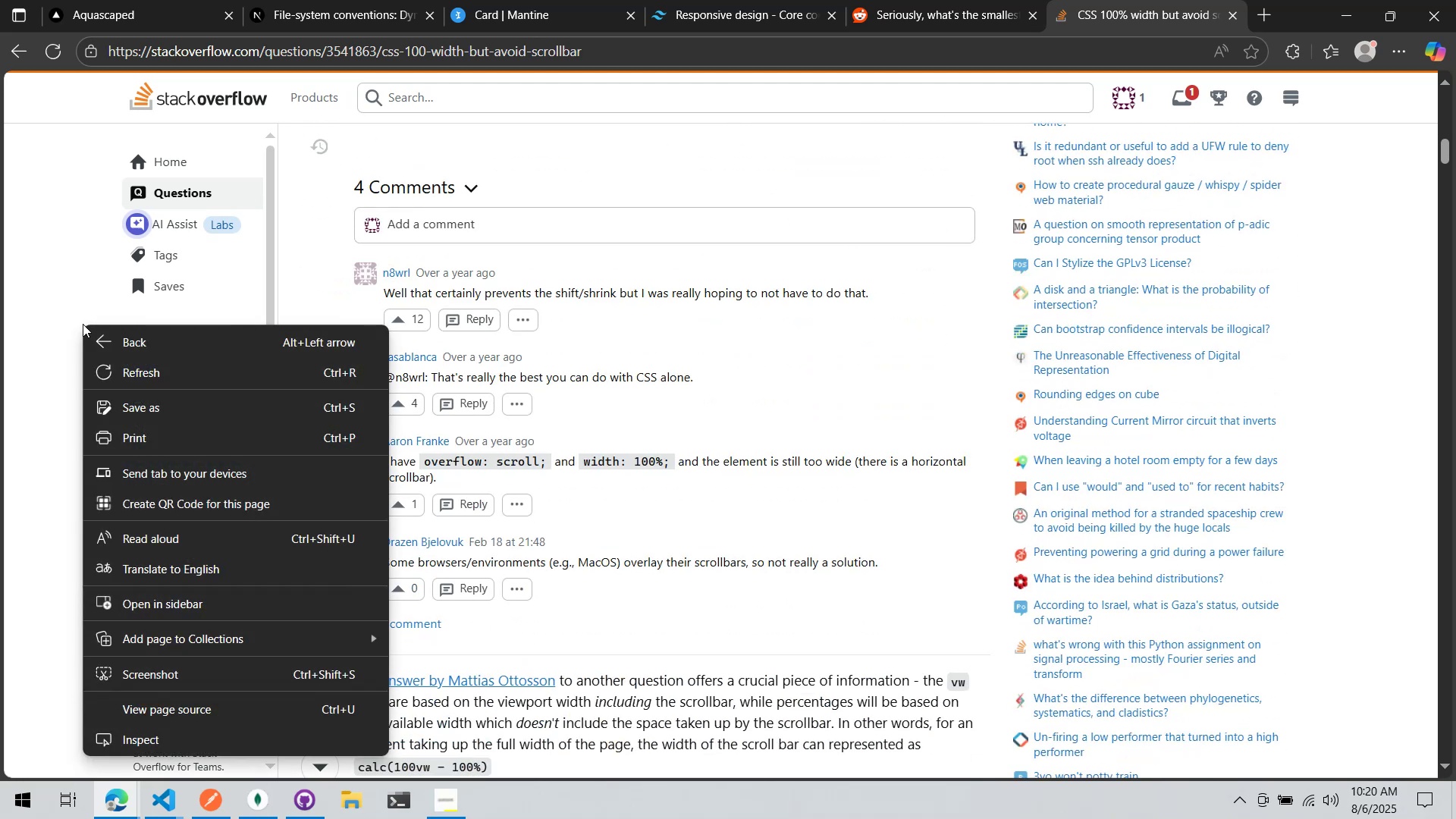 
left_click([63, 319])
 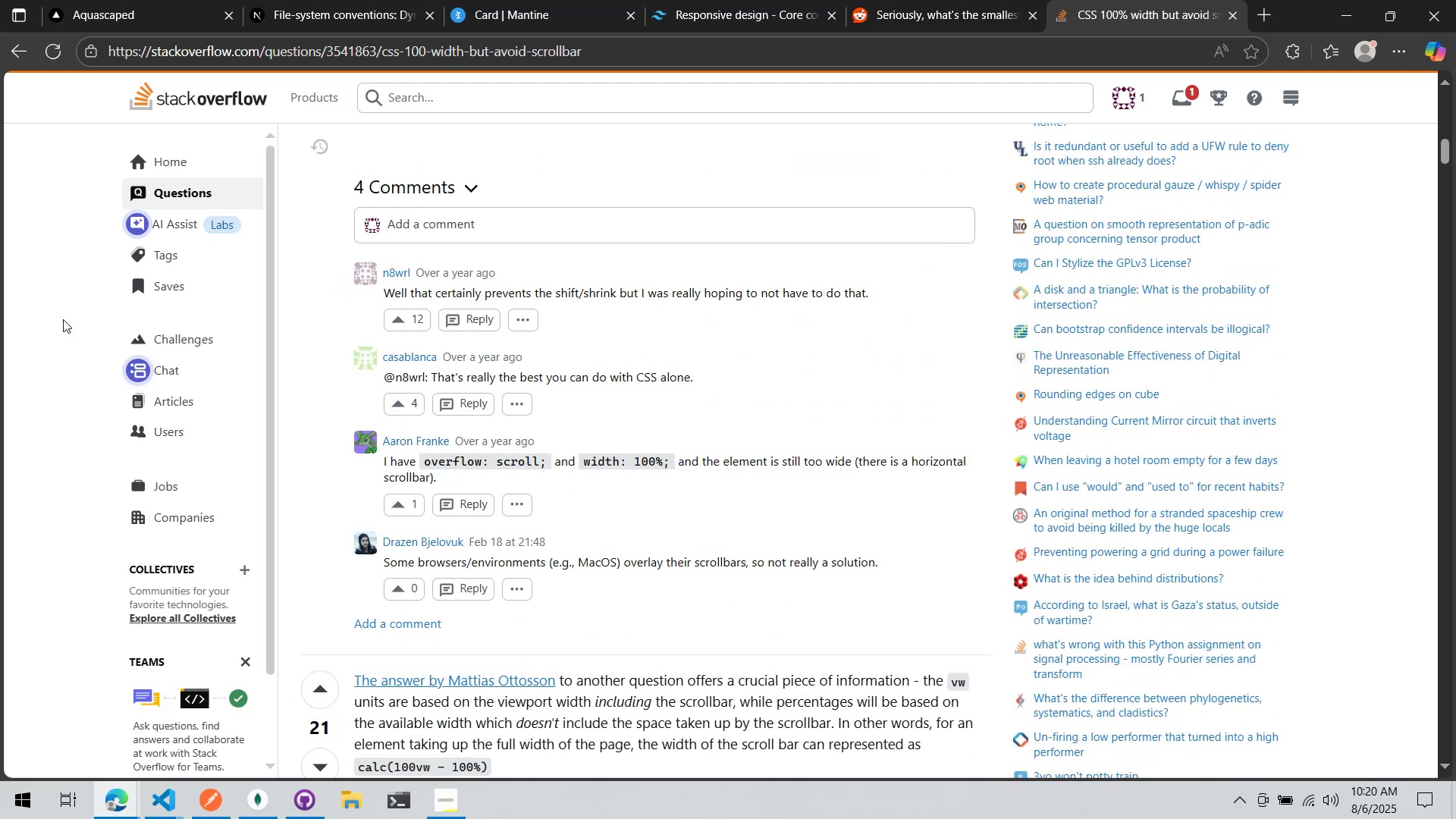 
scroll: coordinate [75, 344], scroll_direction: down, amount: 13.0
 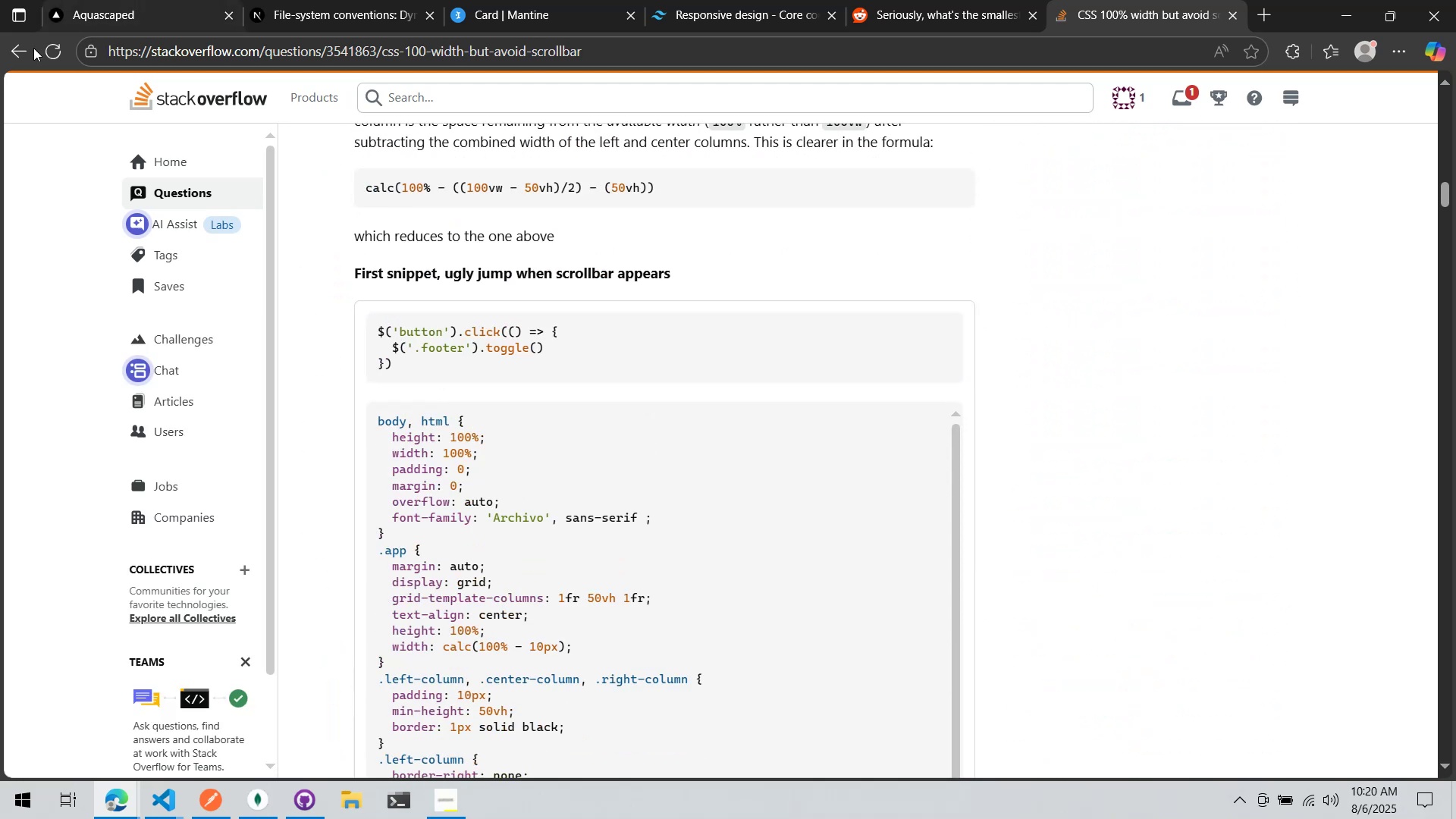 
left_click([20, 49])
 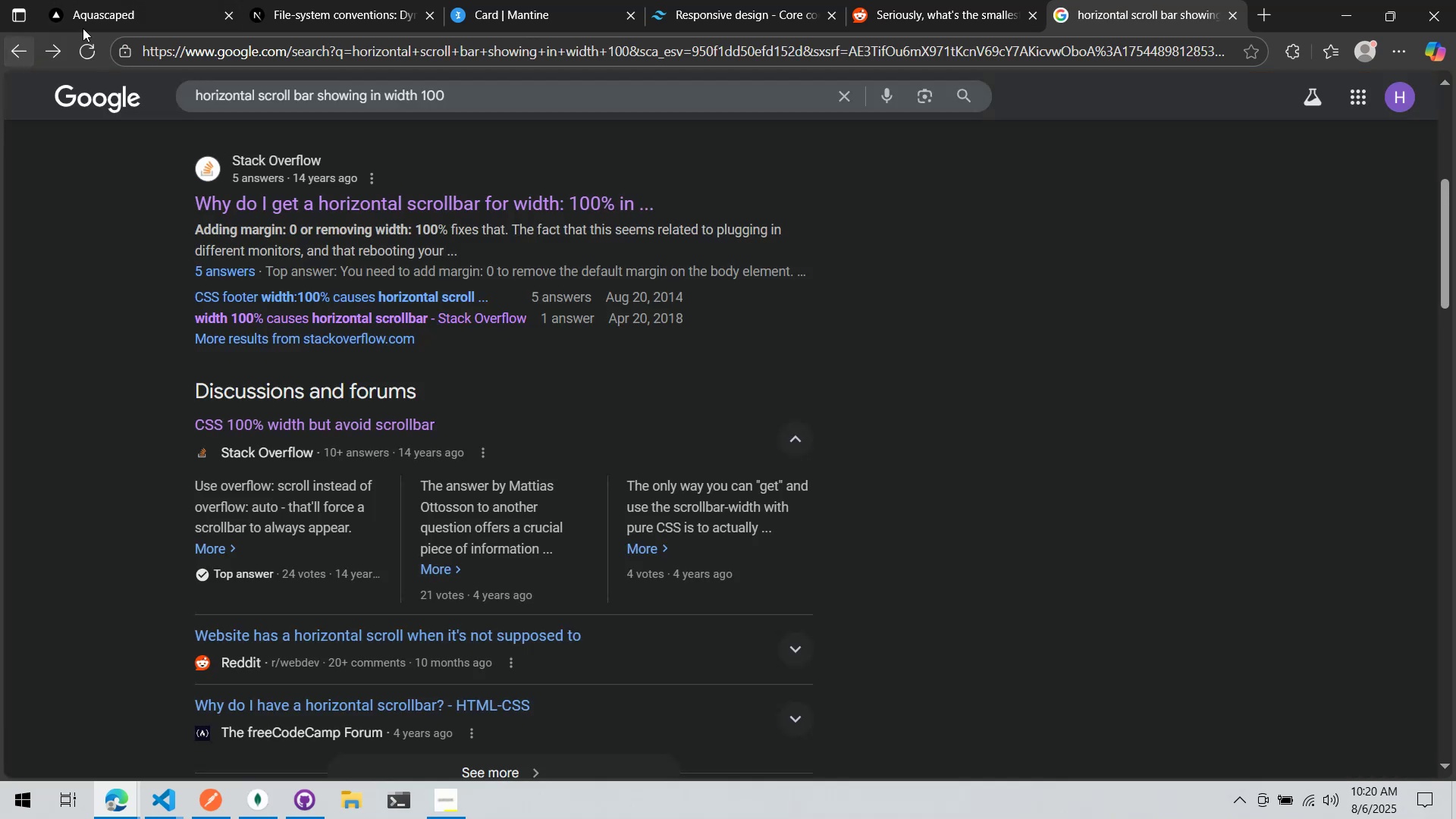 
key(Alt+AltLeft)
 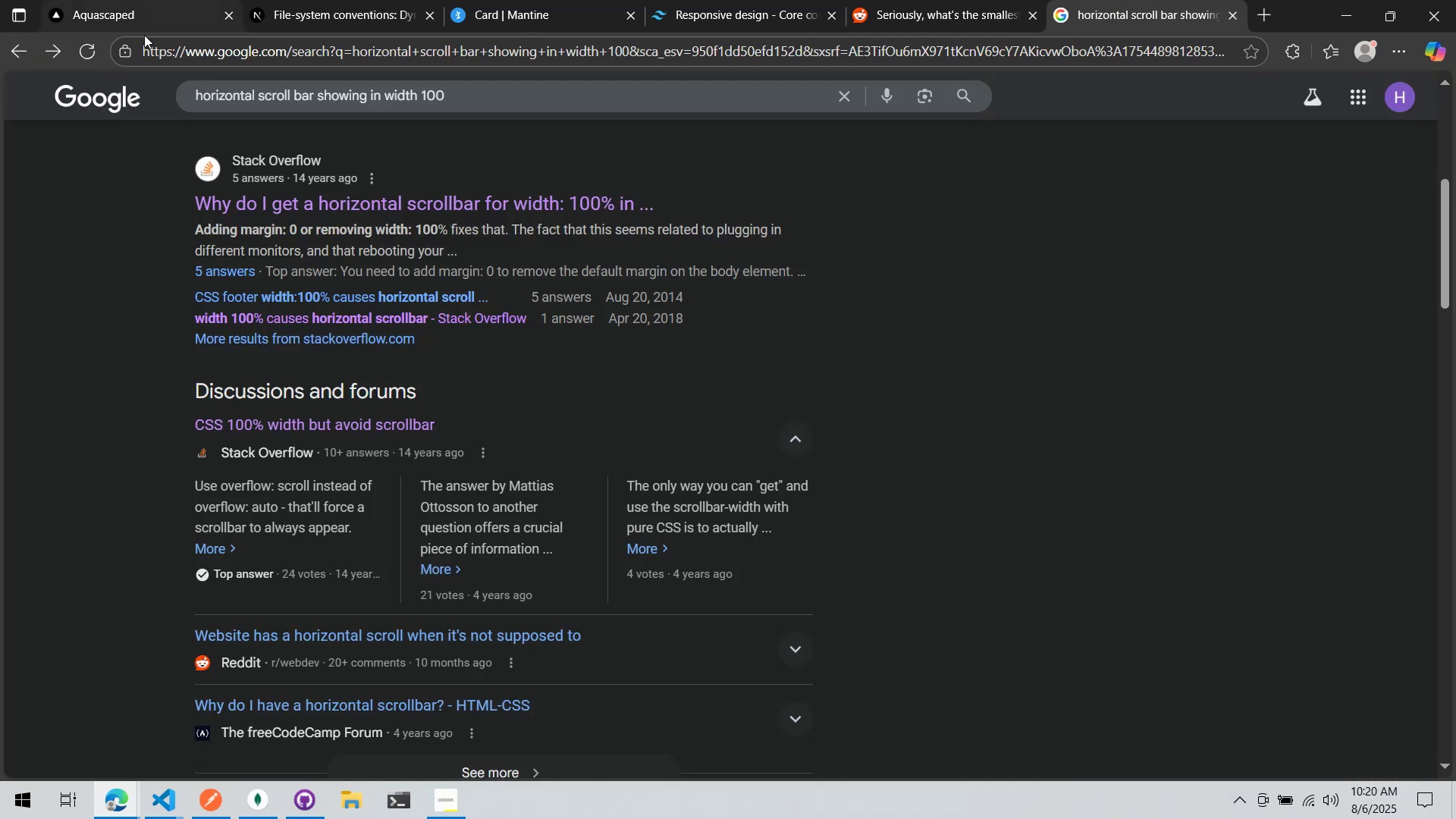 
key(Alt+Tab)
 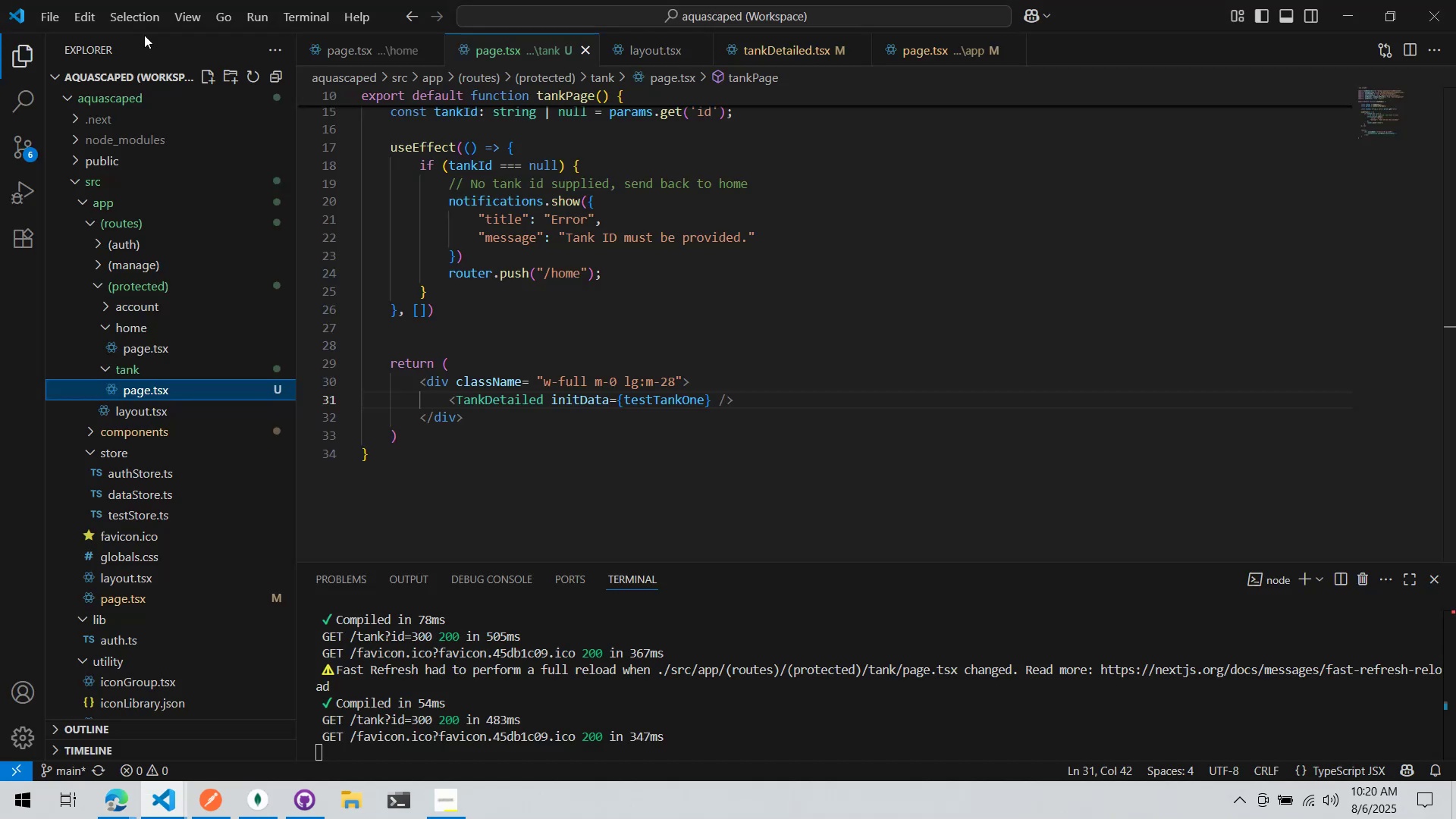 
key(Alt+AltLeft)
 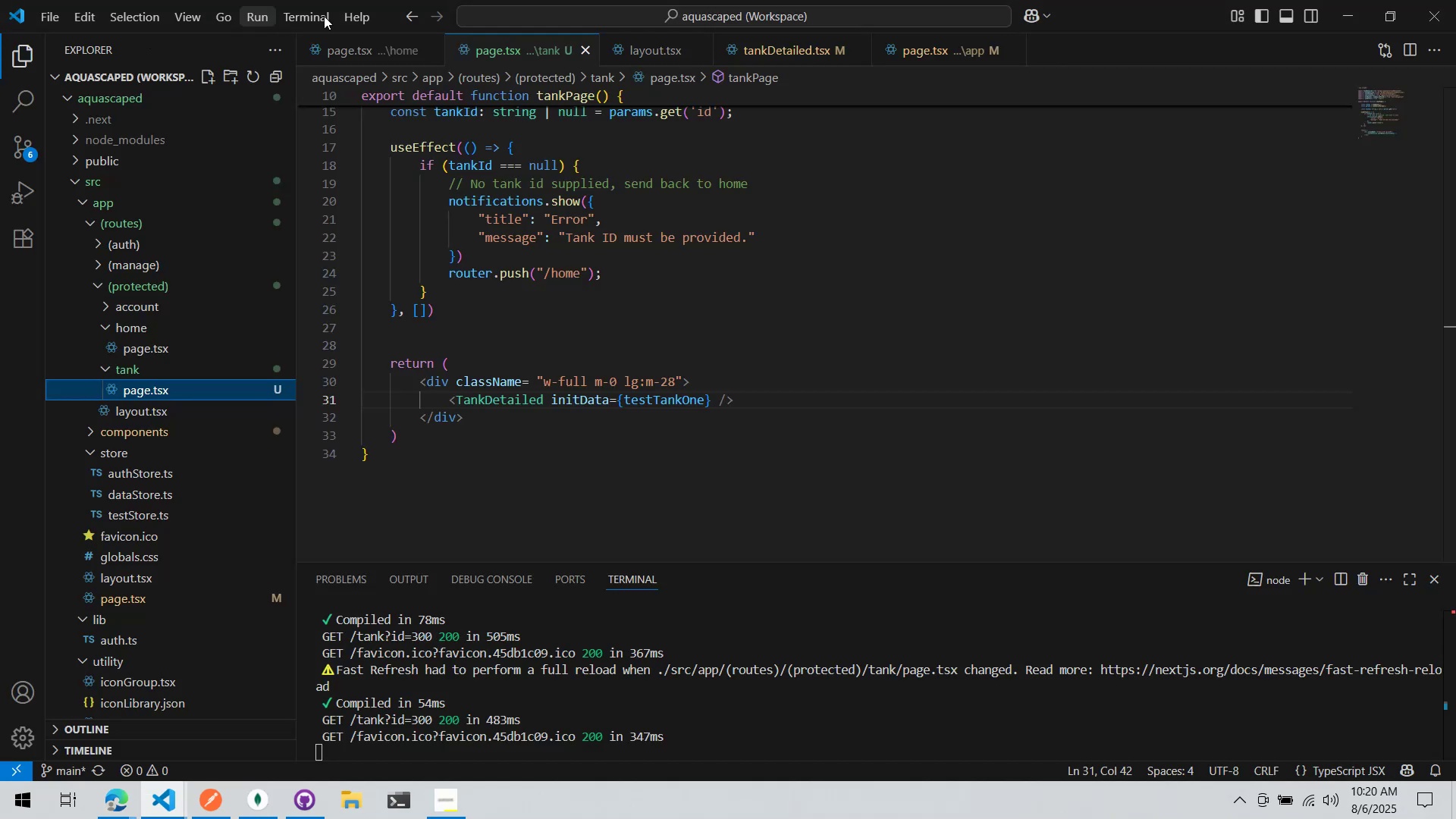 
key(Alt+Tab)
 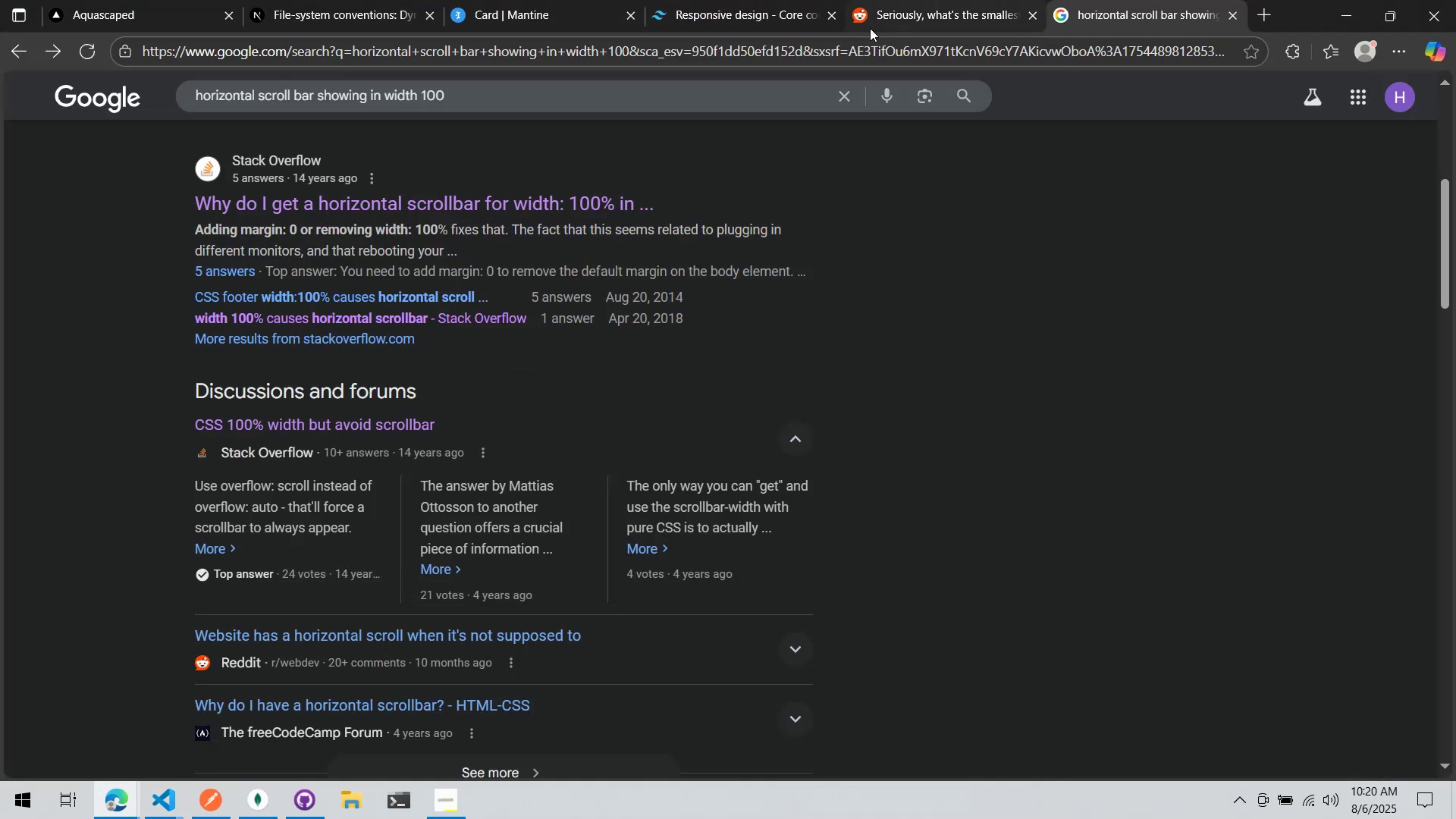 
key(Alt+AltLeft)
 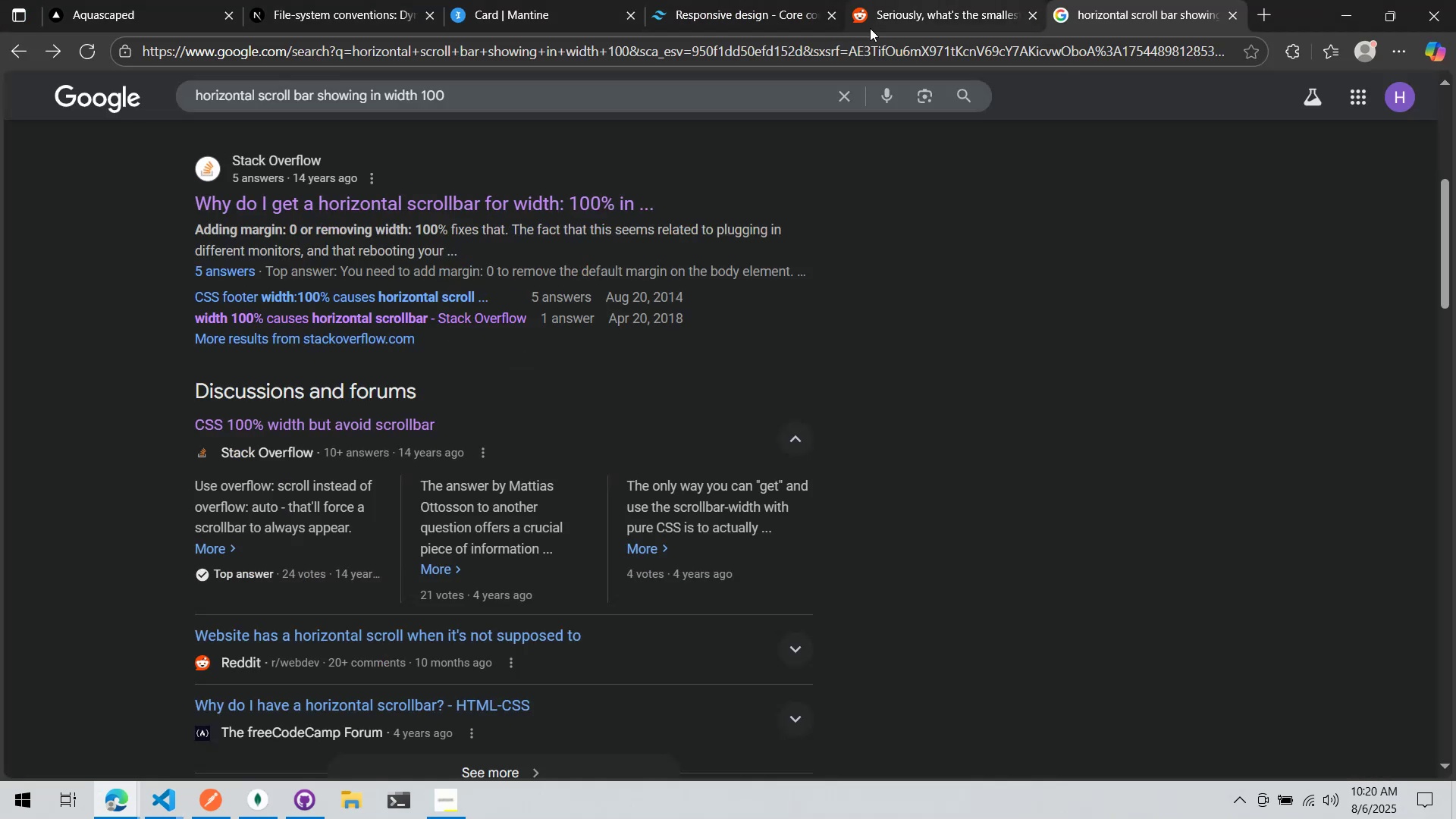 
key(Alt+Tab)
 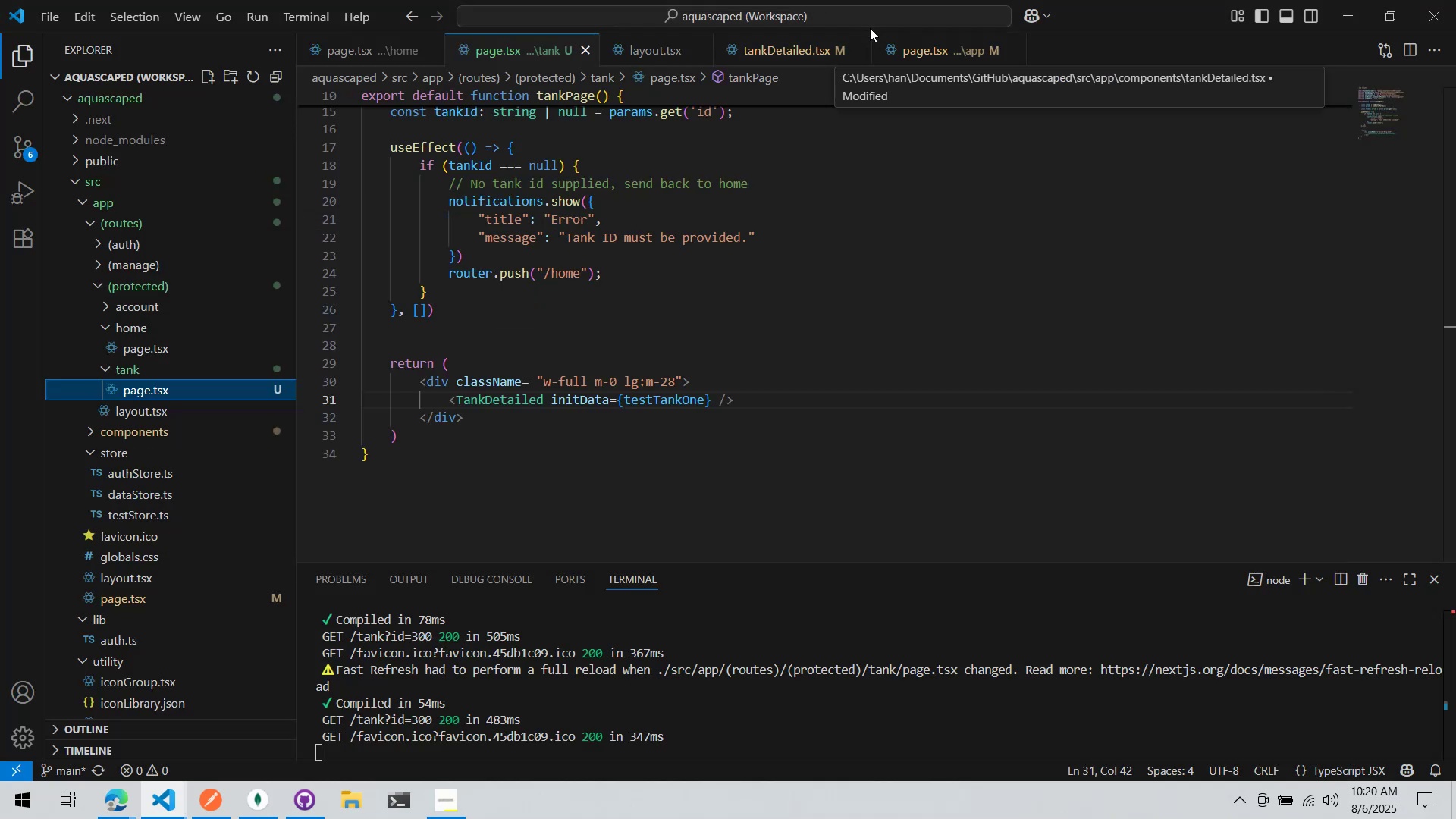 
key(Alt+AltLeft)
 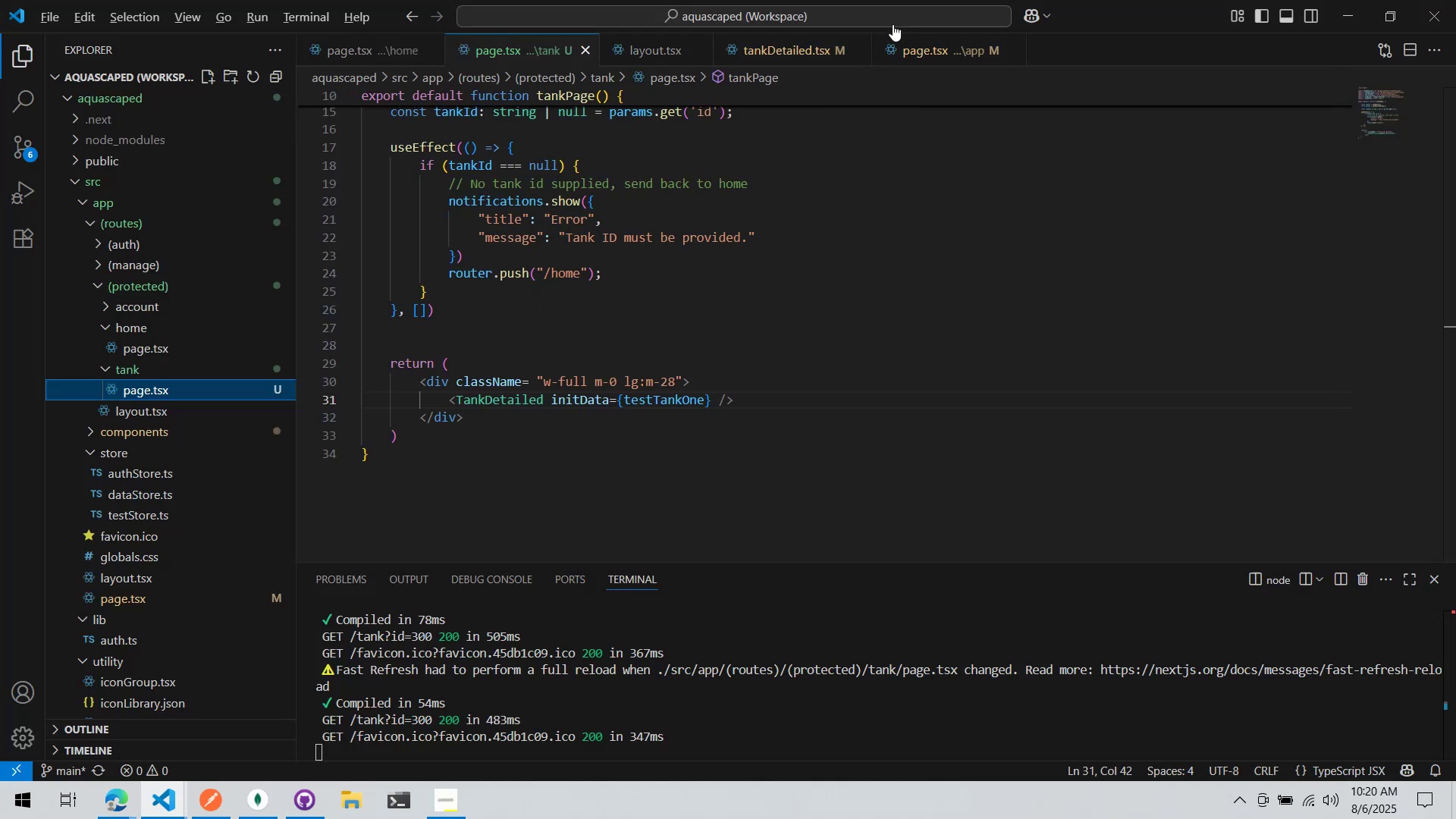 
key(Alt+Tab)
 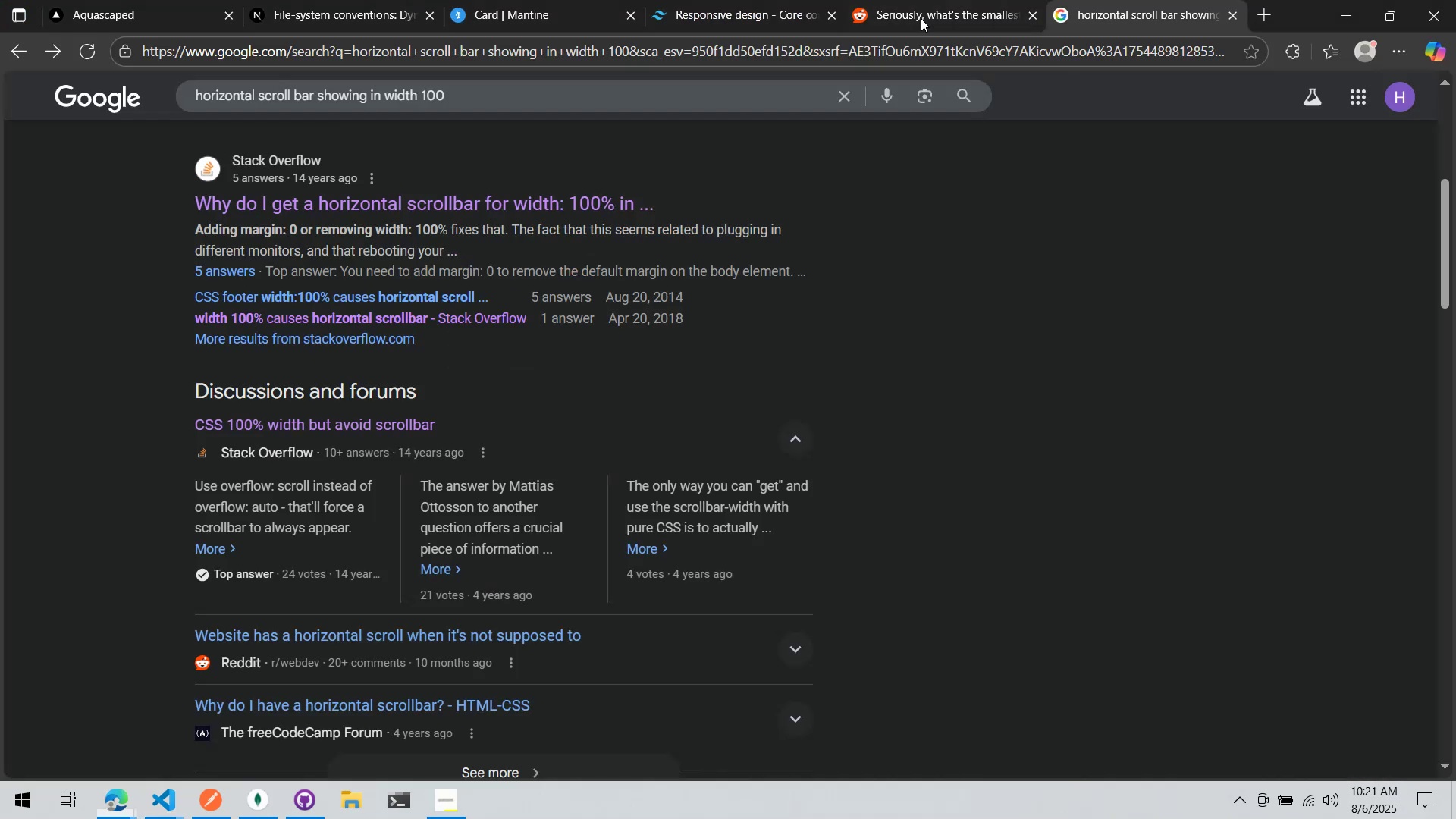 
key(Alt+Tab)
 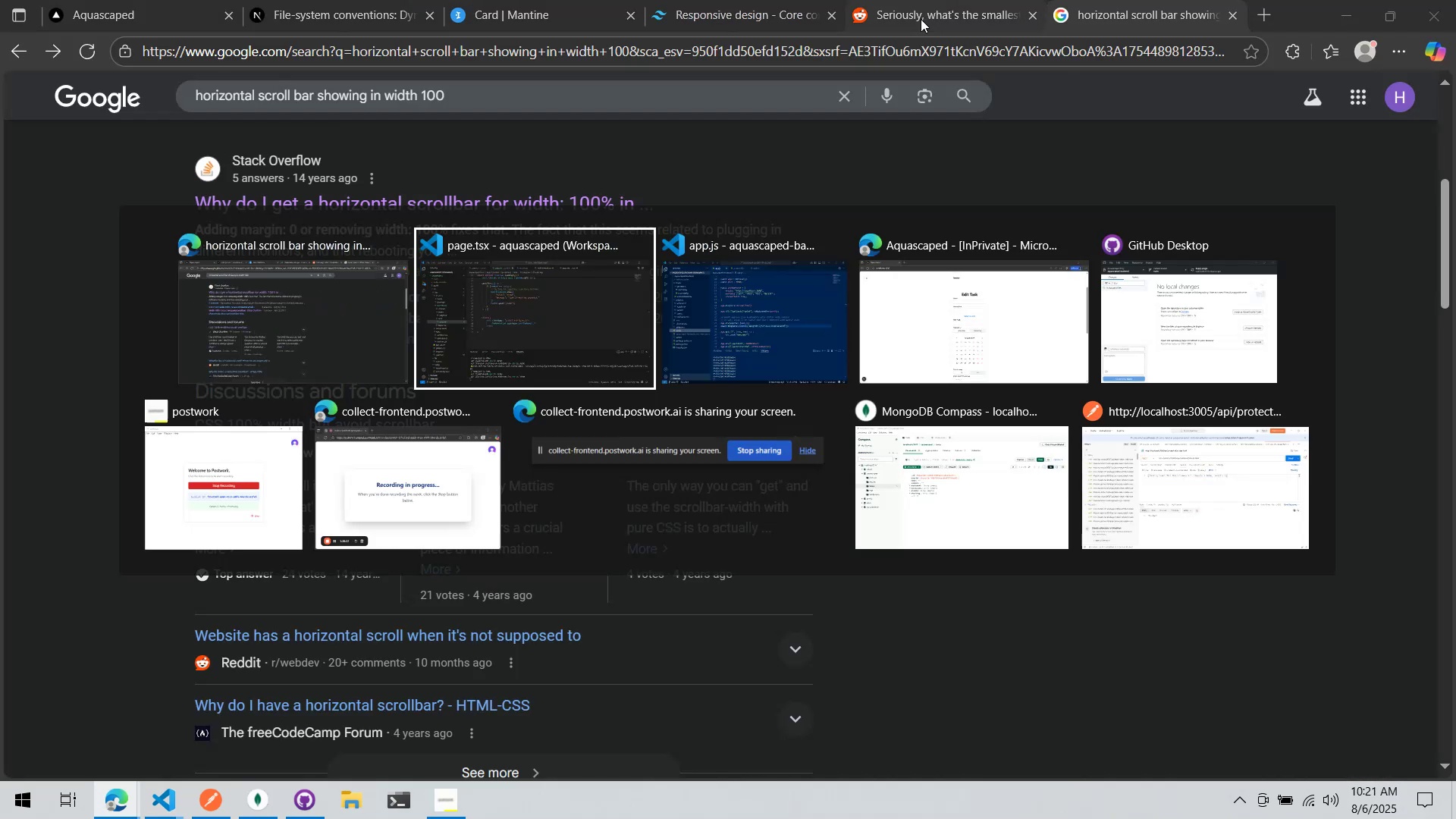 
key(Alt+Tab)
 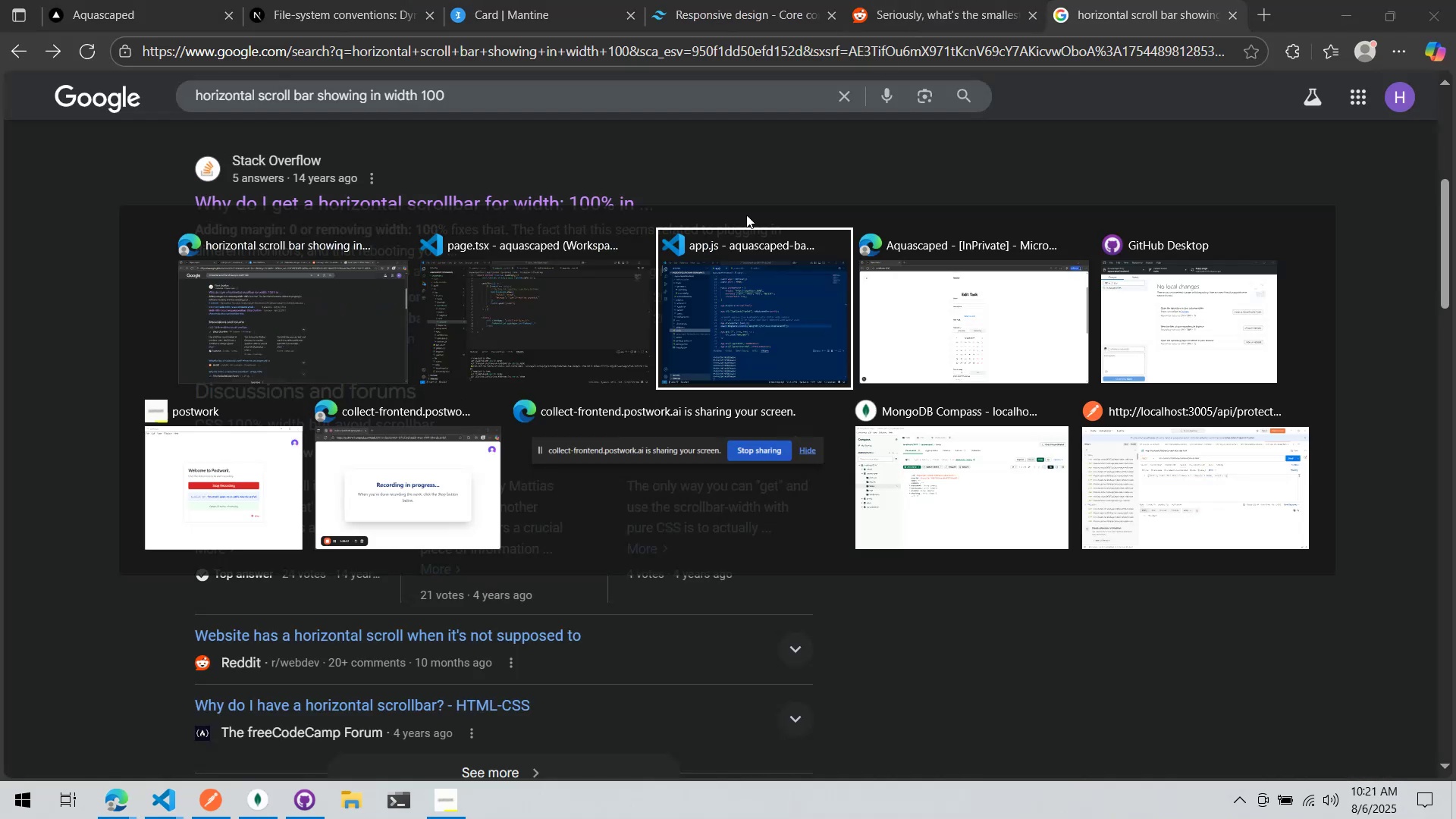 
left_click([504, 315])
 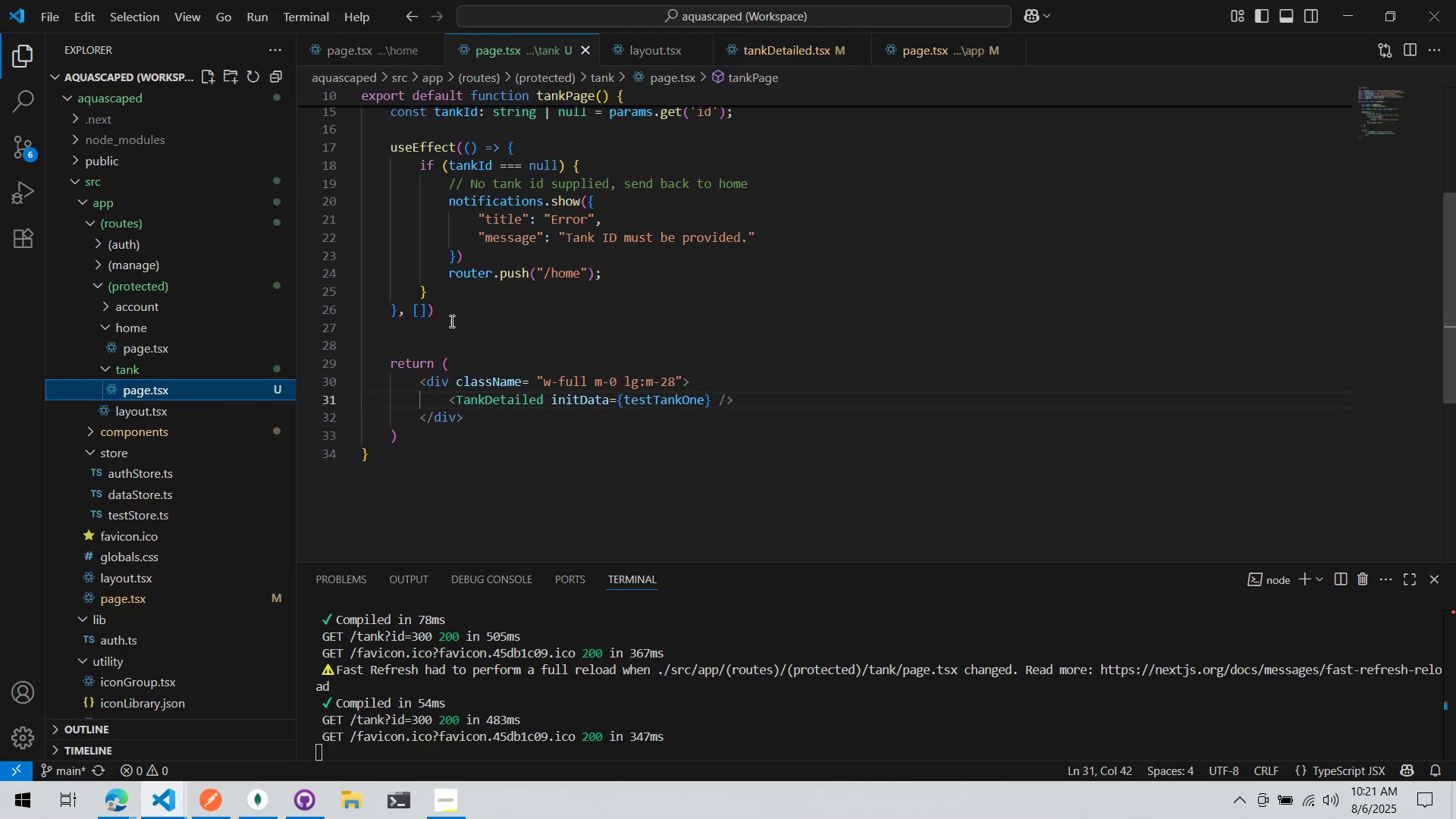 
scroll: coordinate [514, 281], scroll_direction: up, amount: 6.0
 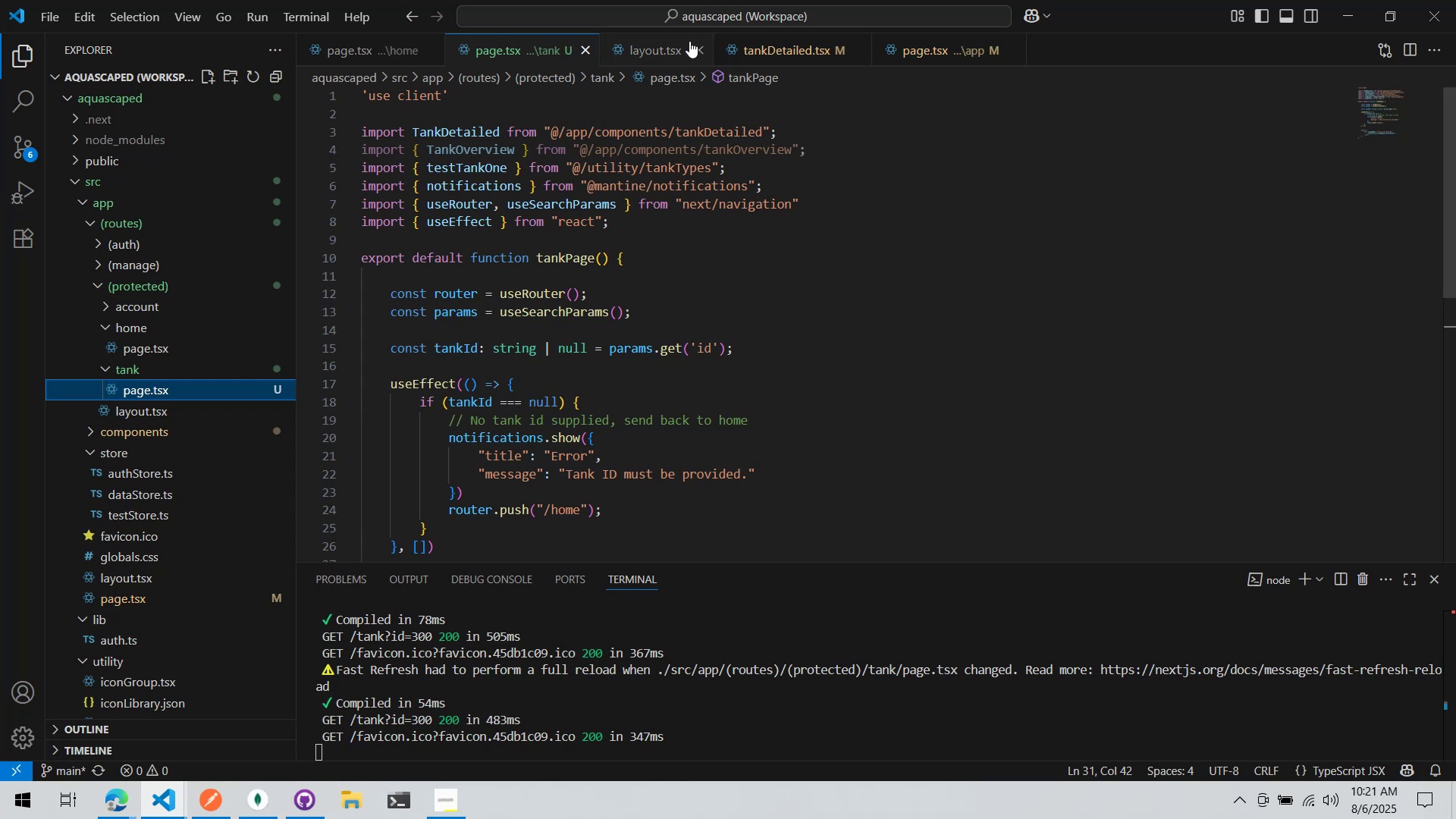 
left_click([651, 49])
 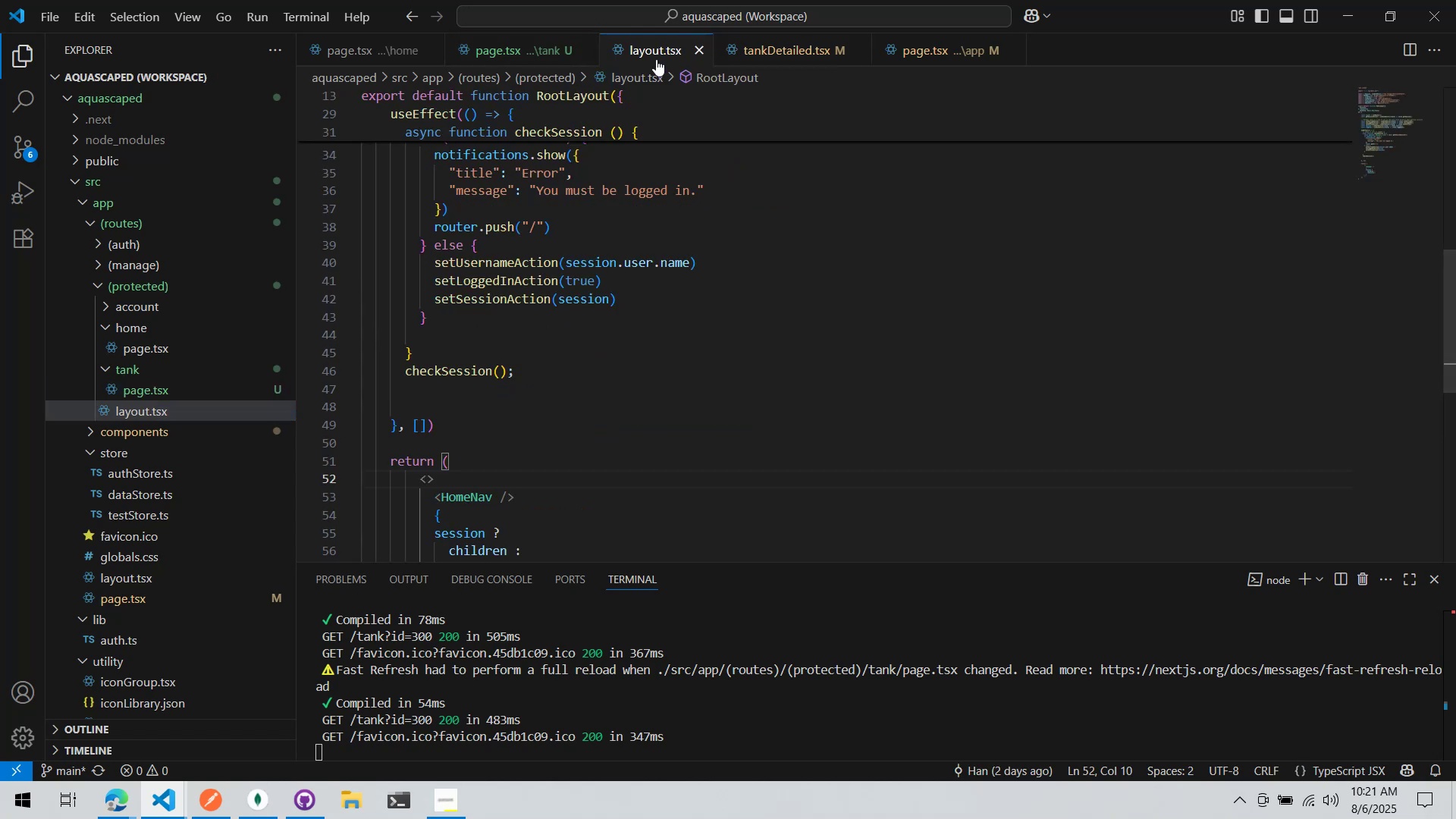 
left_click([780, 51])
 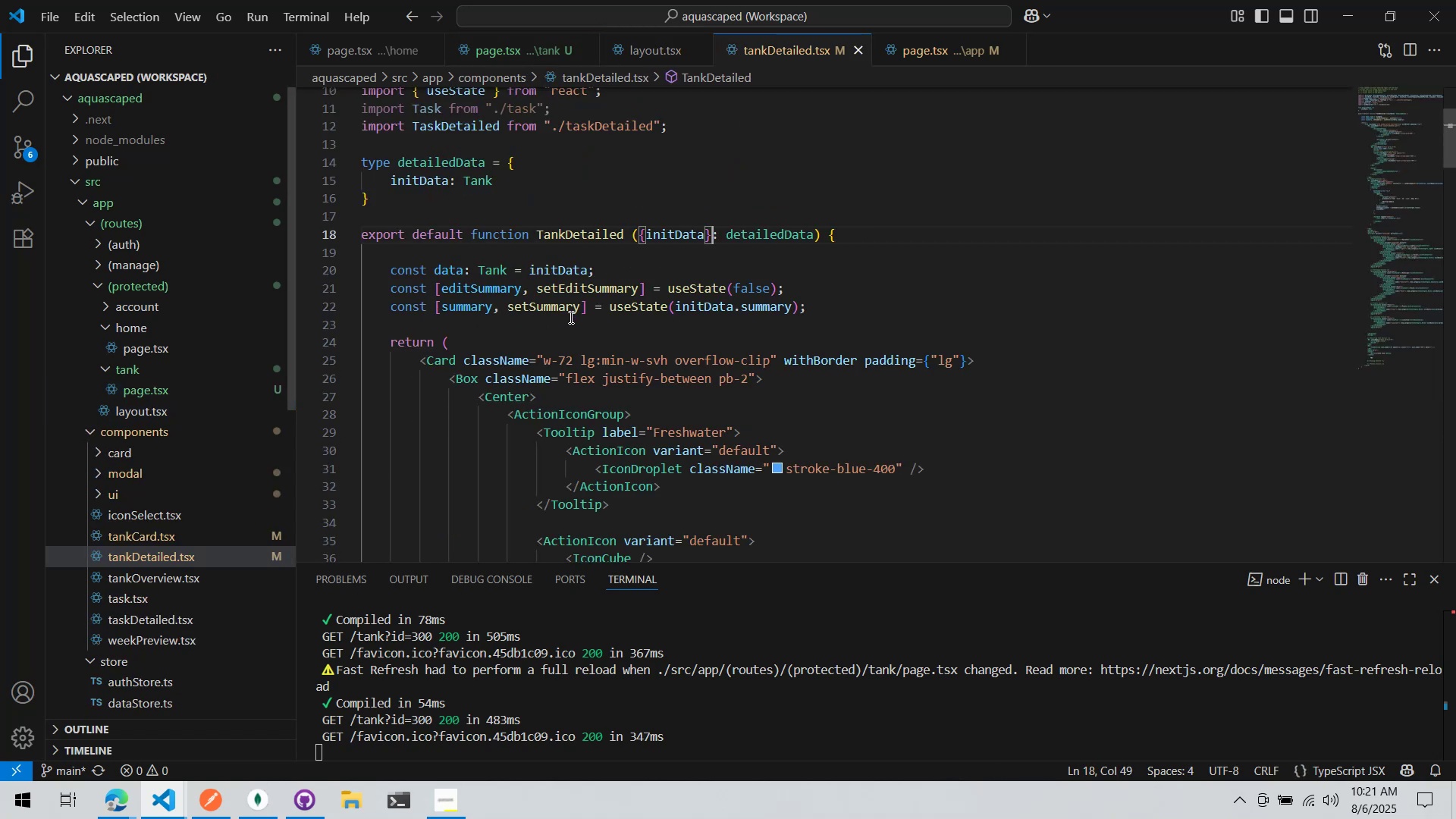 
scroll: coordinate [570, 319], scroll_direction: down, amount: 1.0
 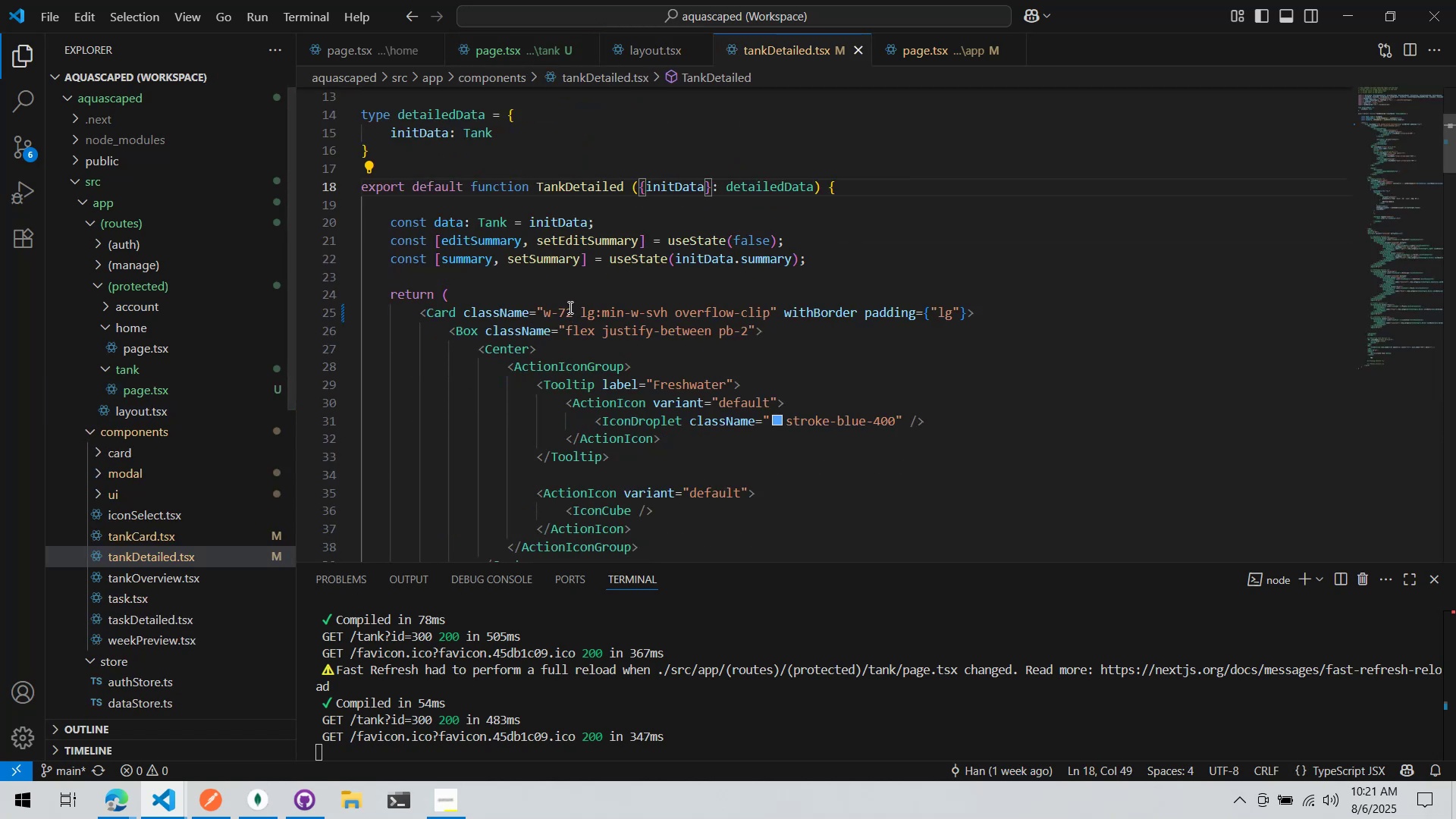 
left_click([570, 309])
 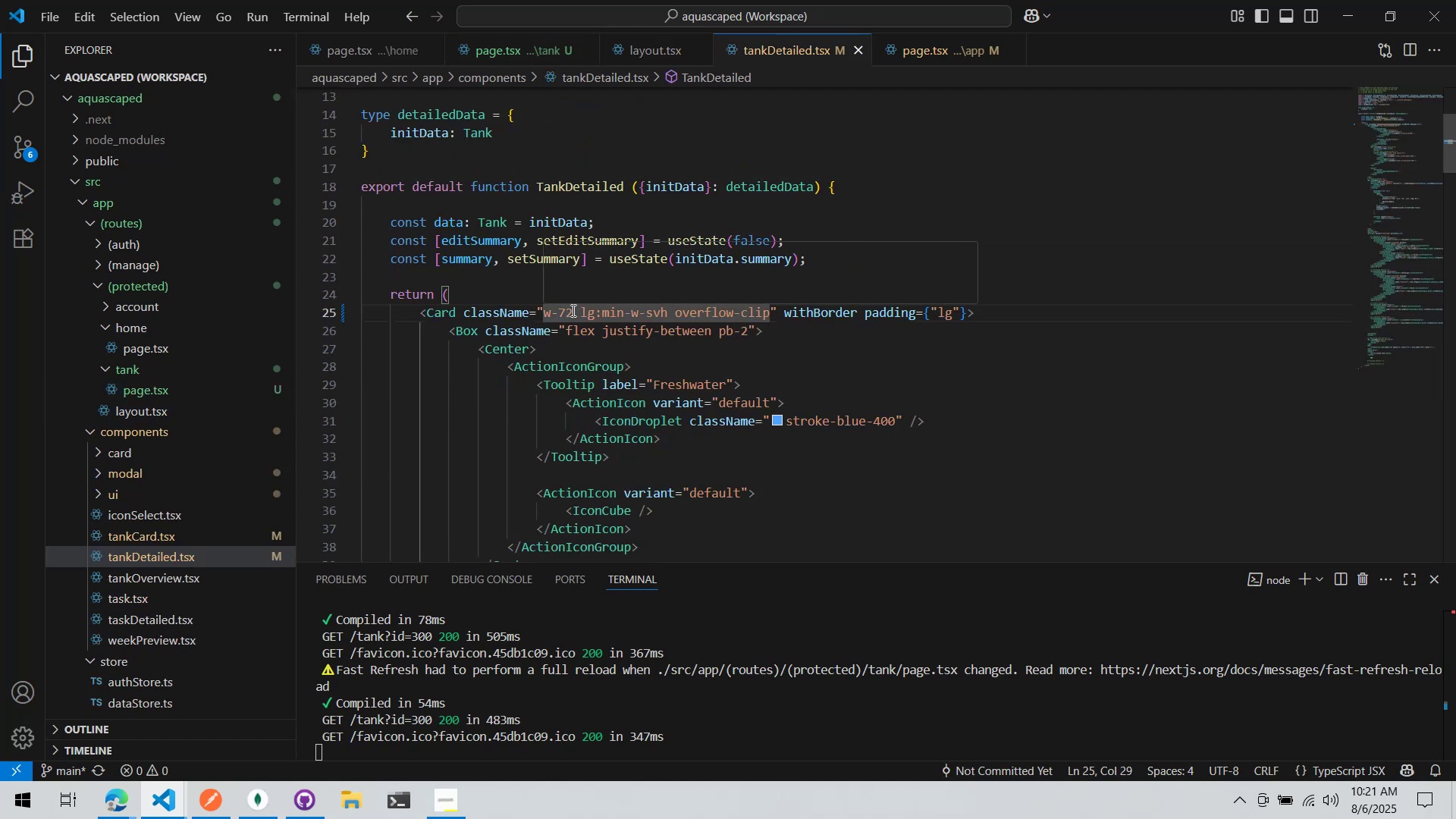 
key(ArrowRight)
 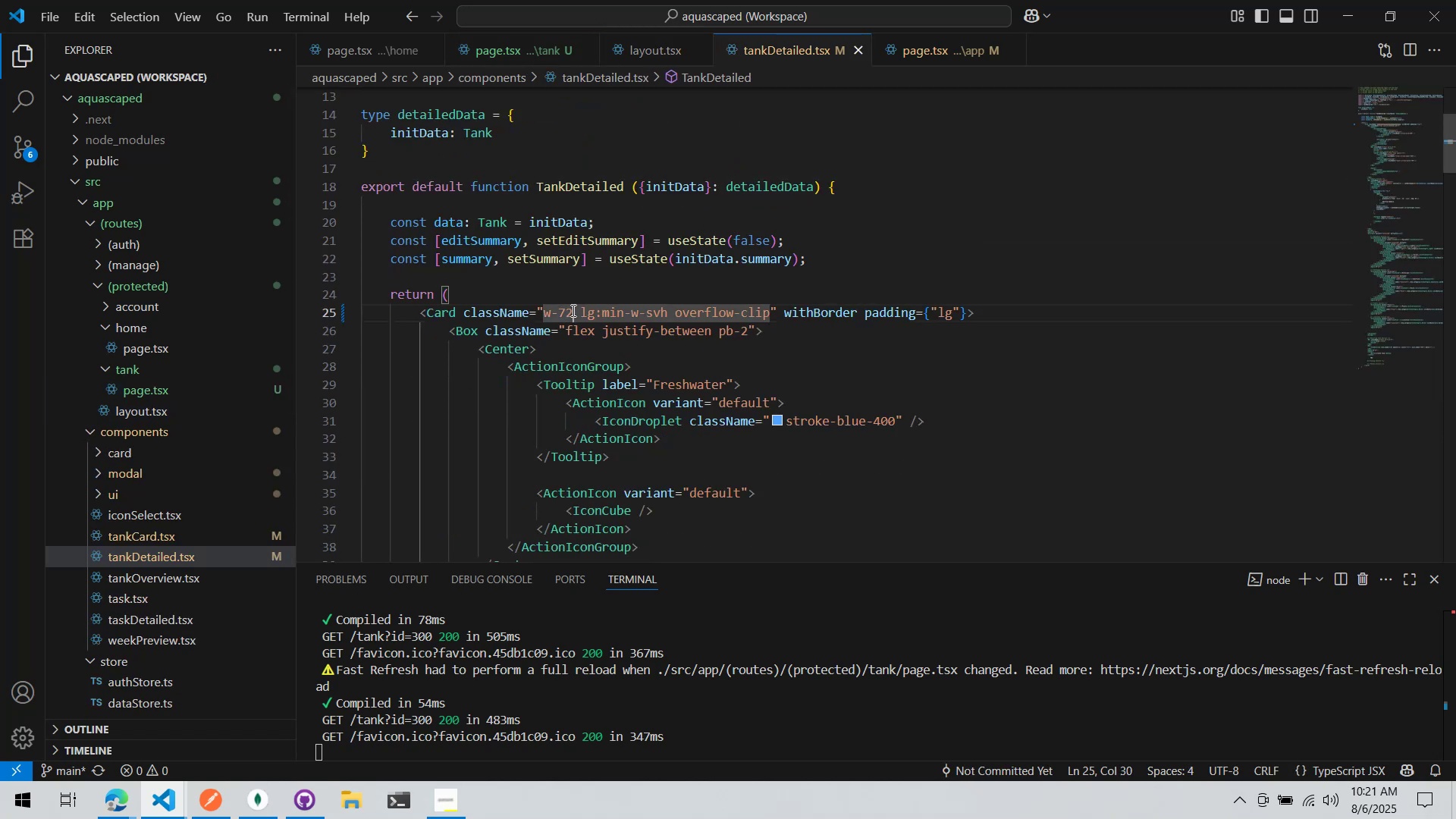 
key(Backspace)
key(Backspace)
type(5)
key(Backspace)
type(64)
 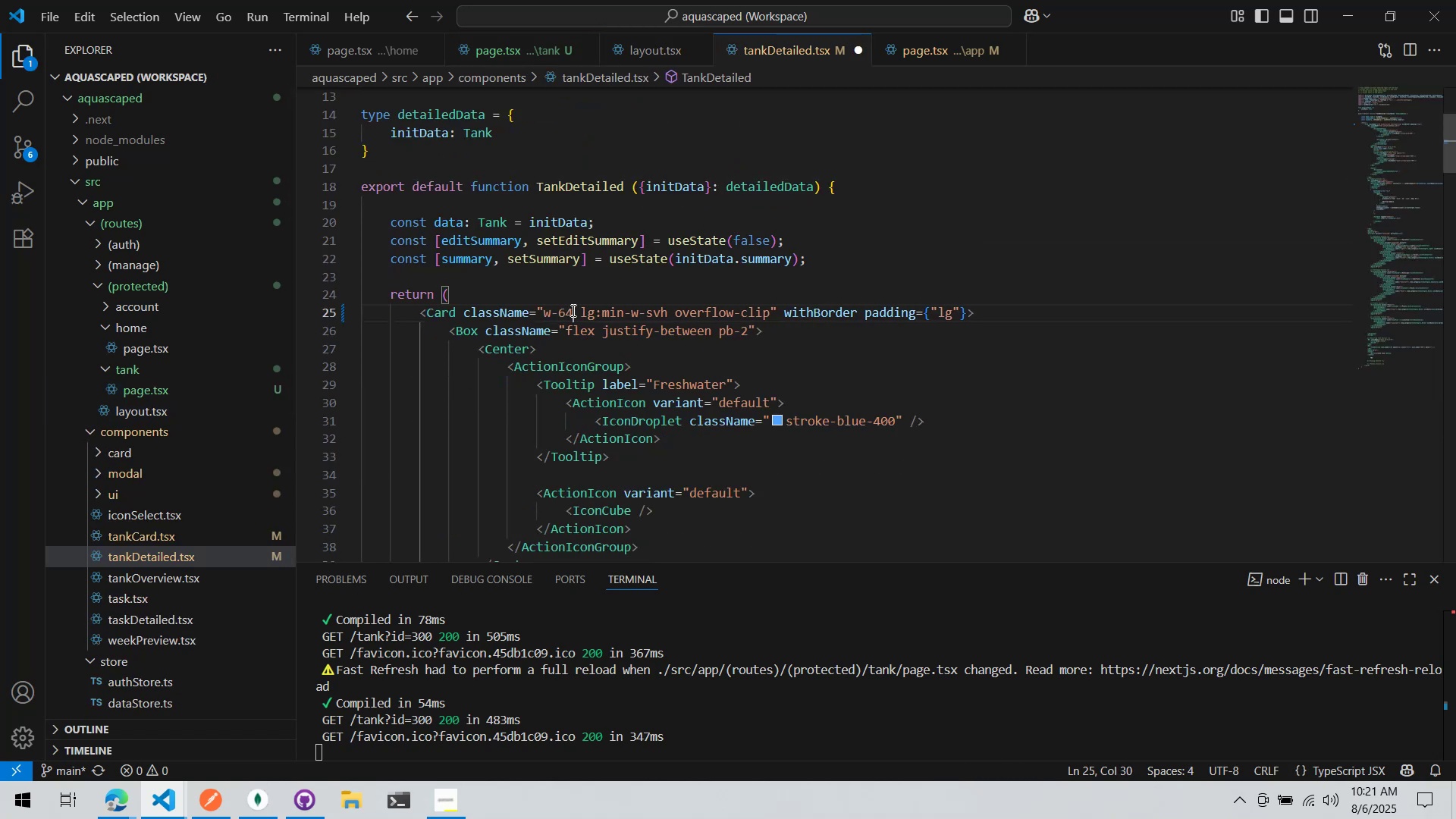 
key(Control+ControlLeft)
 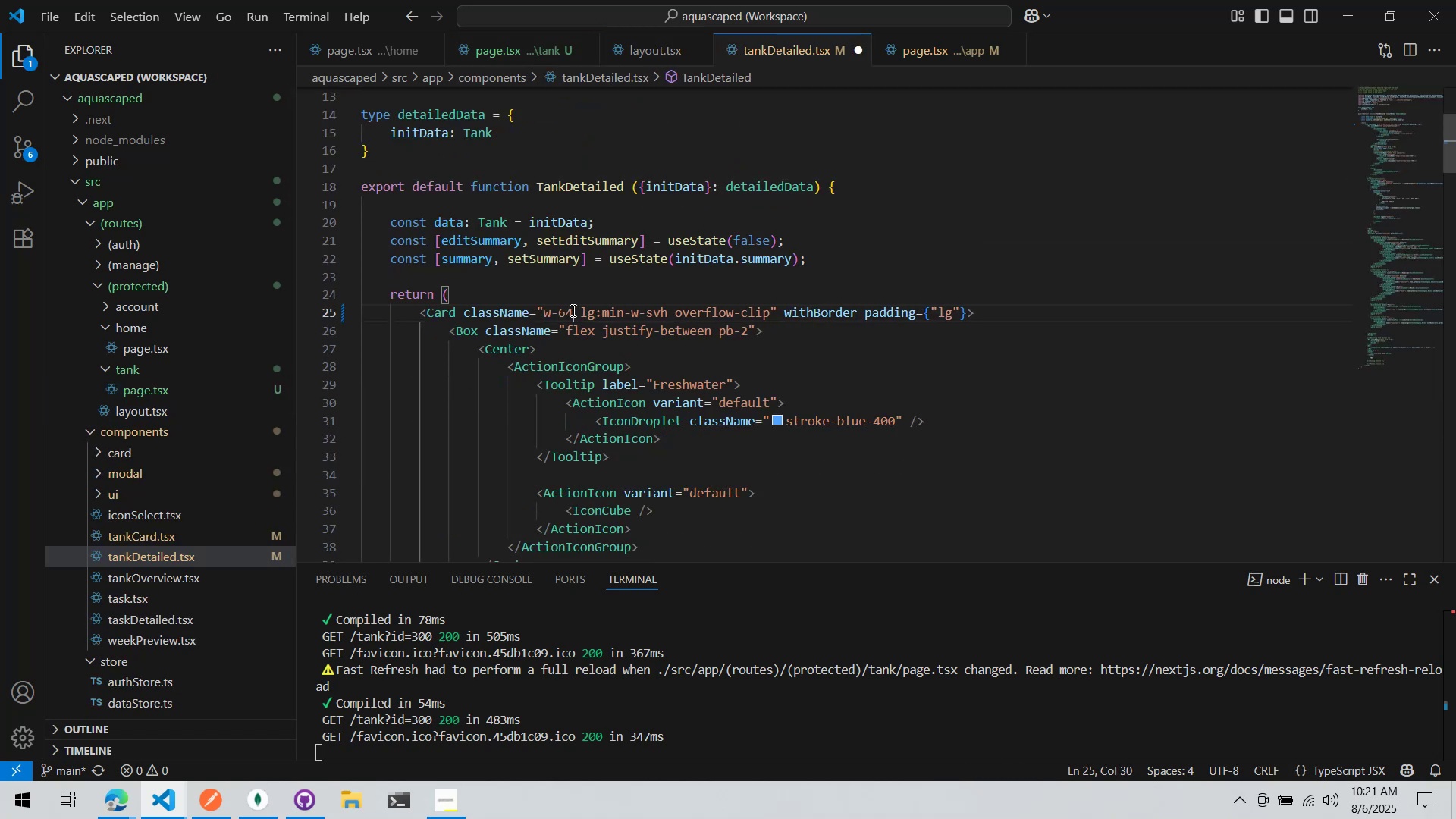 
key(Control+S)
 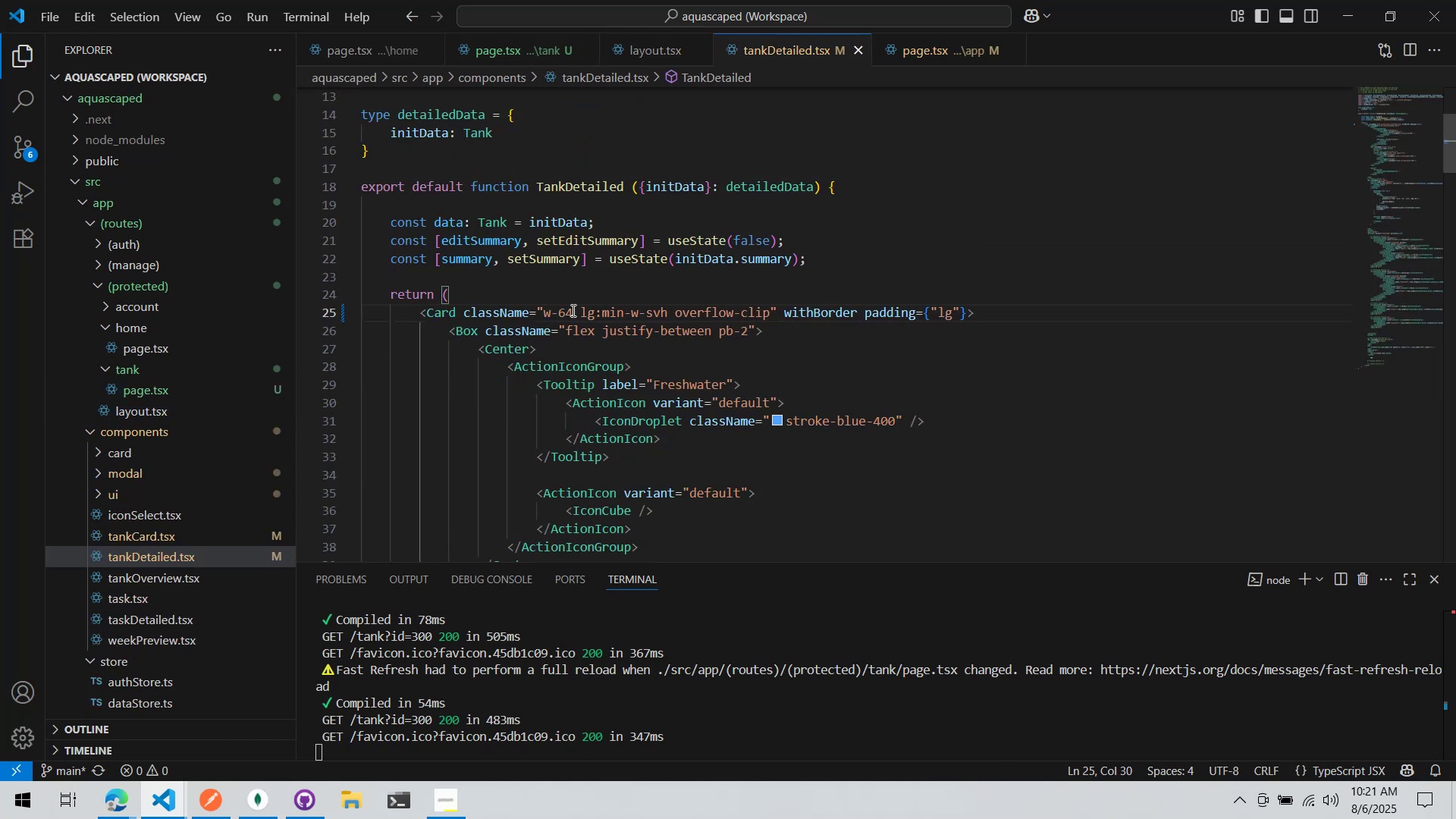 
key(Alt+AltLeft)
 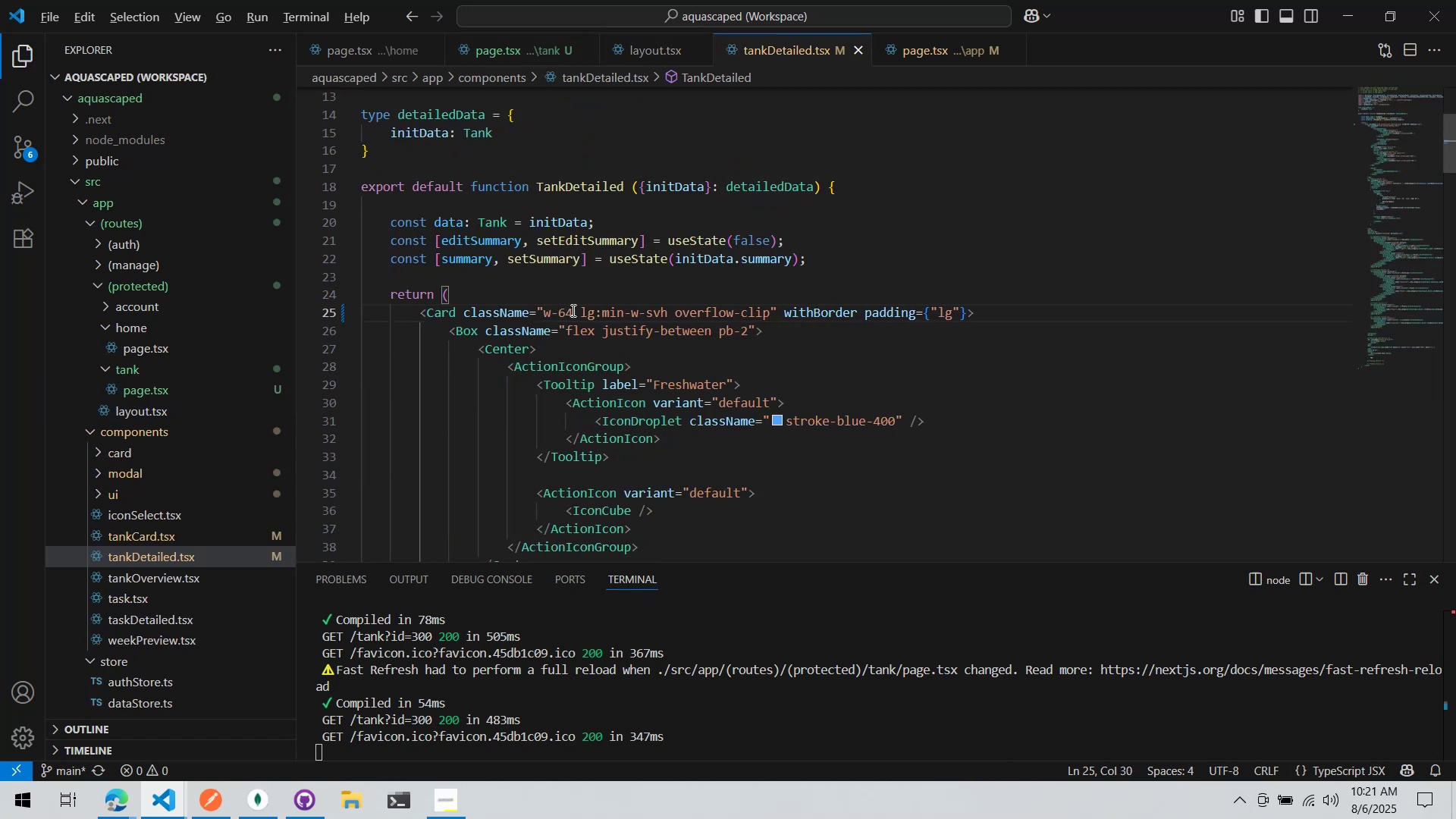 
key(Alt+Tab)
 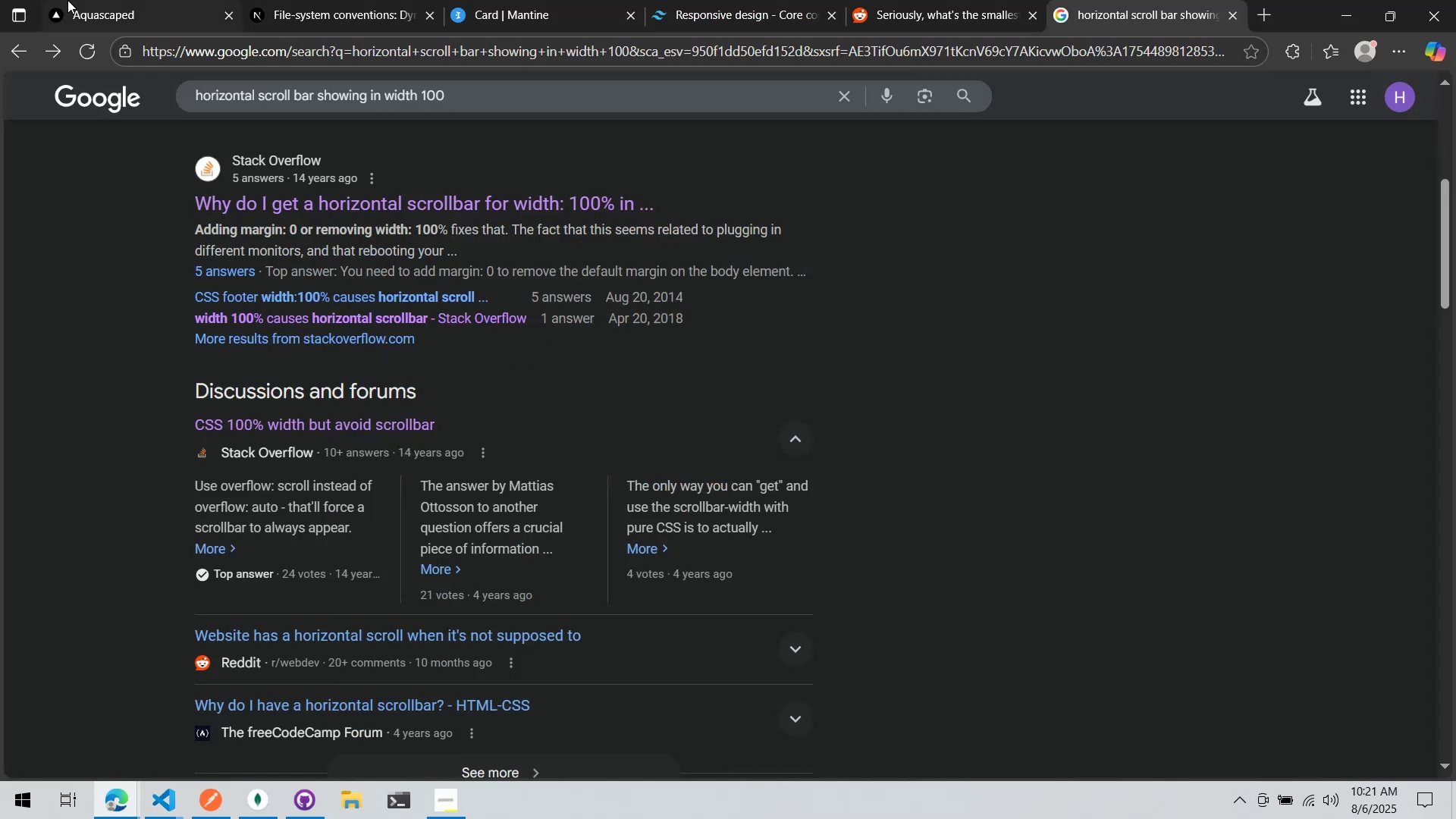 
left_click([89, 0])
 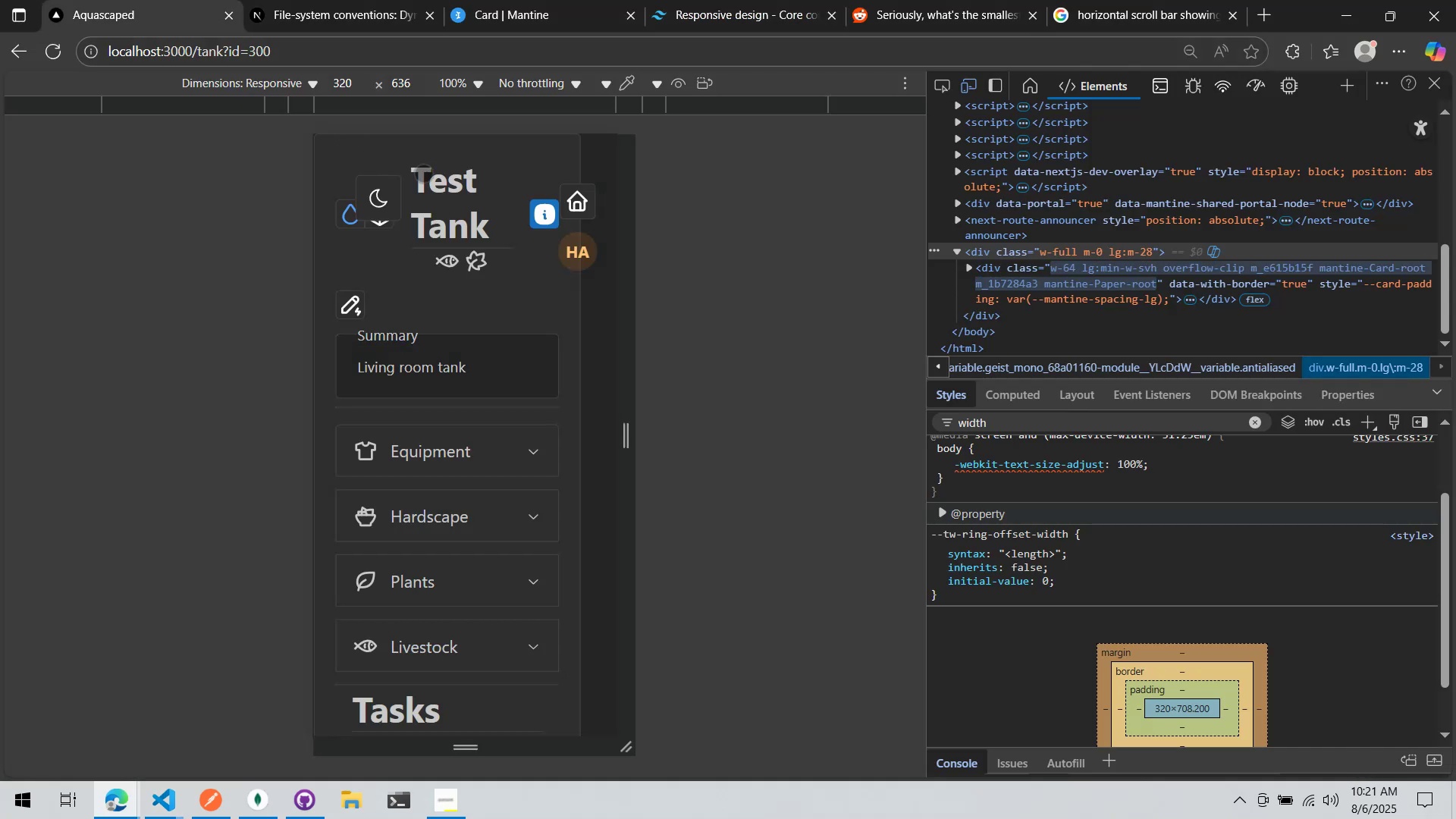 
left_click_drag(start_coordinate=[444, 278], to_coordinate=[496, 282])
 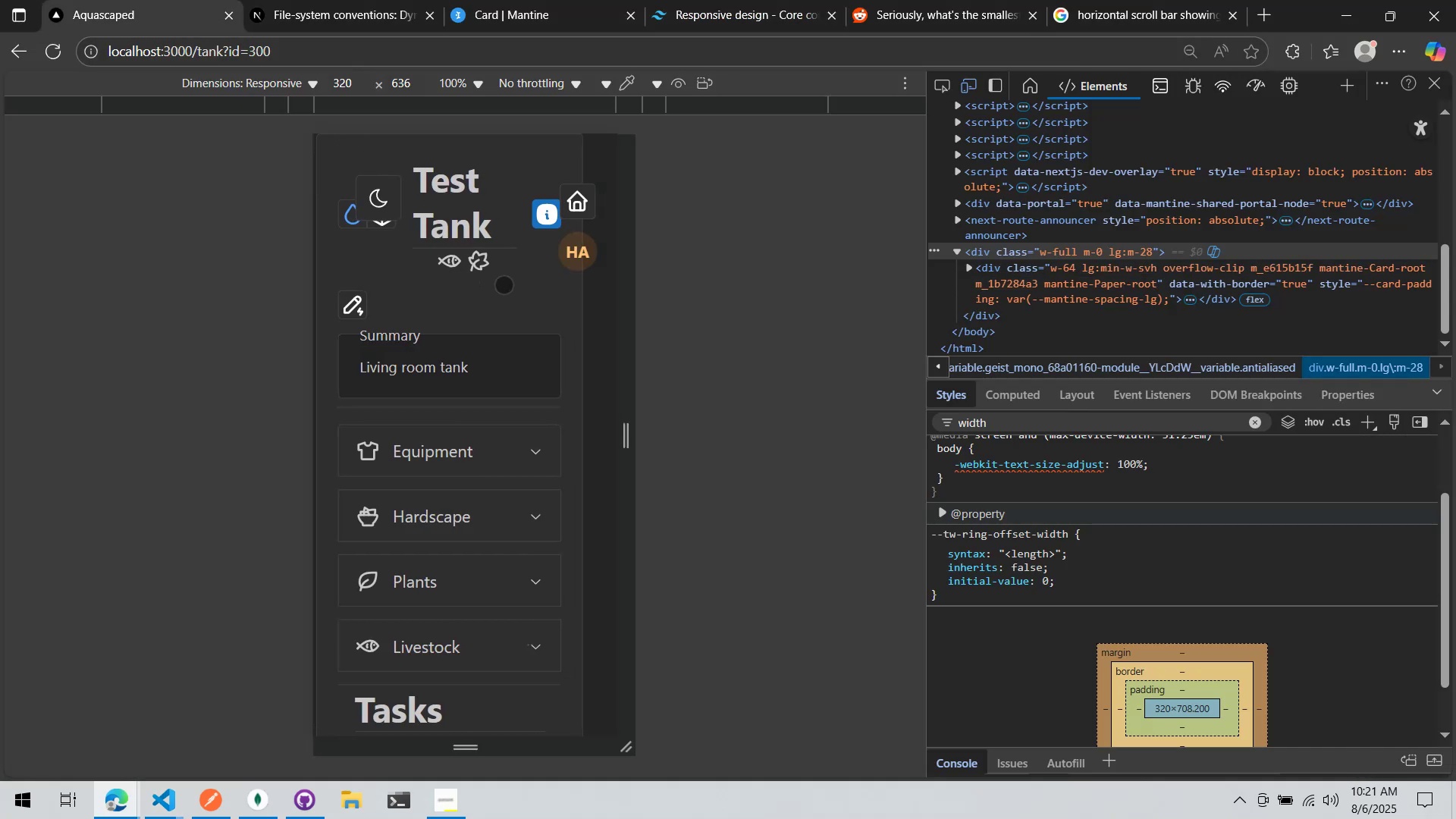 
left_click_drag(start_coordinate=[502, 286], to_coordinate=[328, 301])
 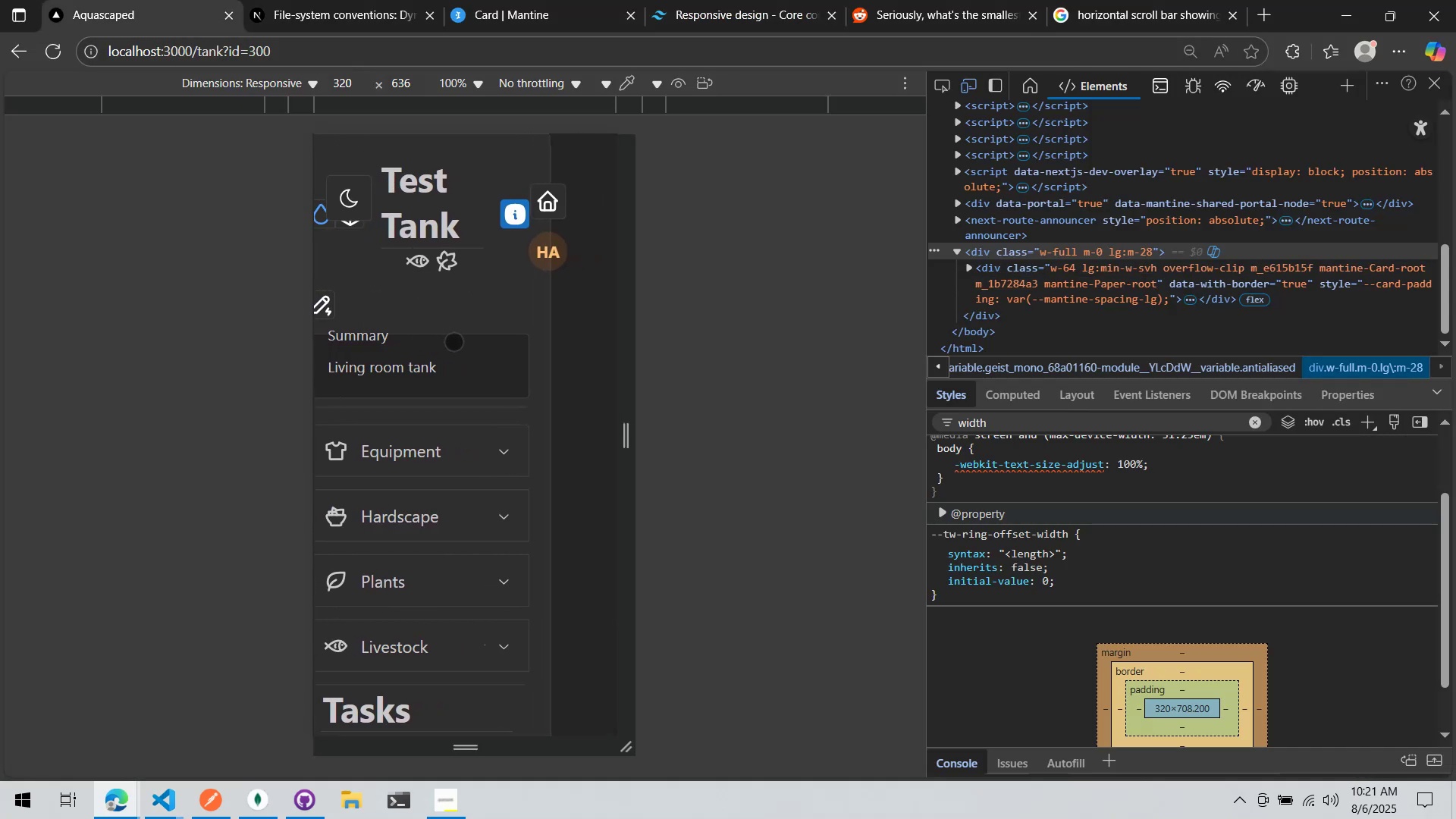 
left_click_drag(start_coordinate=[477, 347], to_coordinate=[530, 359])
 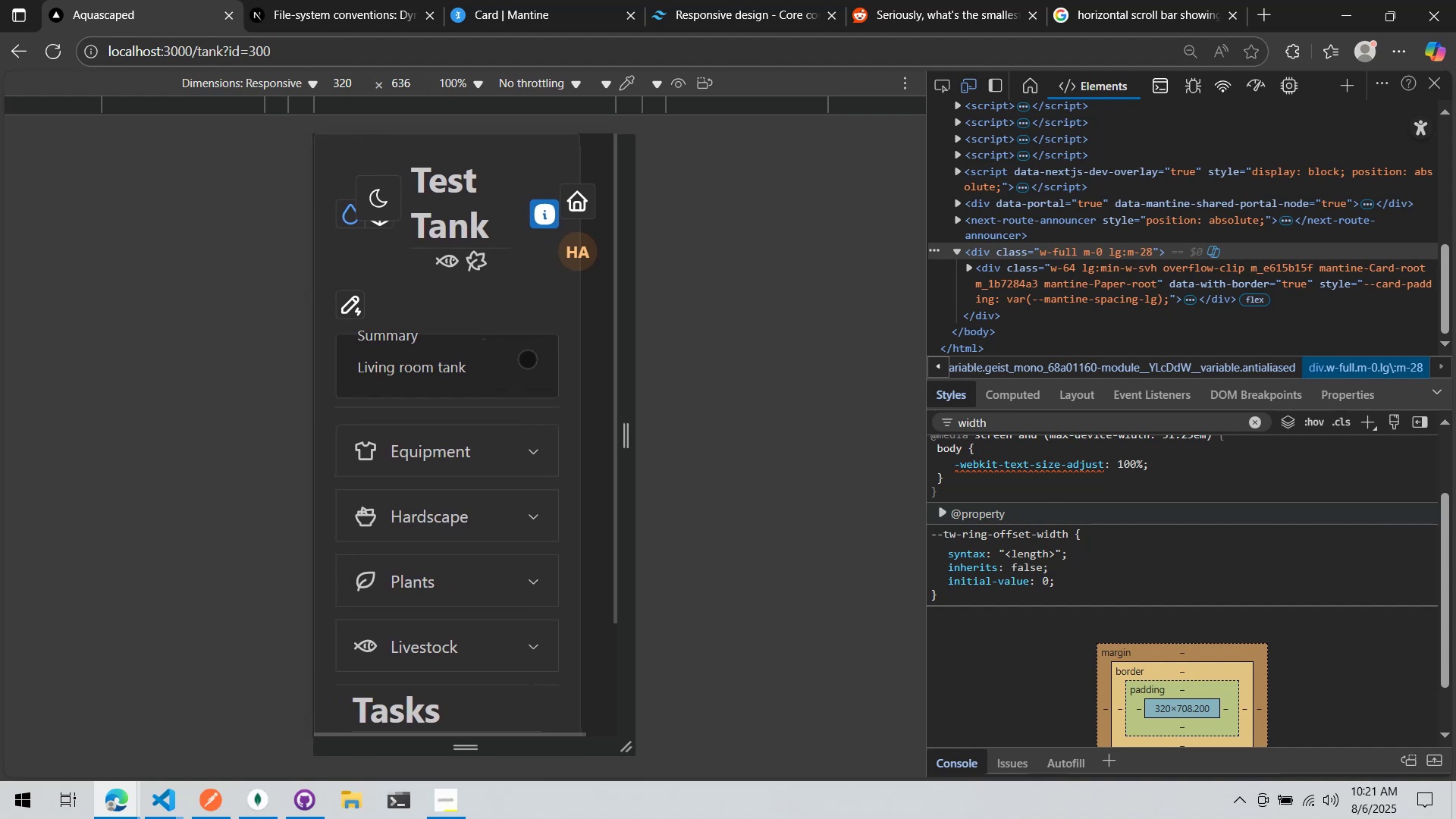 
left_click_drag(start_coordinate=[503, 362], to_coordinate=[344, 362])
 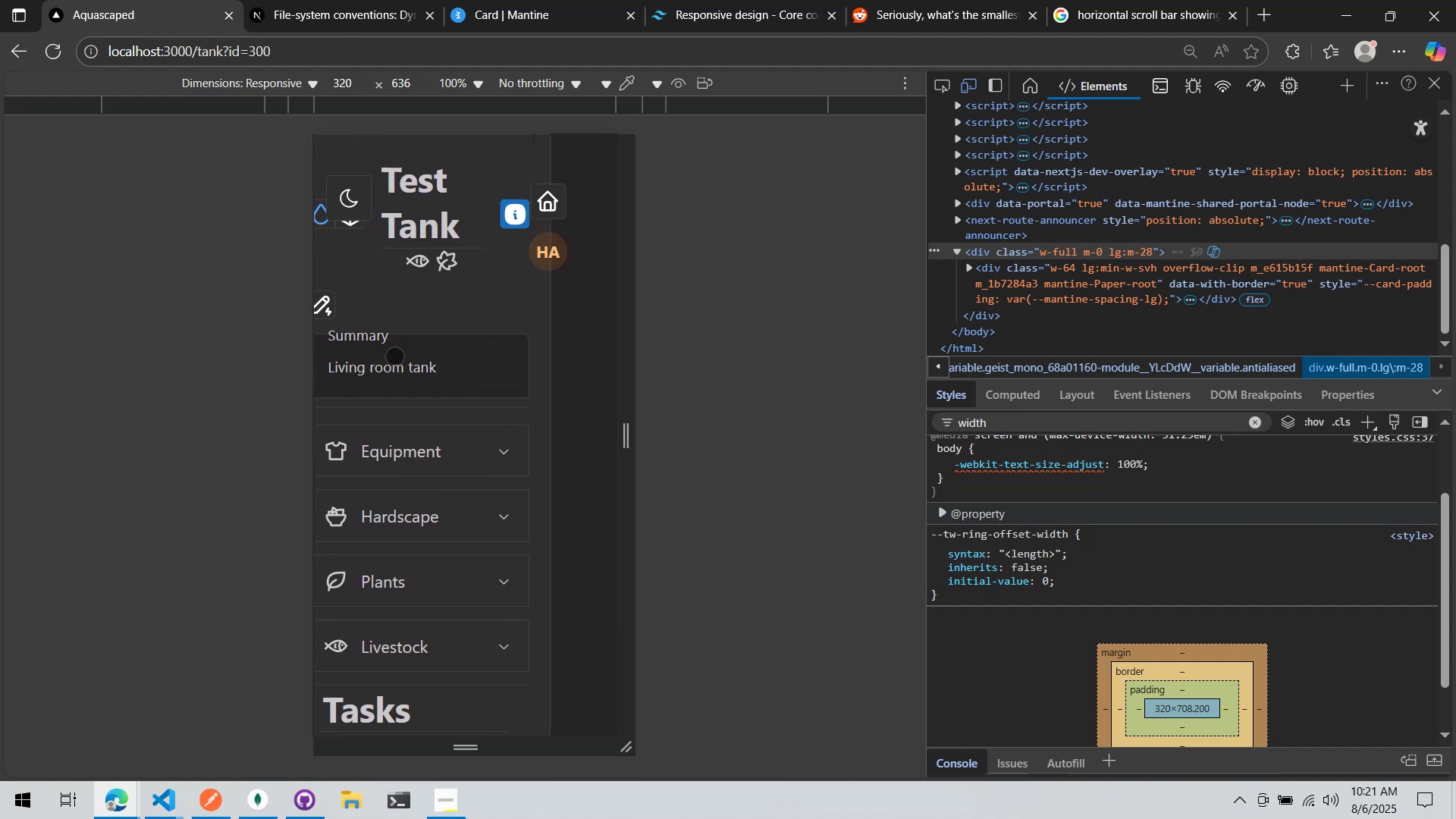 
left_click_drag(start_coordinate=[415, 354], to_coordinate=[541, 357])
 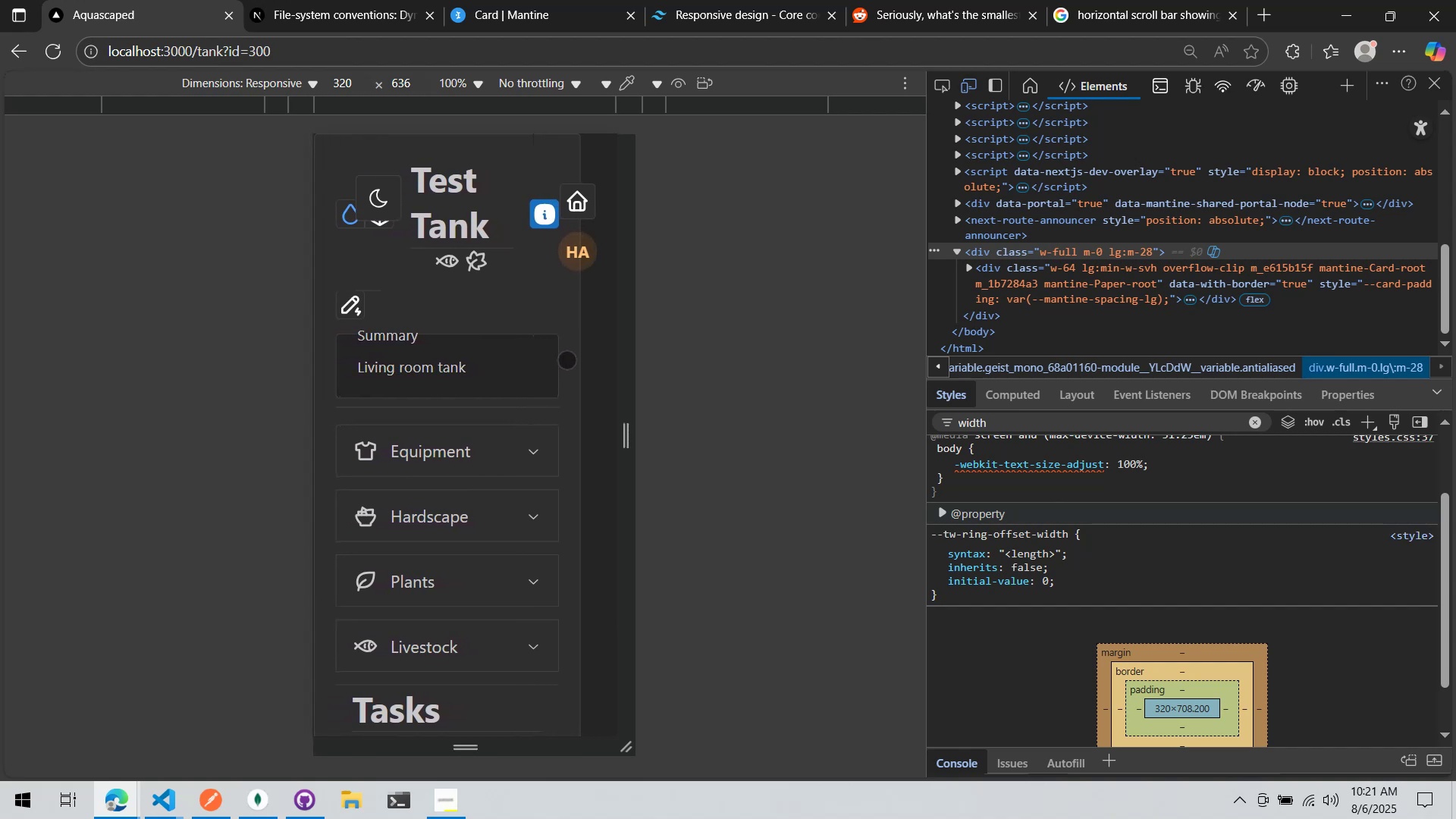 
left_click_drag(start_coordinate=[570, 363], to_coordinate=[667, 366])
 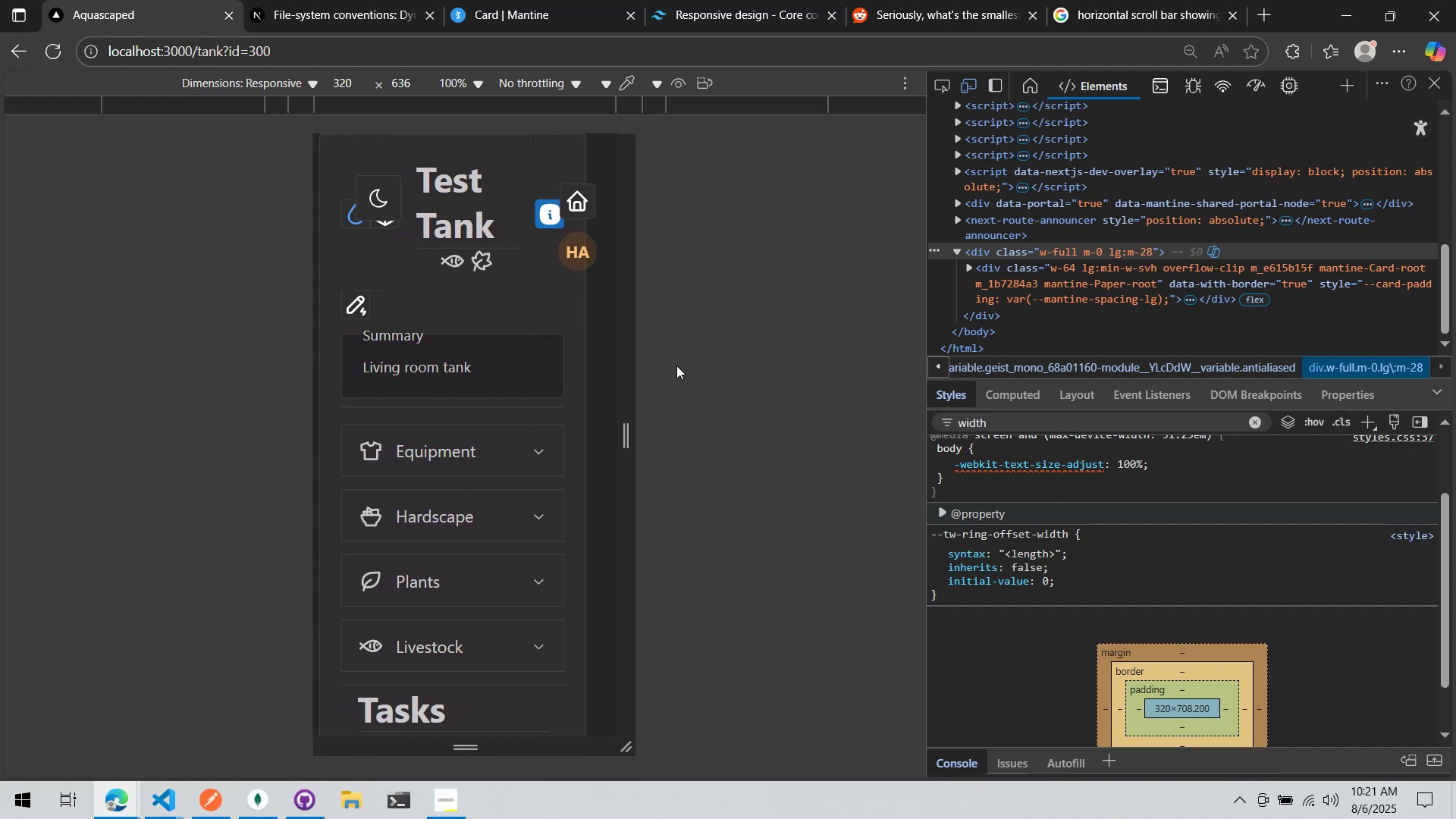 
key(Alt+AltLeft)
 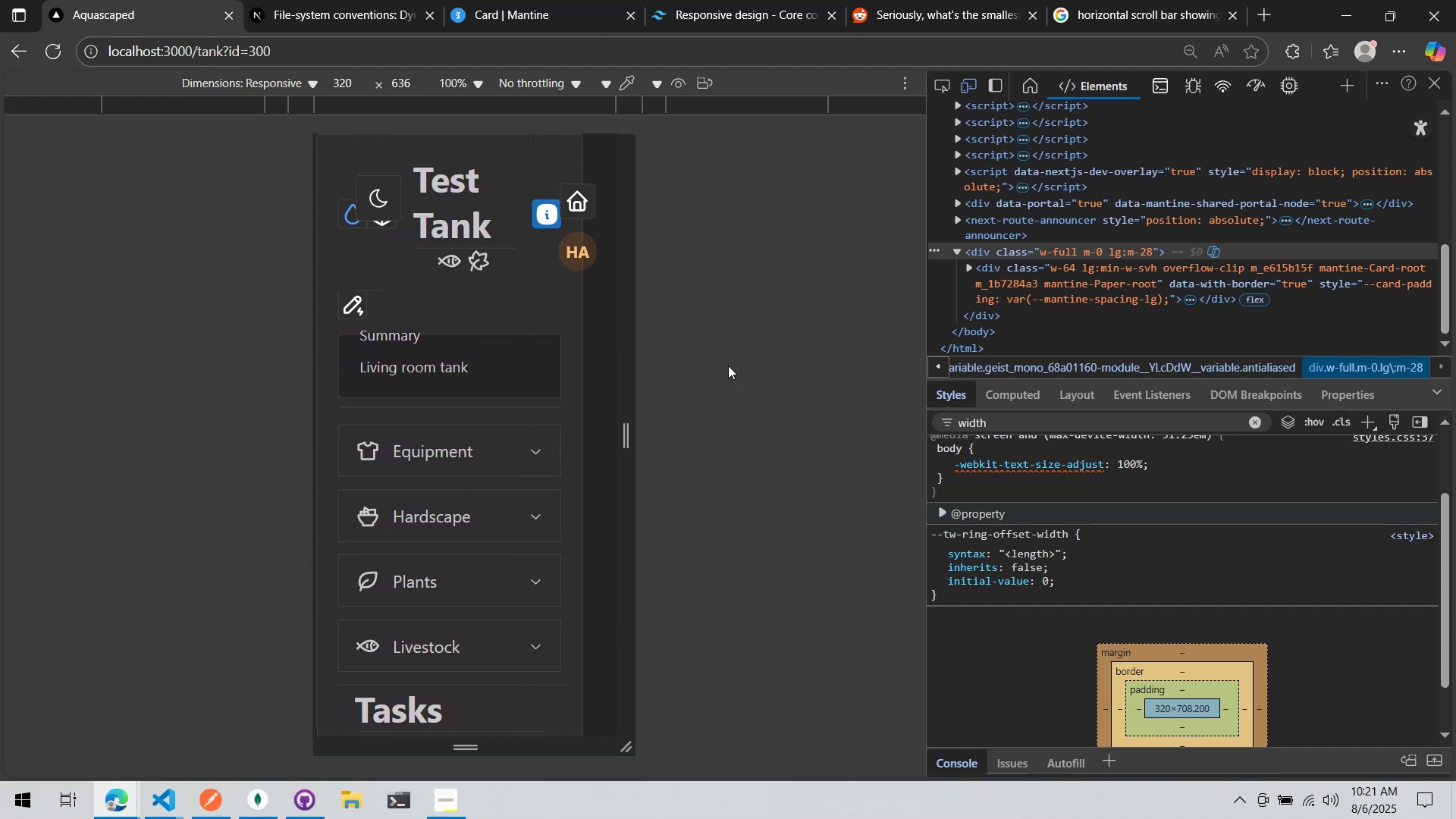 
key(Alt+Tab)
 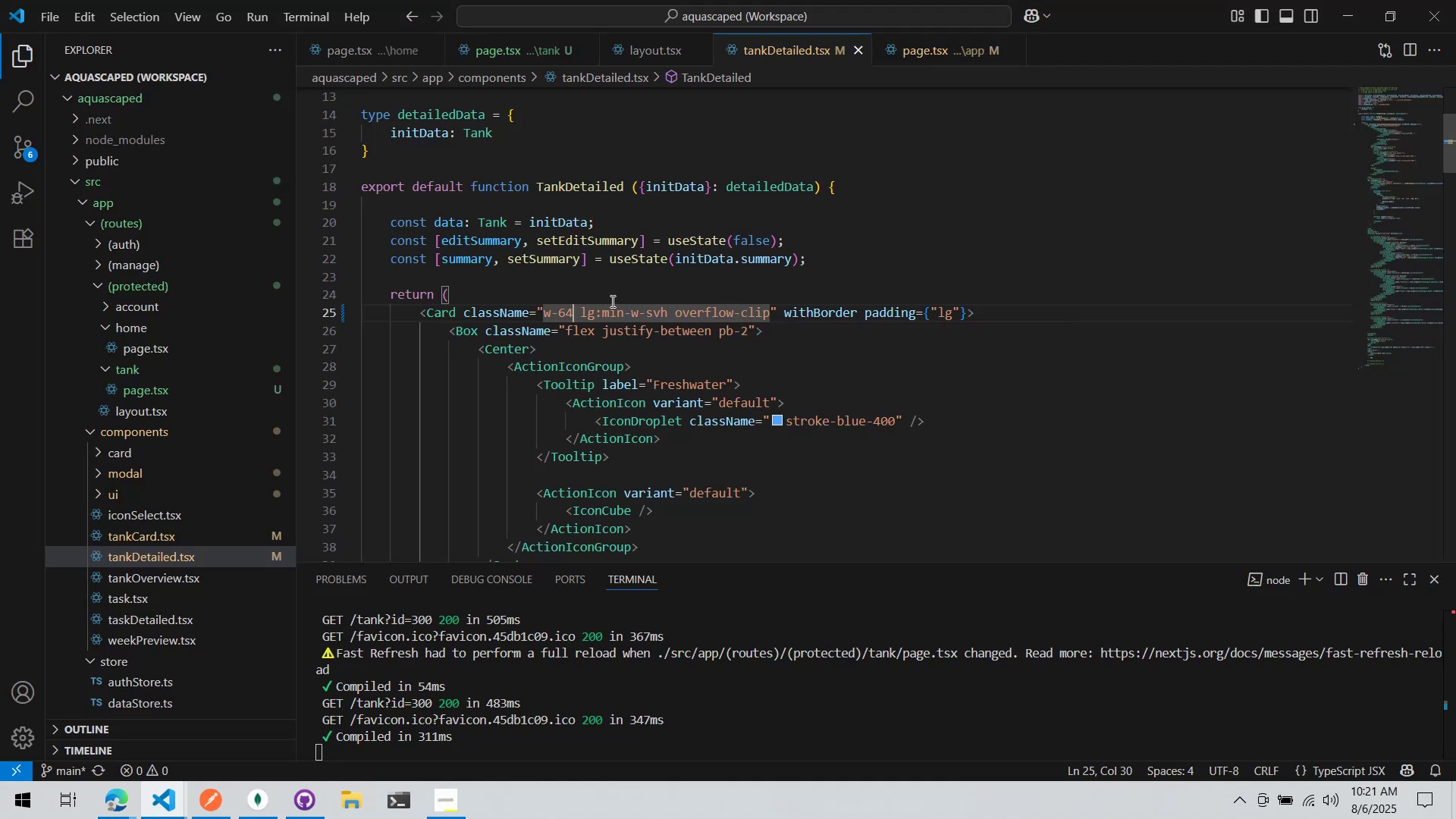 
key(Backspace)
key(Backspace)
type(72)
 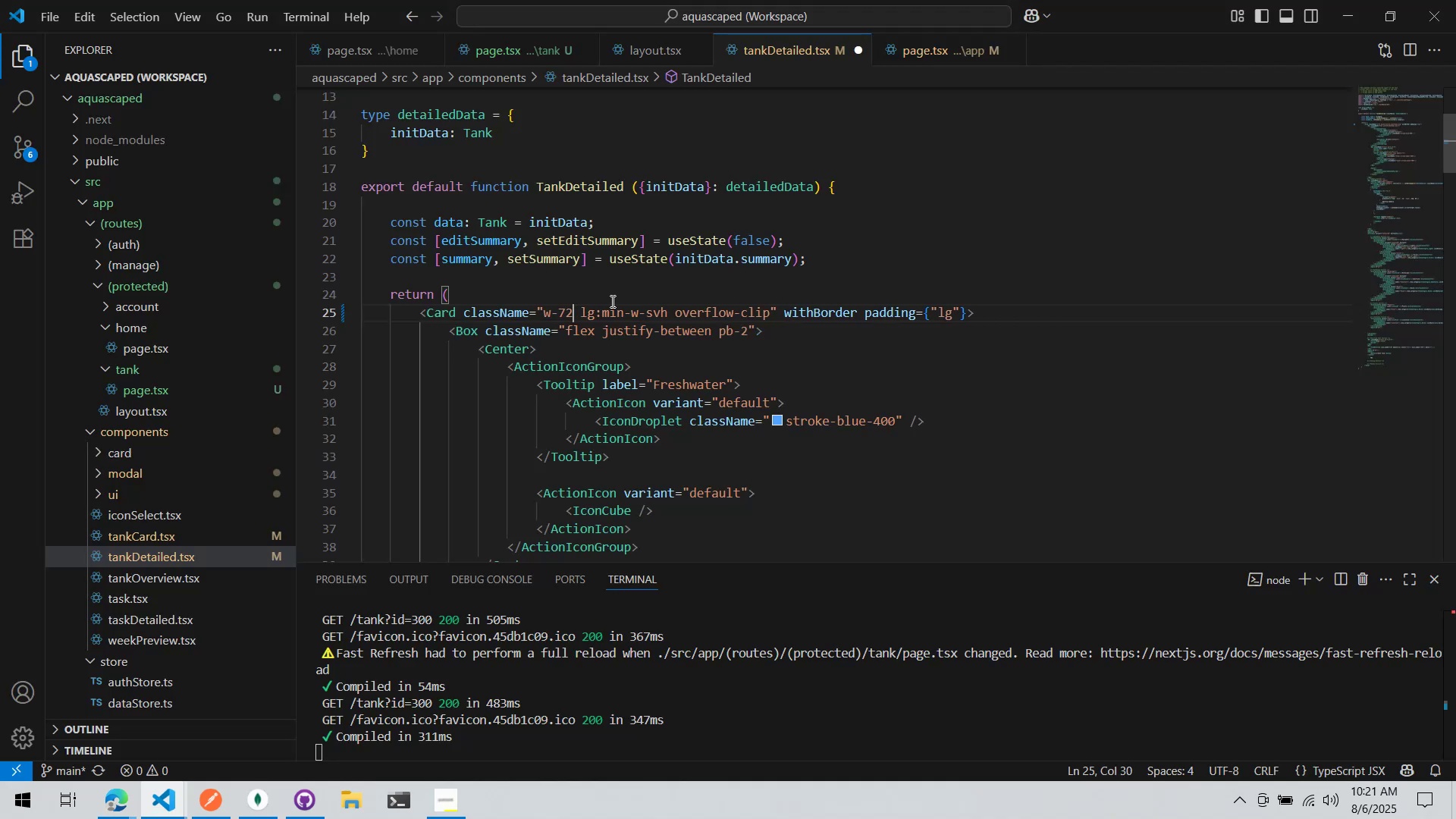 
key(Control+ControlLeft)
 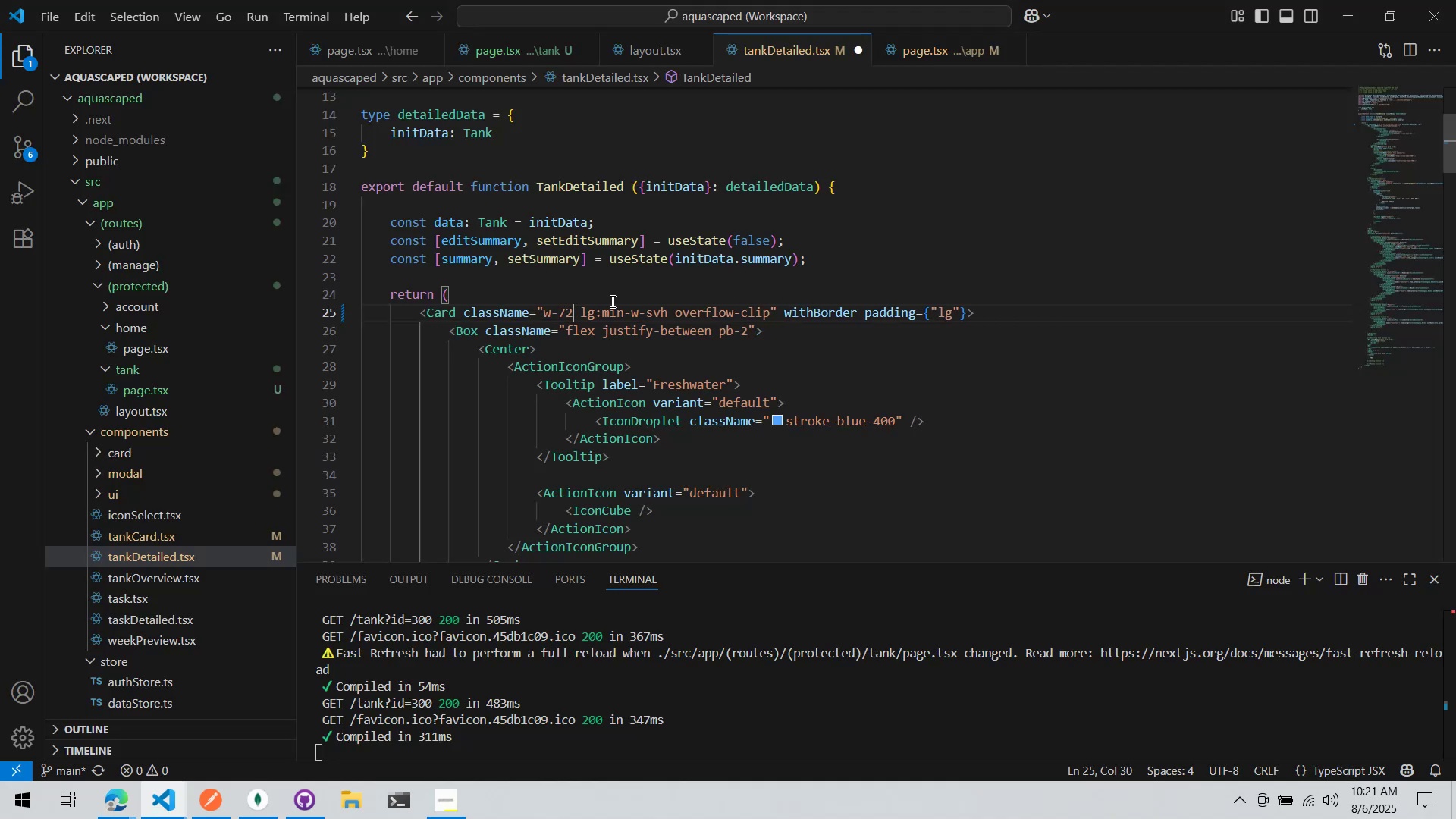 
key(Control+S)
 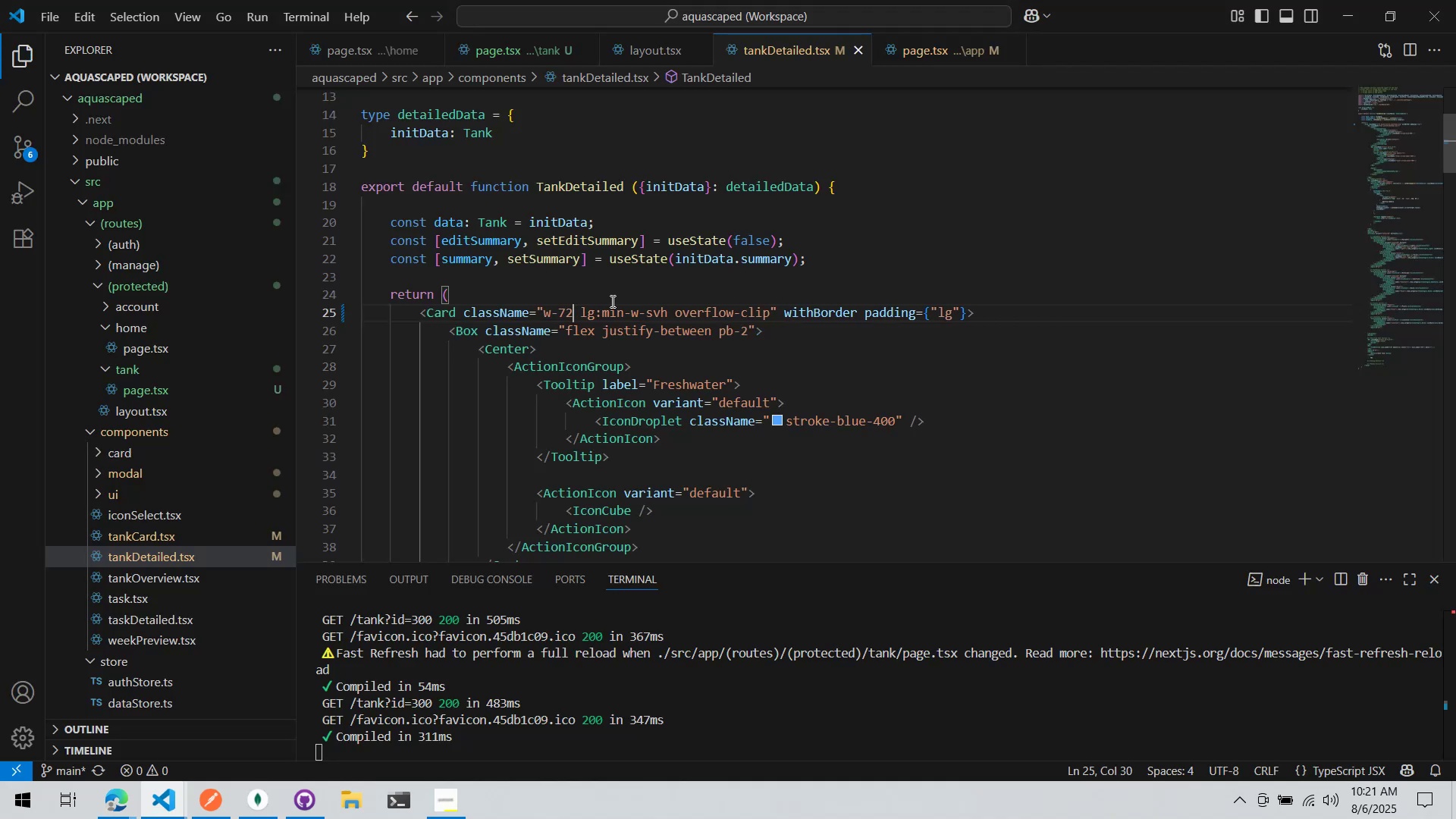 
key(Alt+AltLeft)
 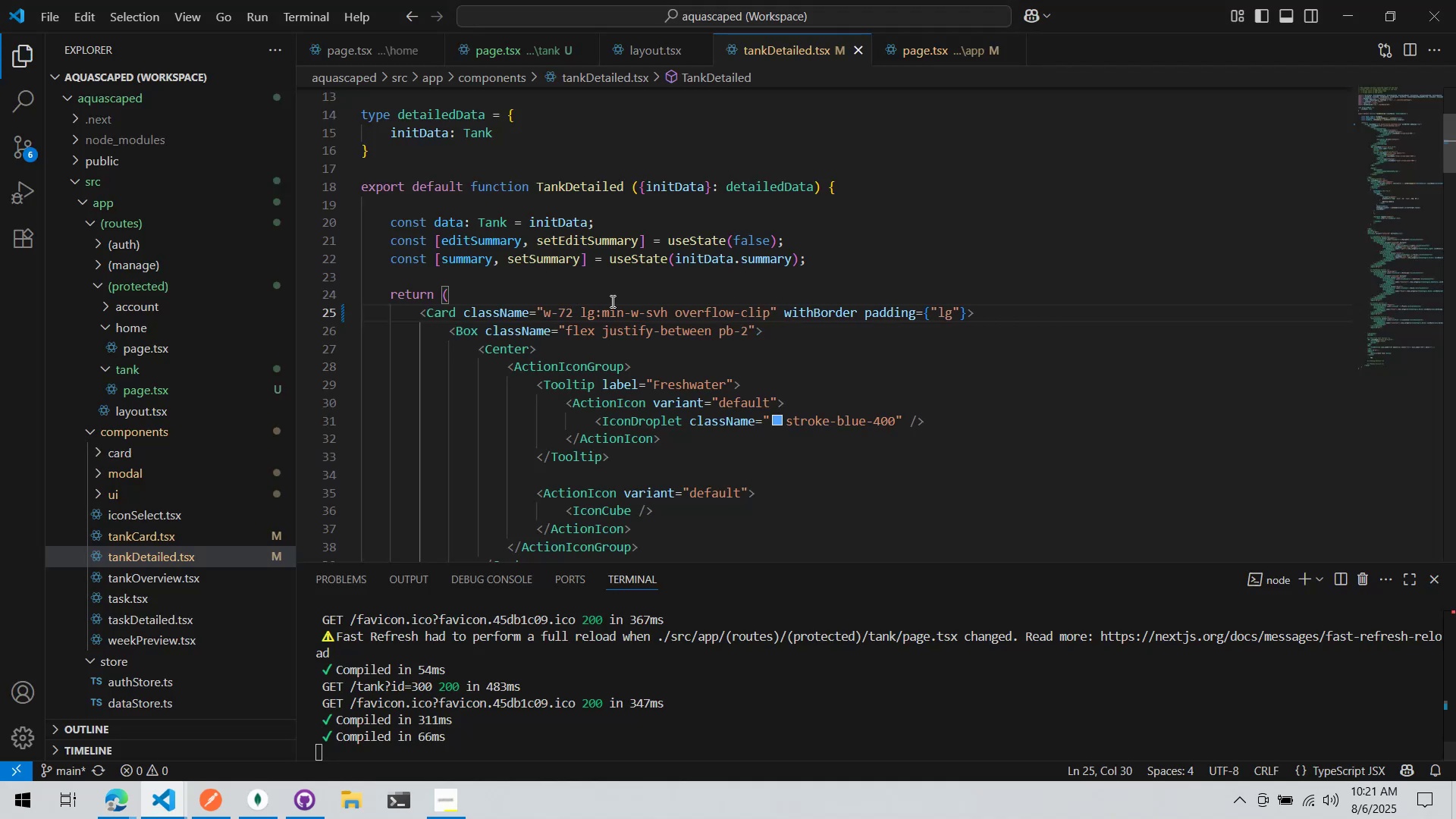 
key(Alt+Tab)
 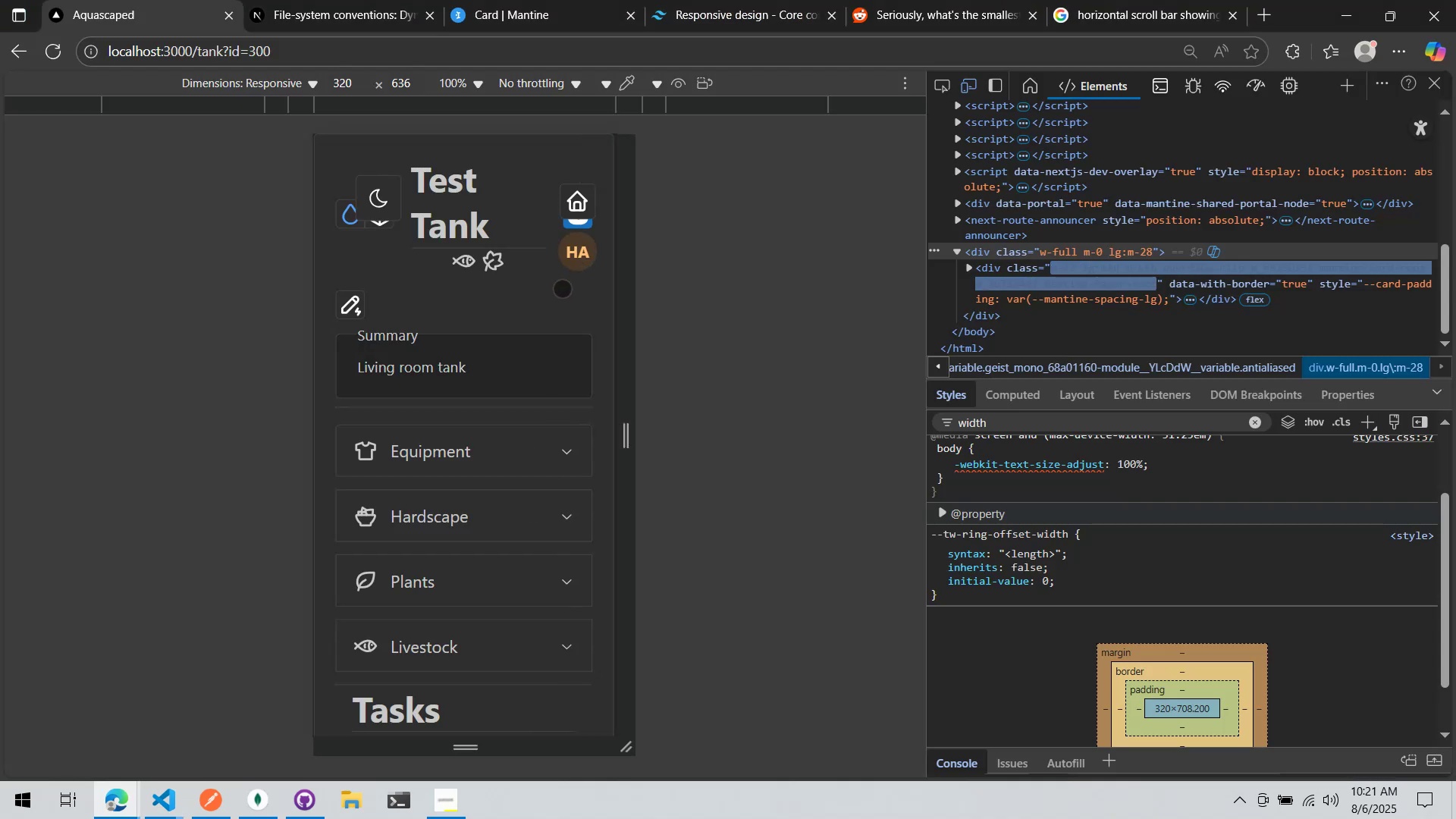 
left_click_drag(start_coordinate=[556, 289], to_coordinate=[625, 282])
 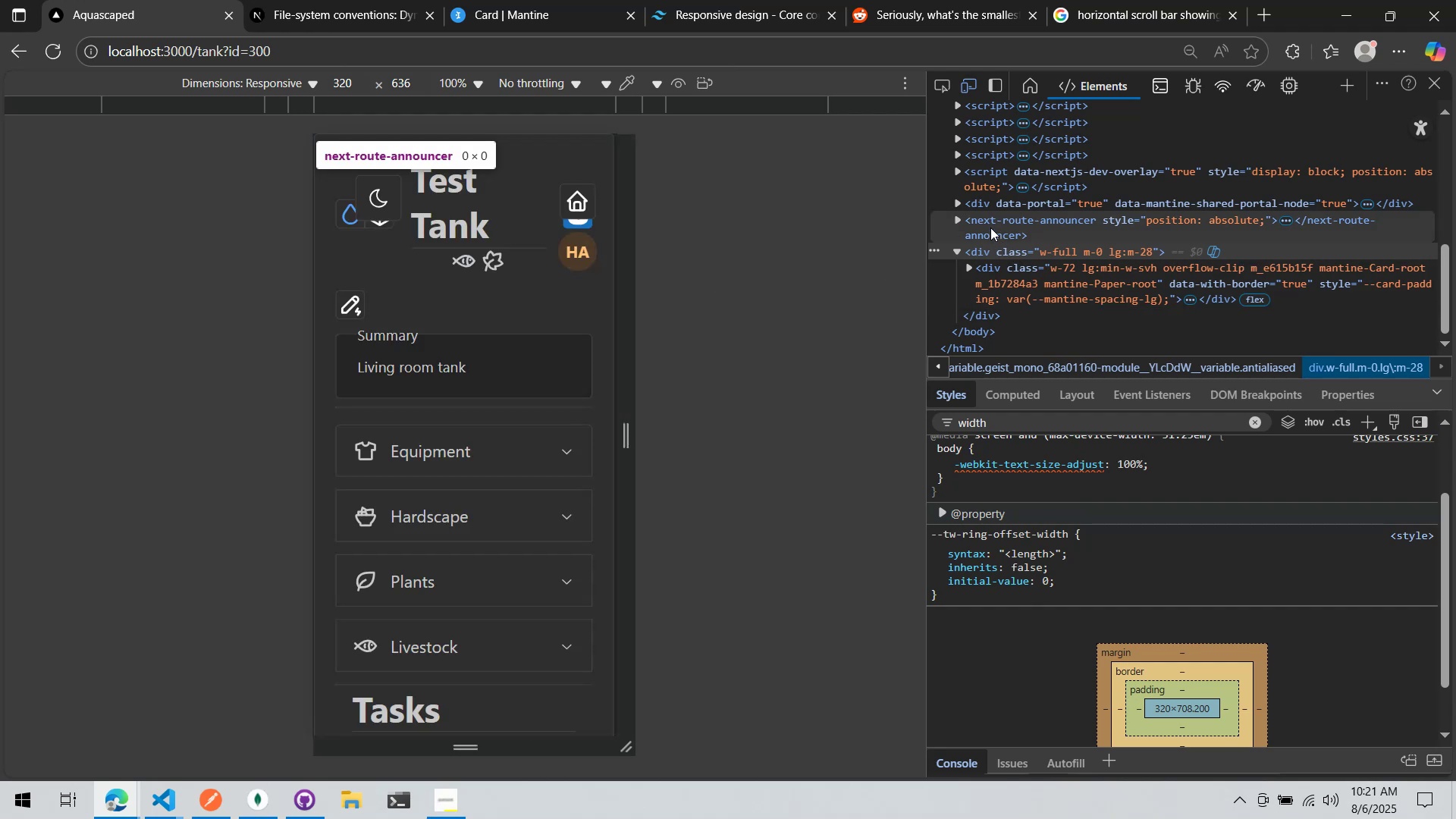 
left_click_drag(start_coordinate=[513, 261], to_coordinate=[463, 271])
 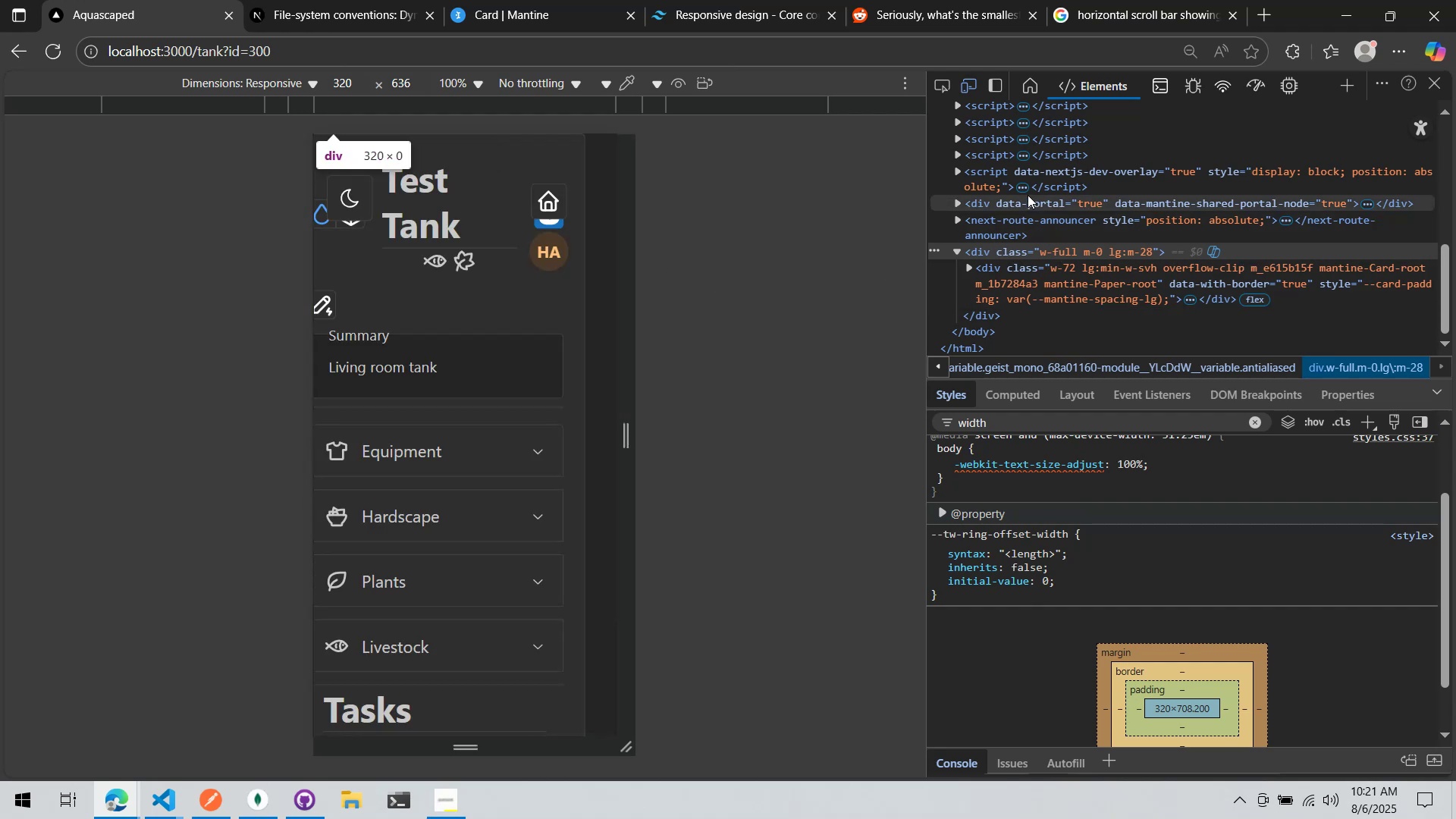 
scroll: coordinate [1039, 144], scroll_direction: up, amount: 3.0
 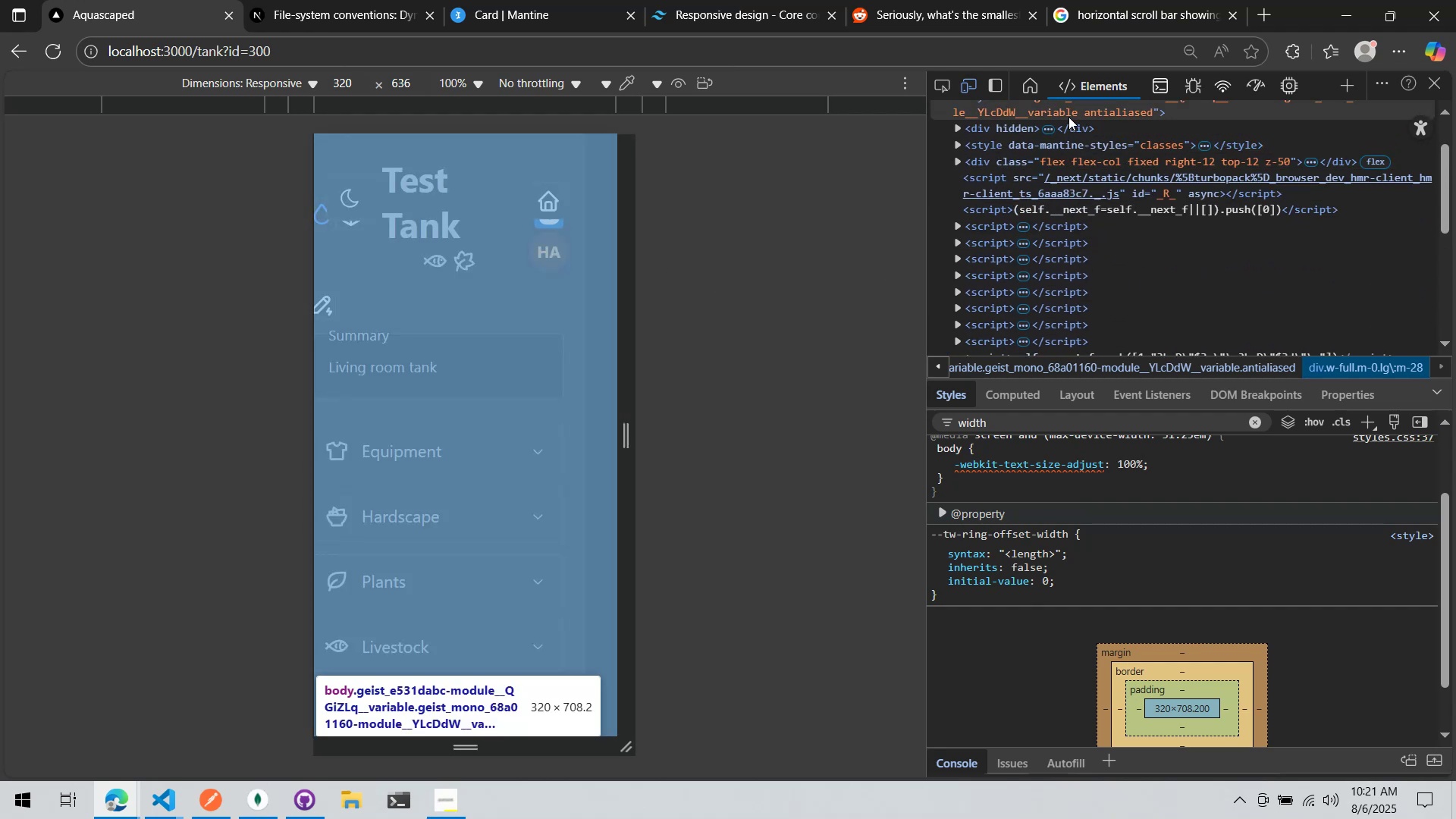 
left_click([1068, 117])
 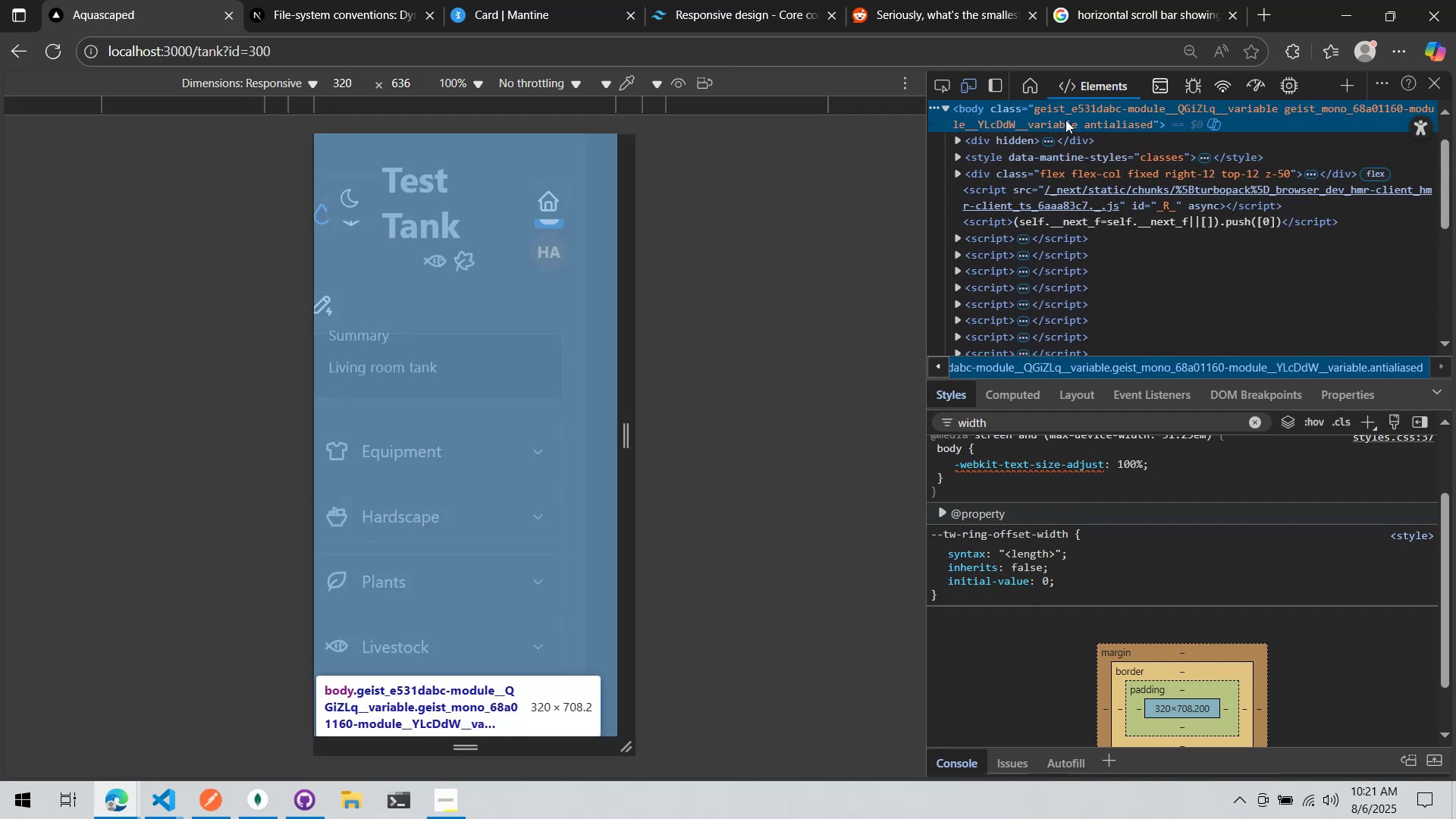 
scroll: coordinate [1062, 136], scroll_direction: up, amount: 1.0
 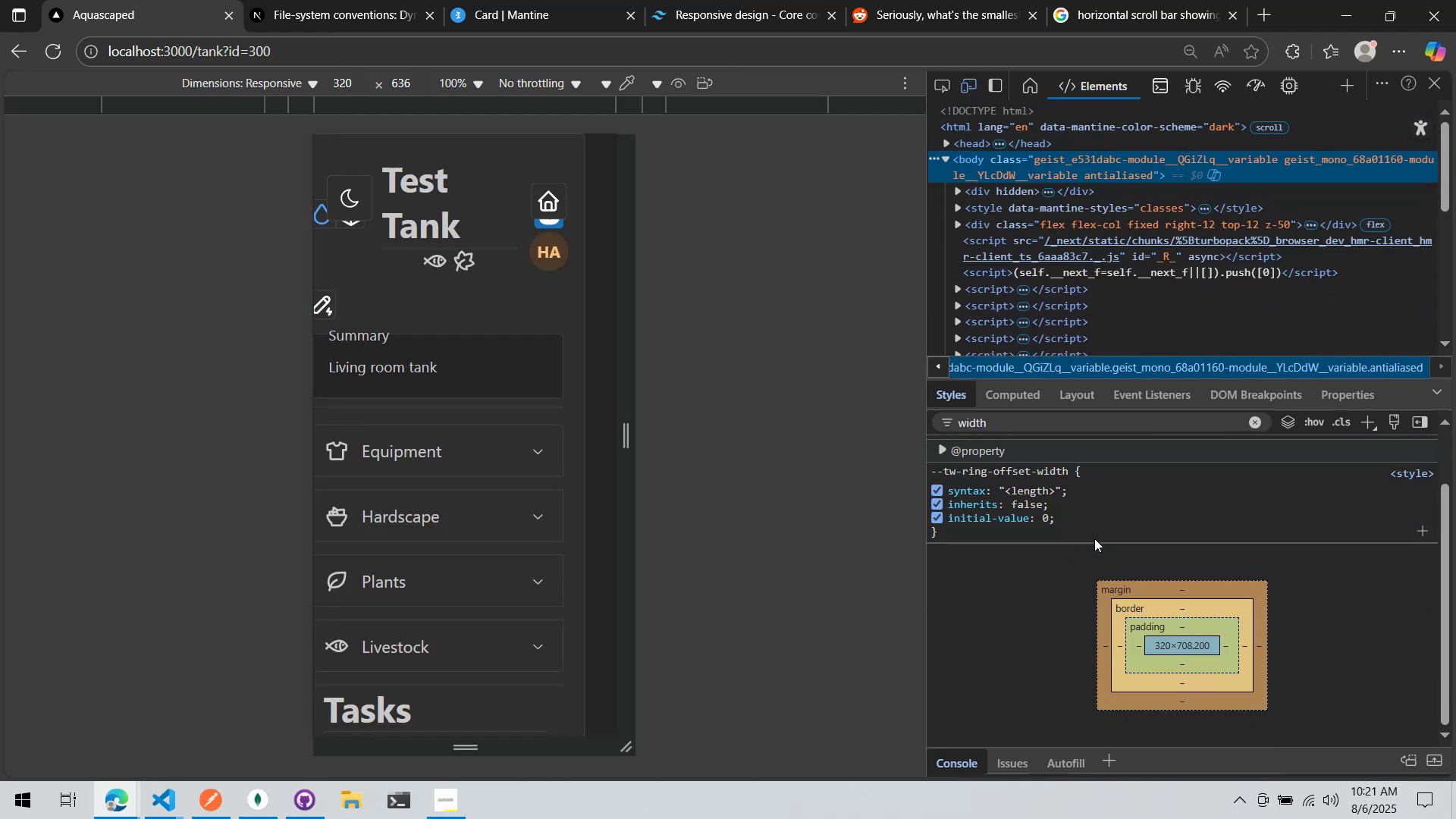 
scroll: coordinate [1078, 535], scroll_direction: down, amount: 1.0
 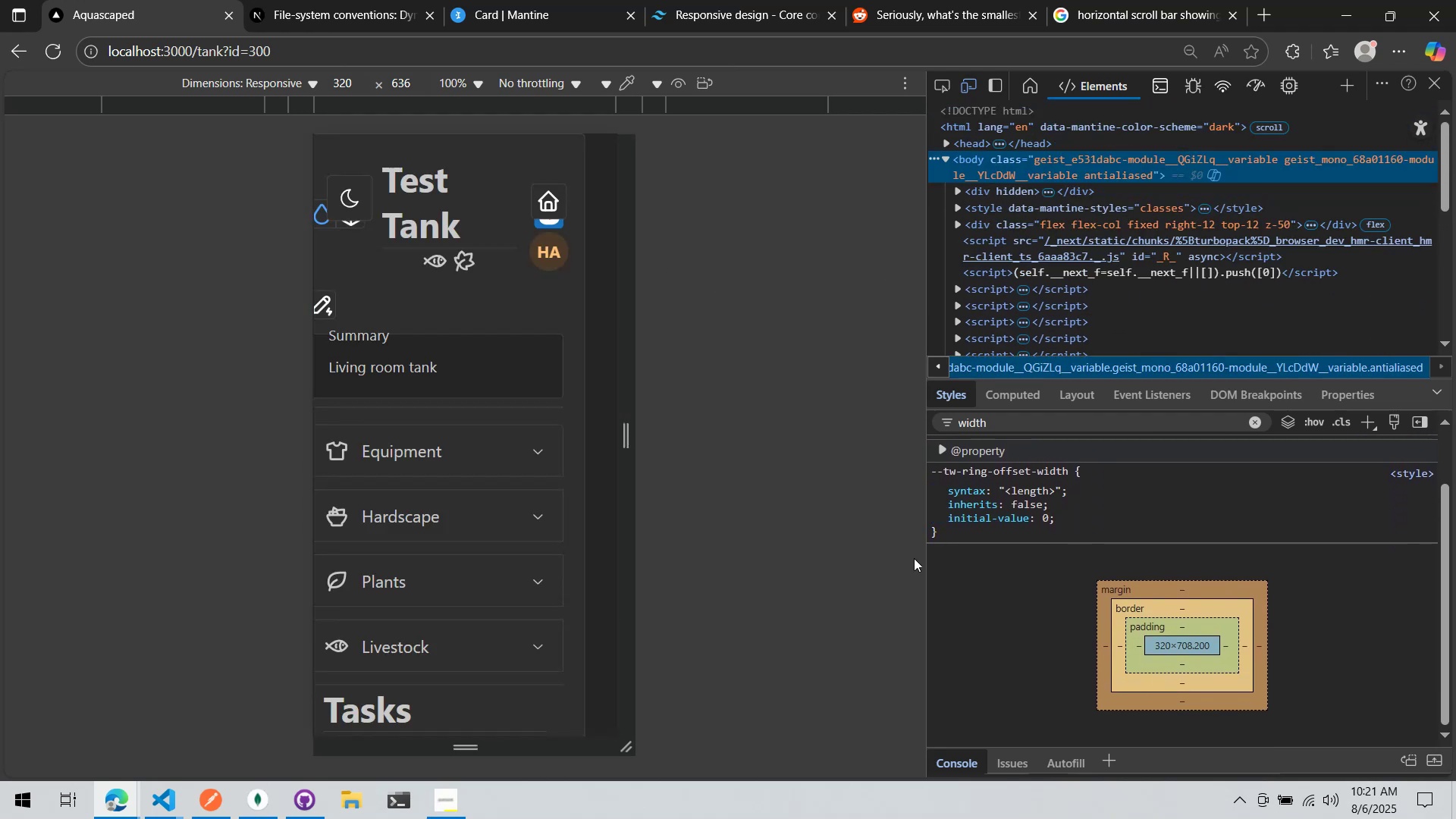 
left_click_drag(start_coordinate=[604, 511], to_coordinate=[500, 510])
 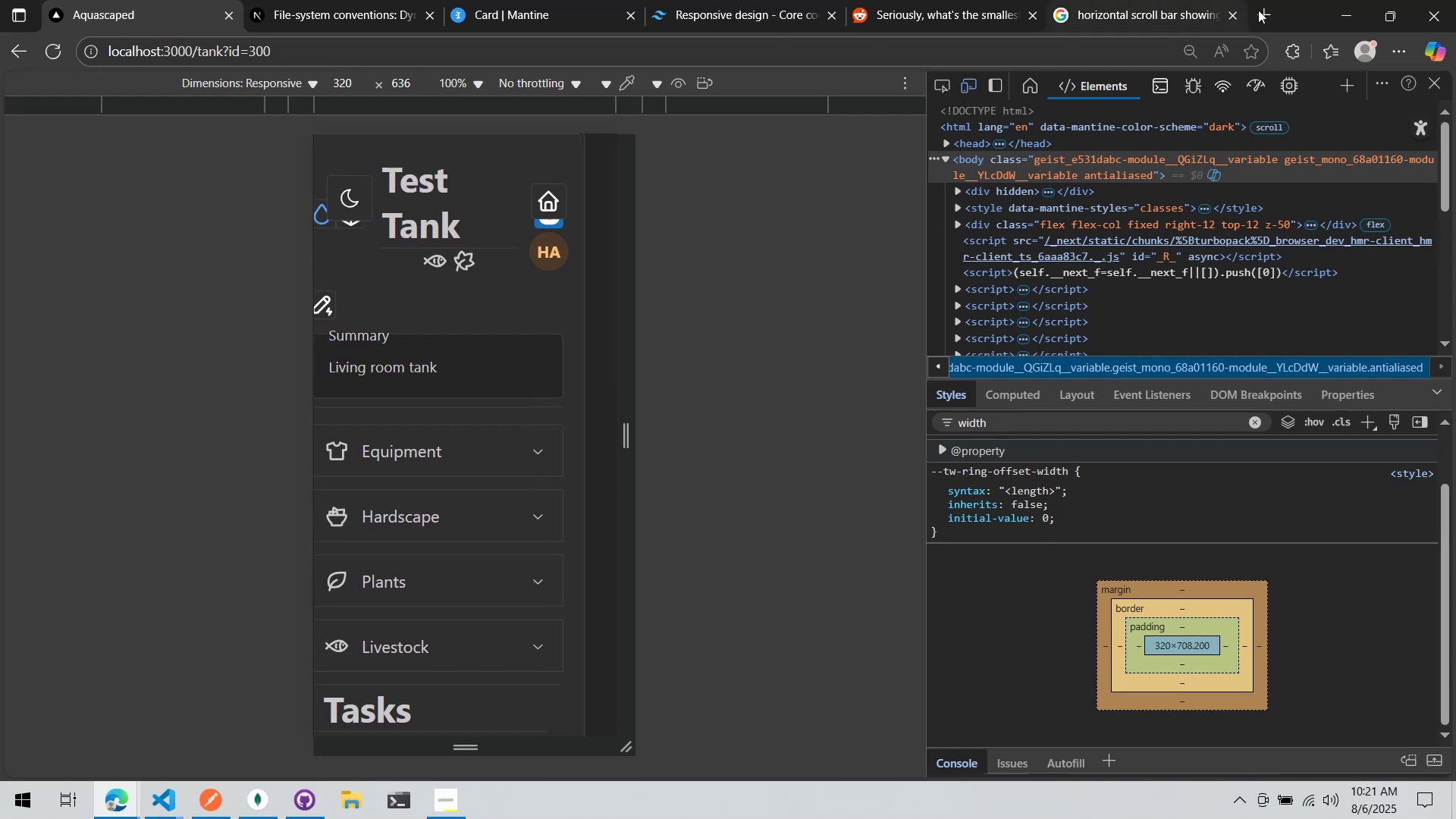 
left_click([1268, 8])
 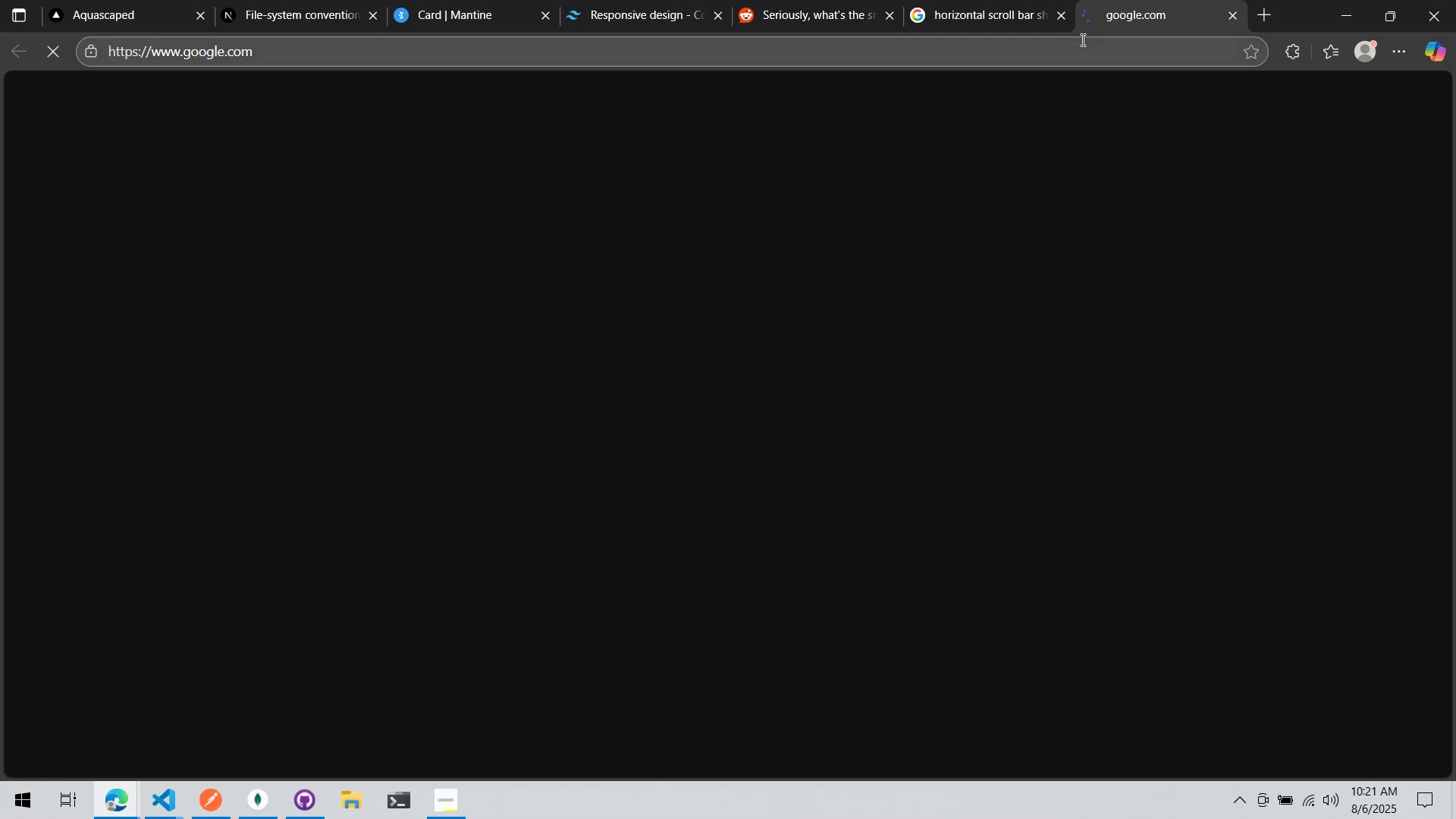 
type(mc)
key(Backspace)
type(icrof)
key(Backspace)
type(soft edge console)
 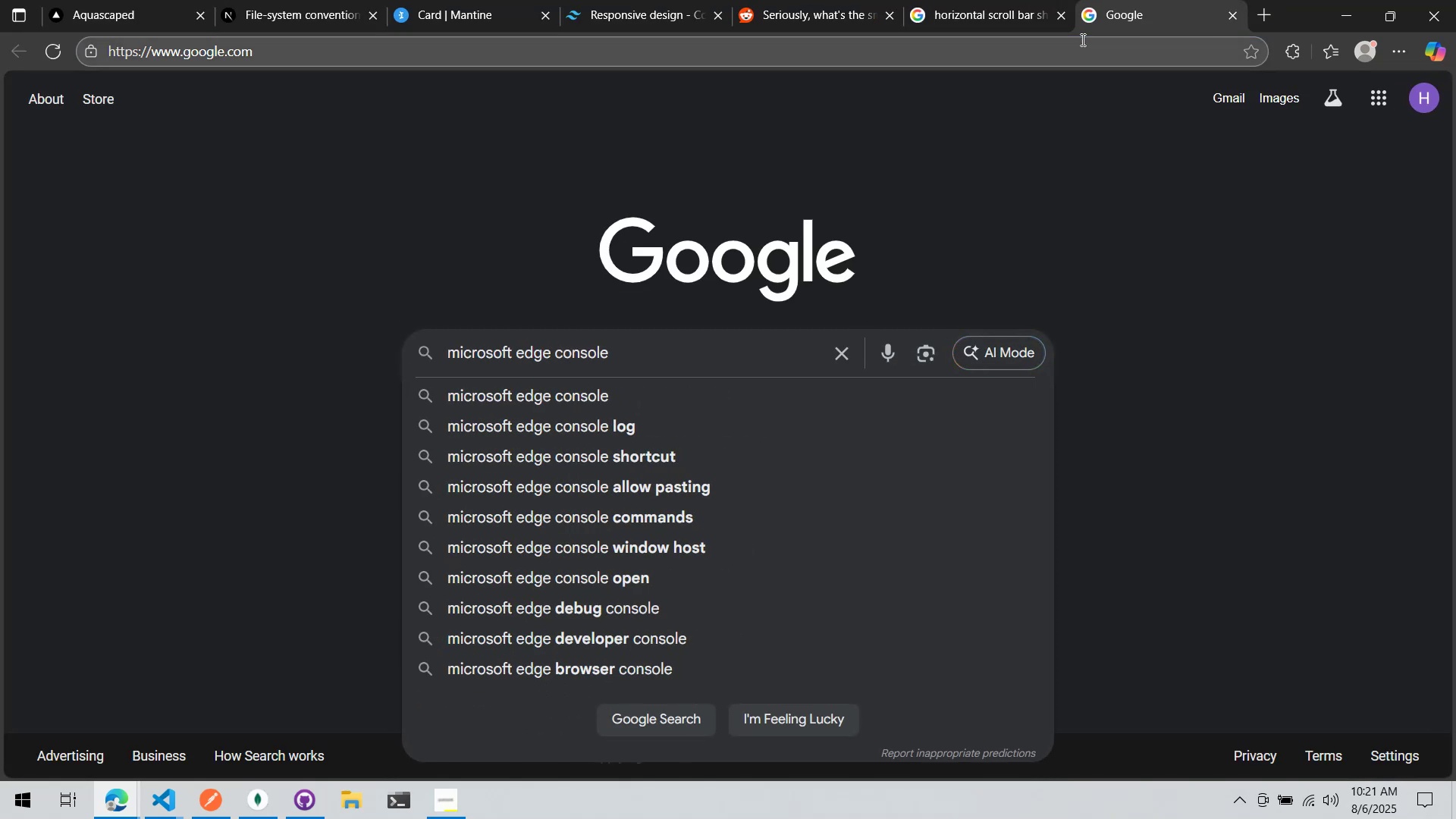 
key(Control+Backspace)
 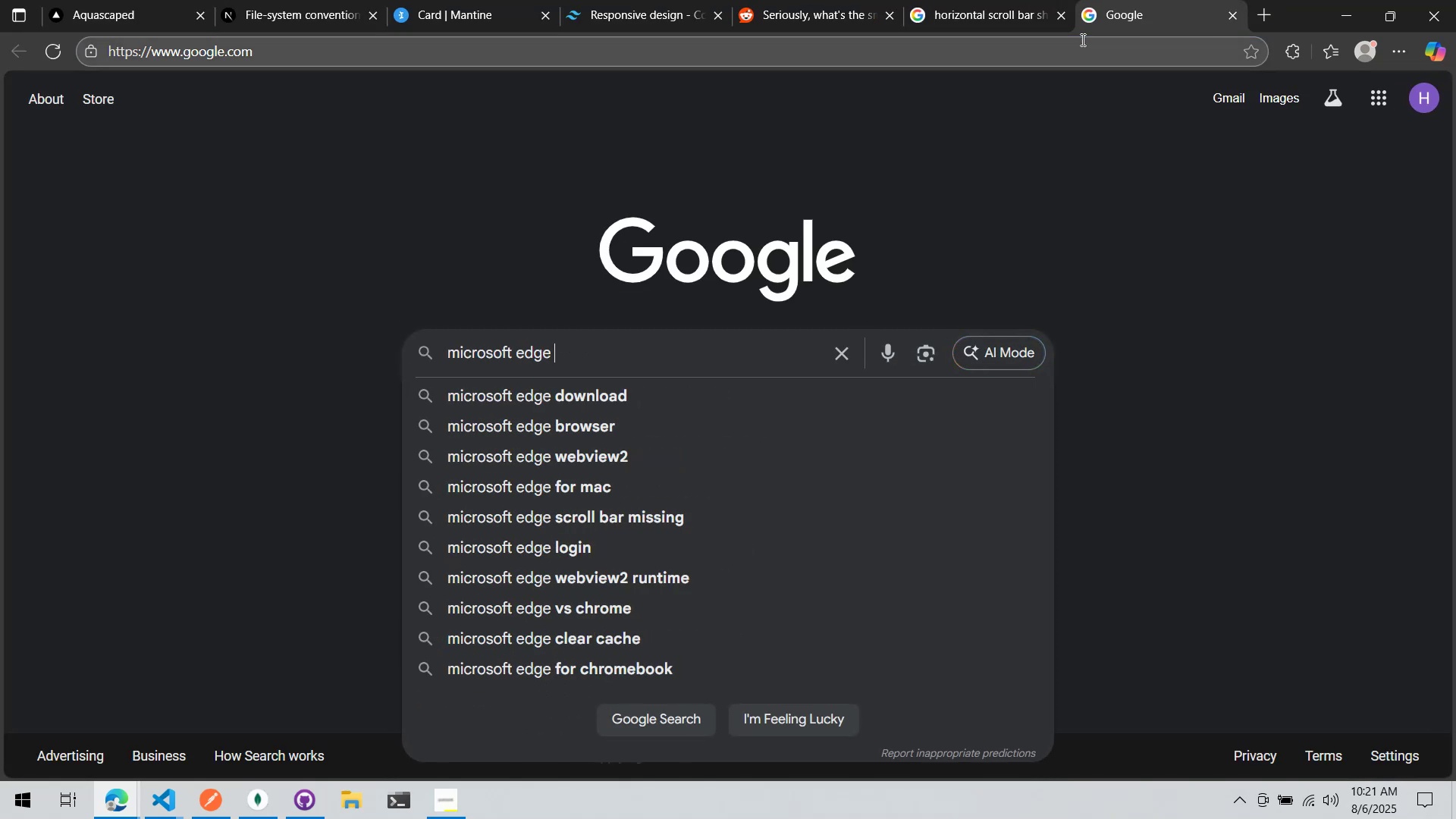 
type(interavti)
 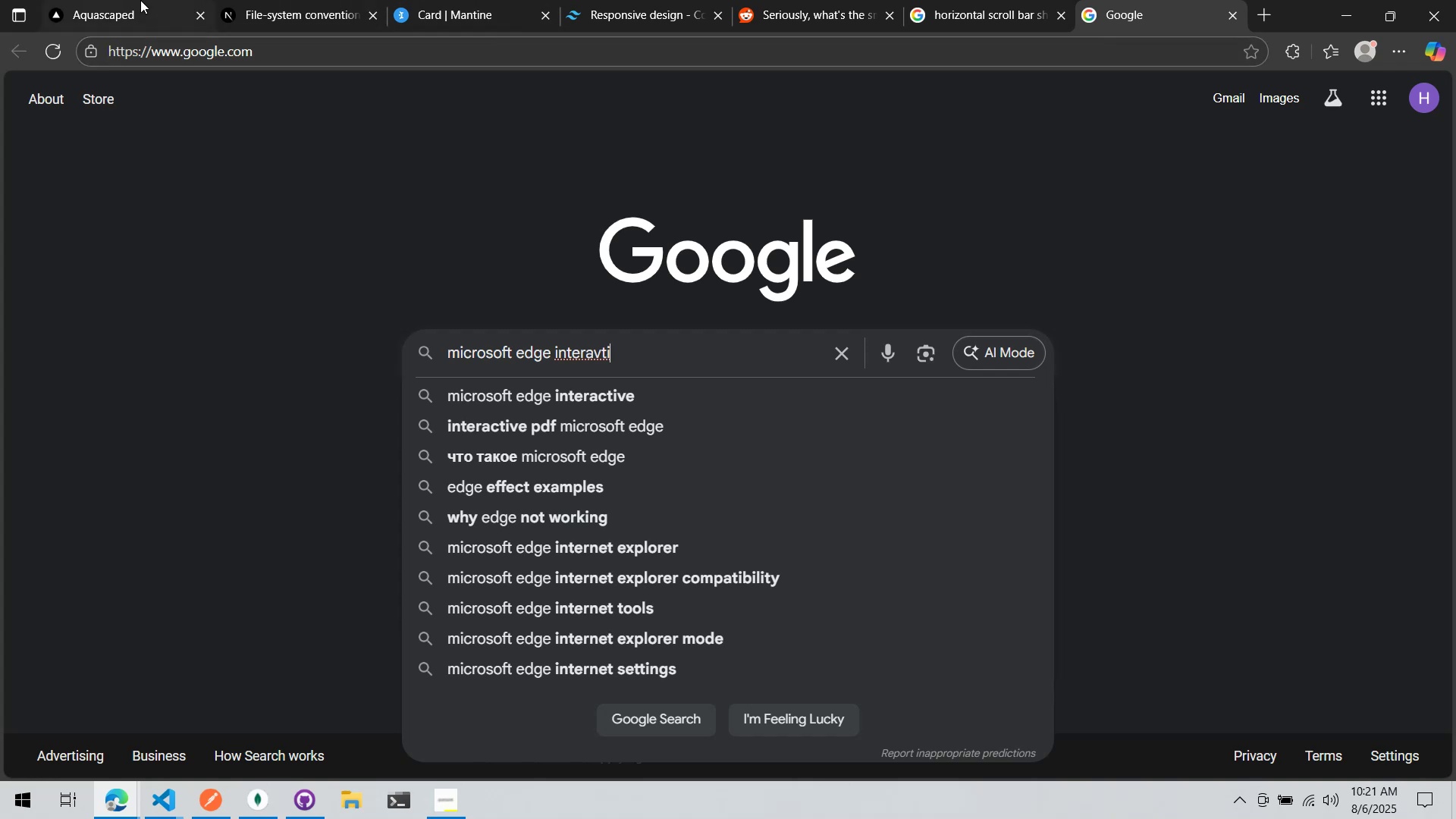 
left_click([140, 0])
 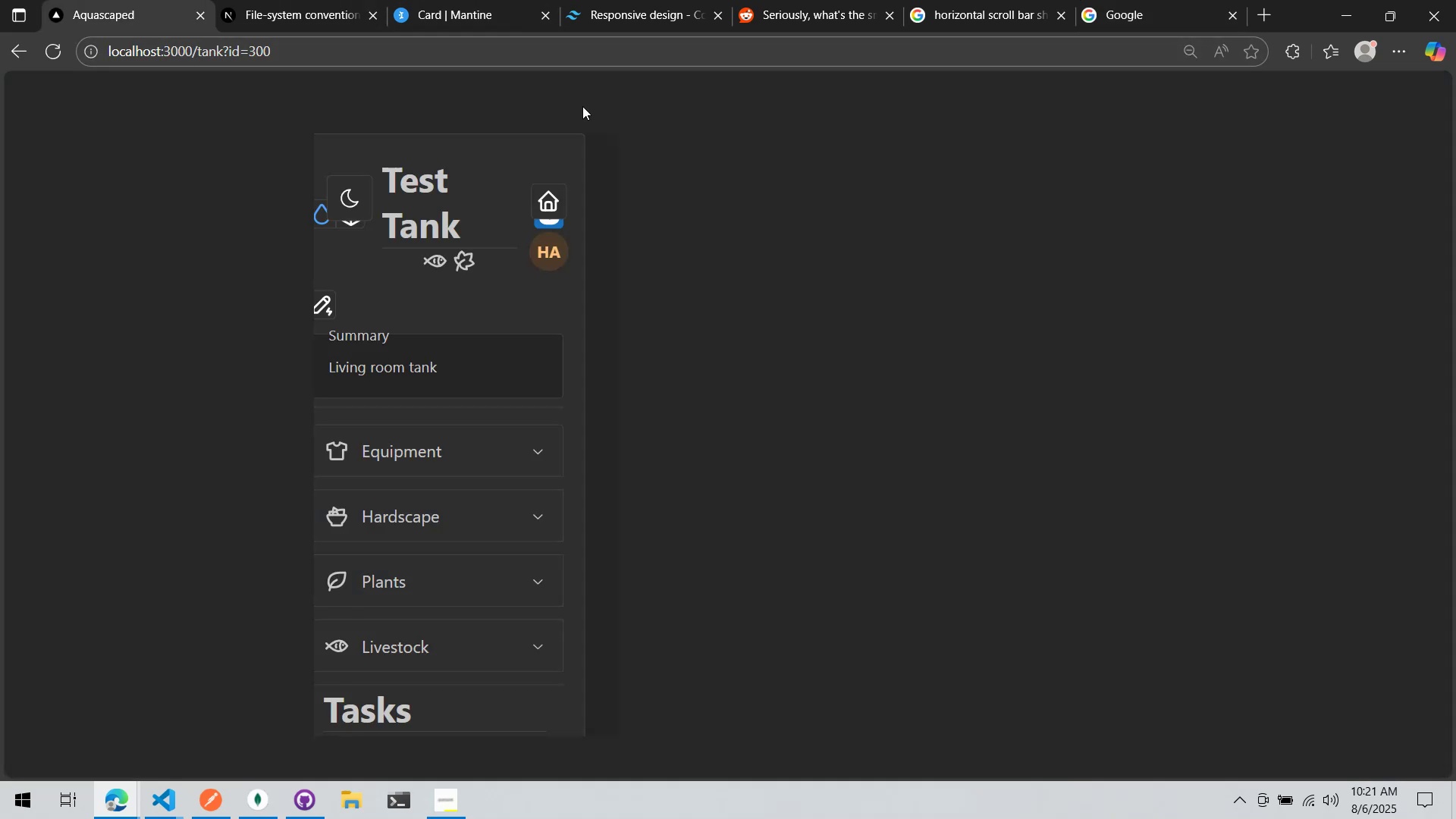 
left_click([795, 150])
 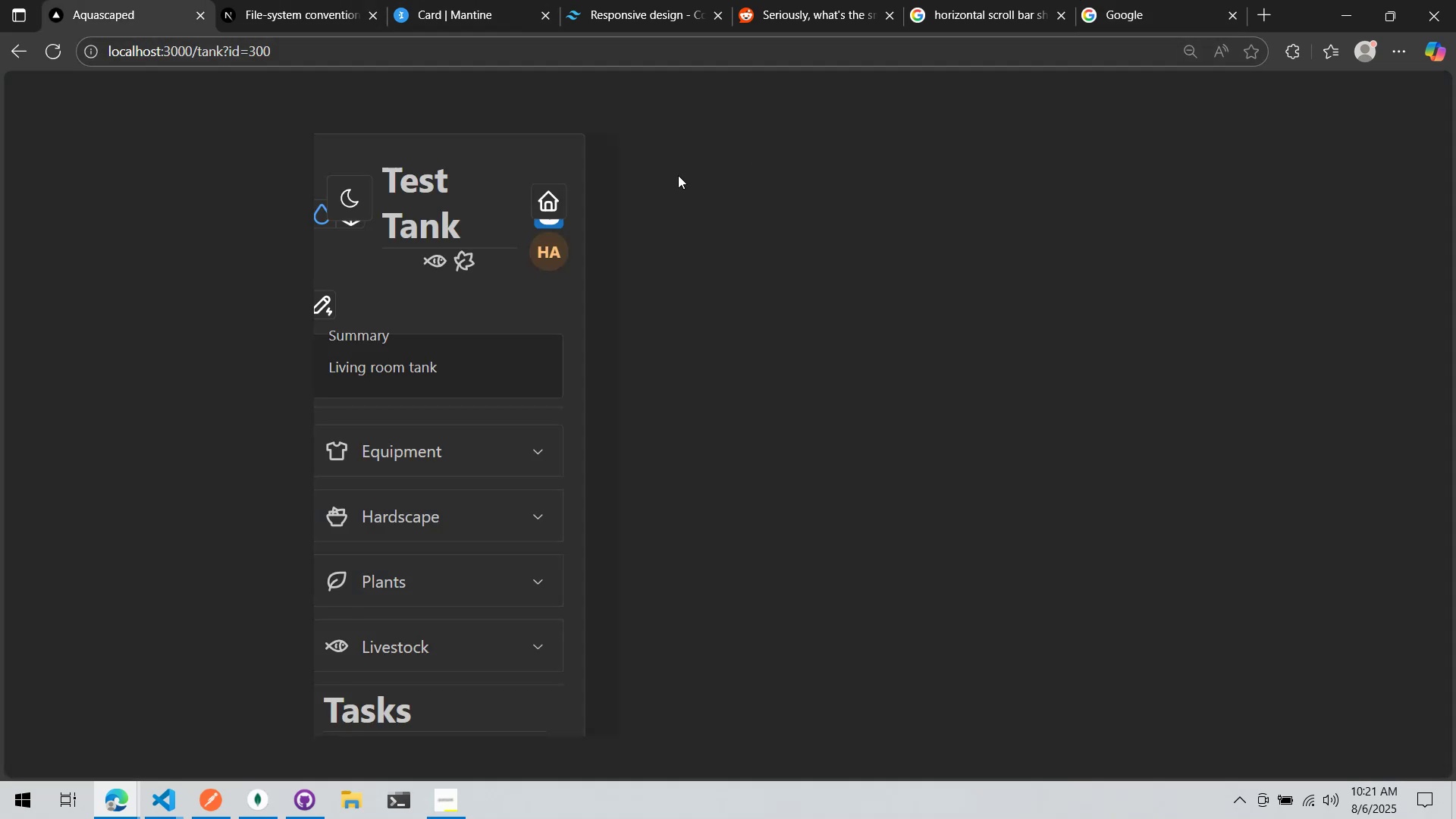 
scroll: coordinate [695, 255], scroll_direction: up, amount: 1.0
 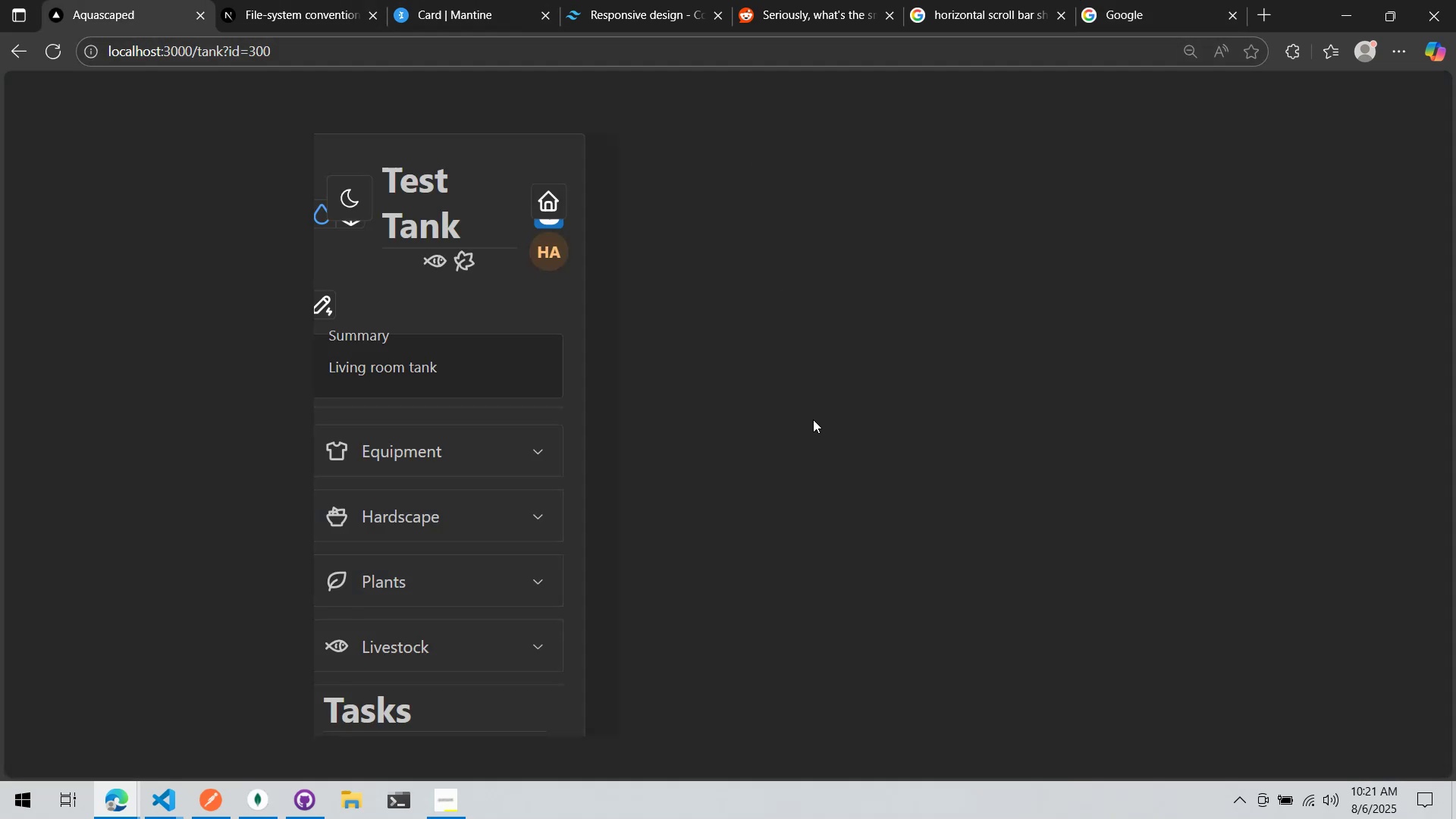 
scroll: coordinate [817, 497], scroll_direction: down, amount: 6.0
 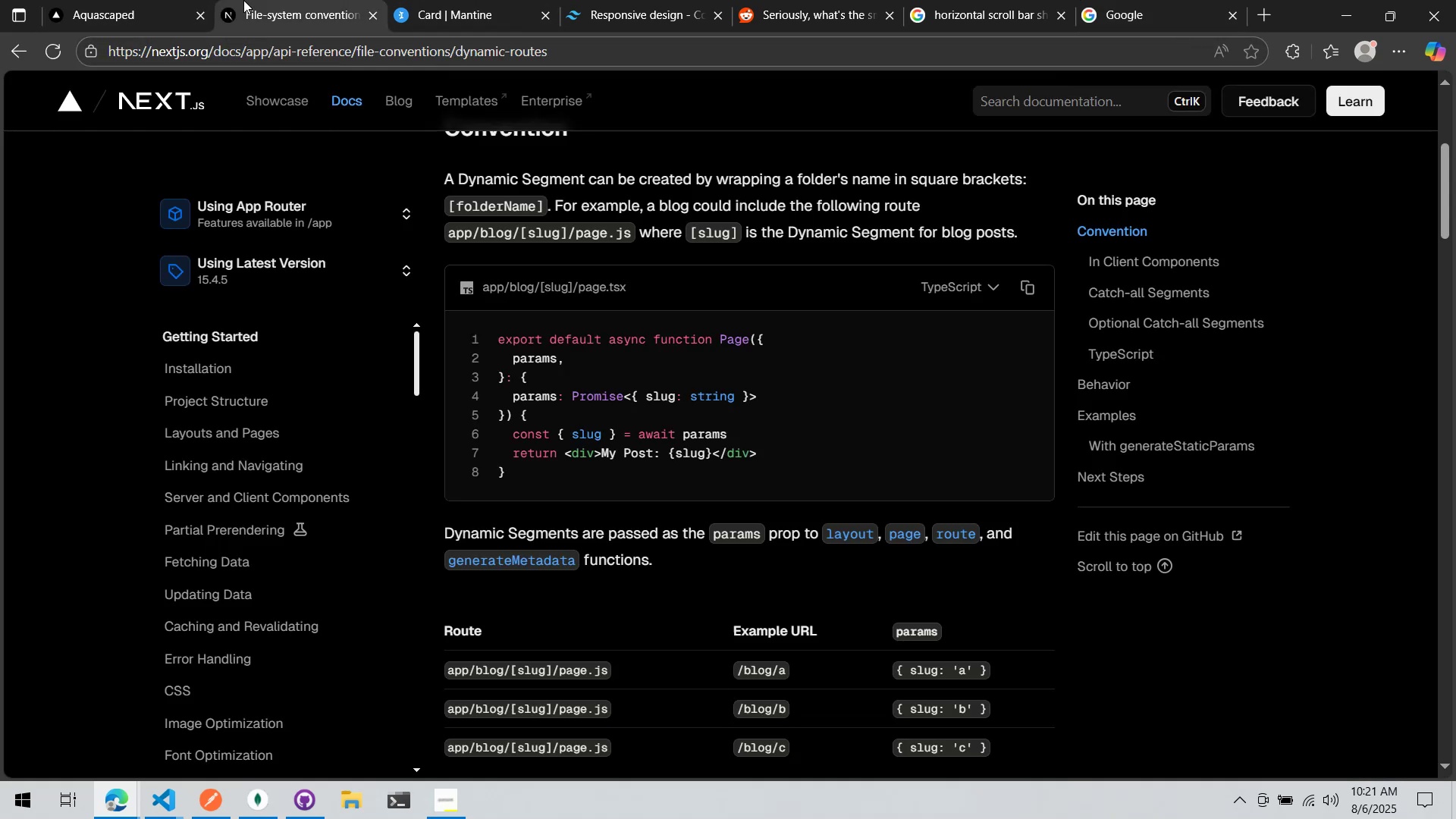 
double_click([140, 0])
 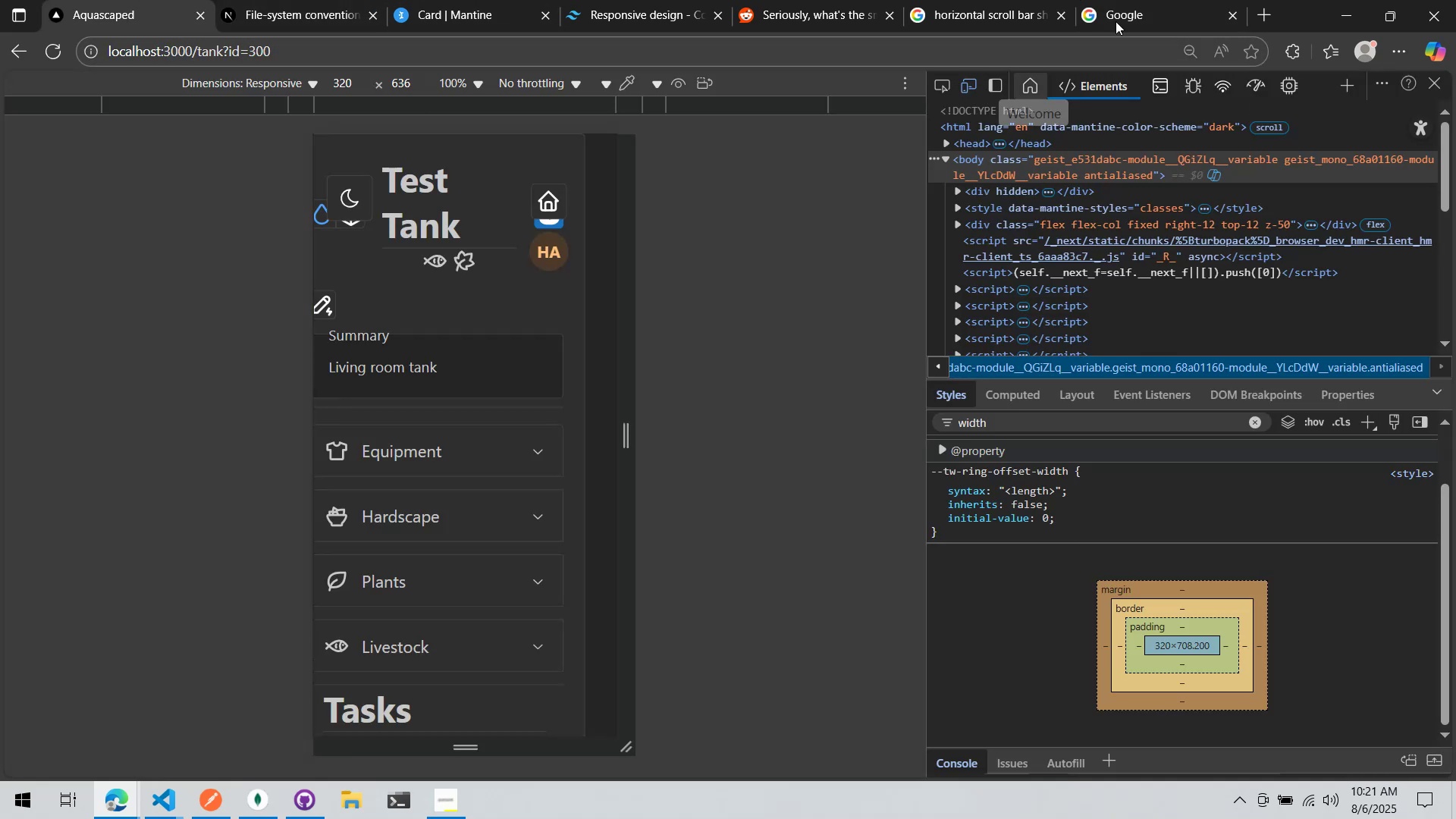 
left_click_drag(start_coordinate=[648, 362], to_coordinate=[523, 364])
 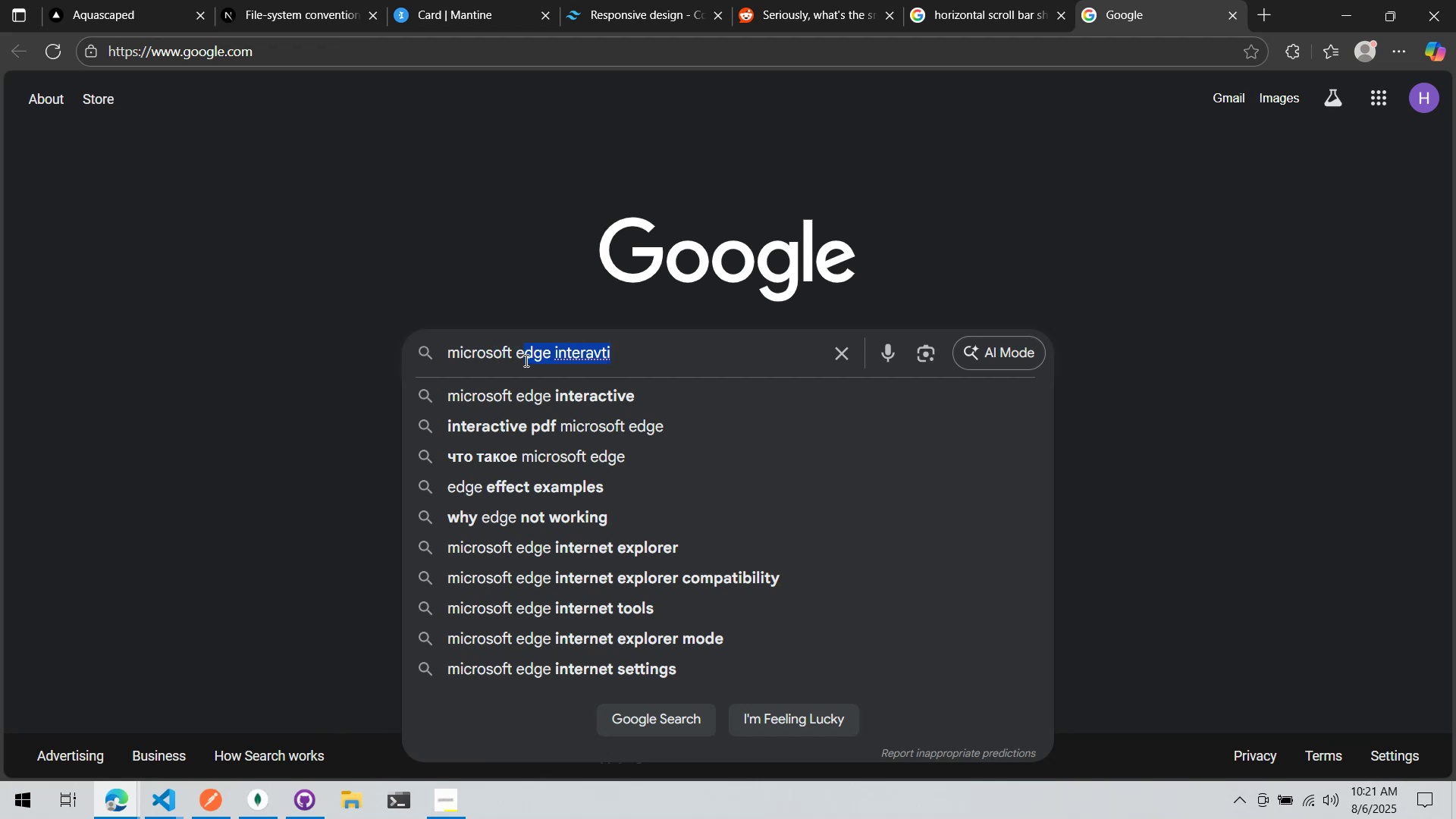 
key(Backspace)
key(Backspace)
type(device emulation horizon)
 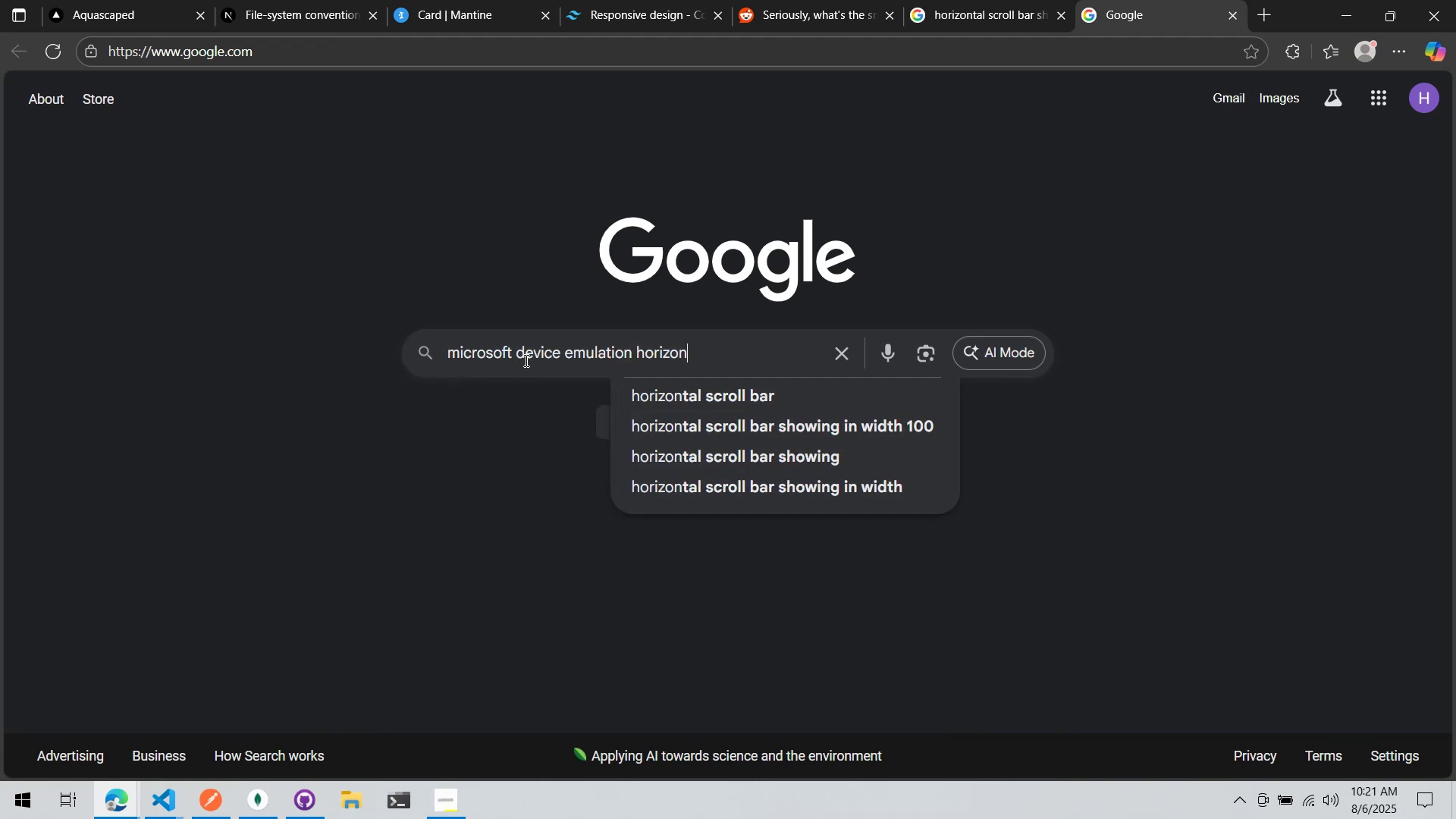 
key(ArrowDown)
 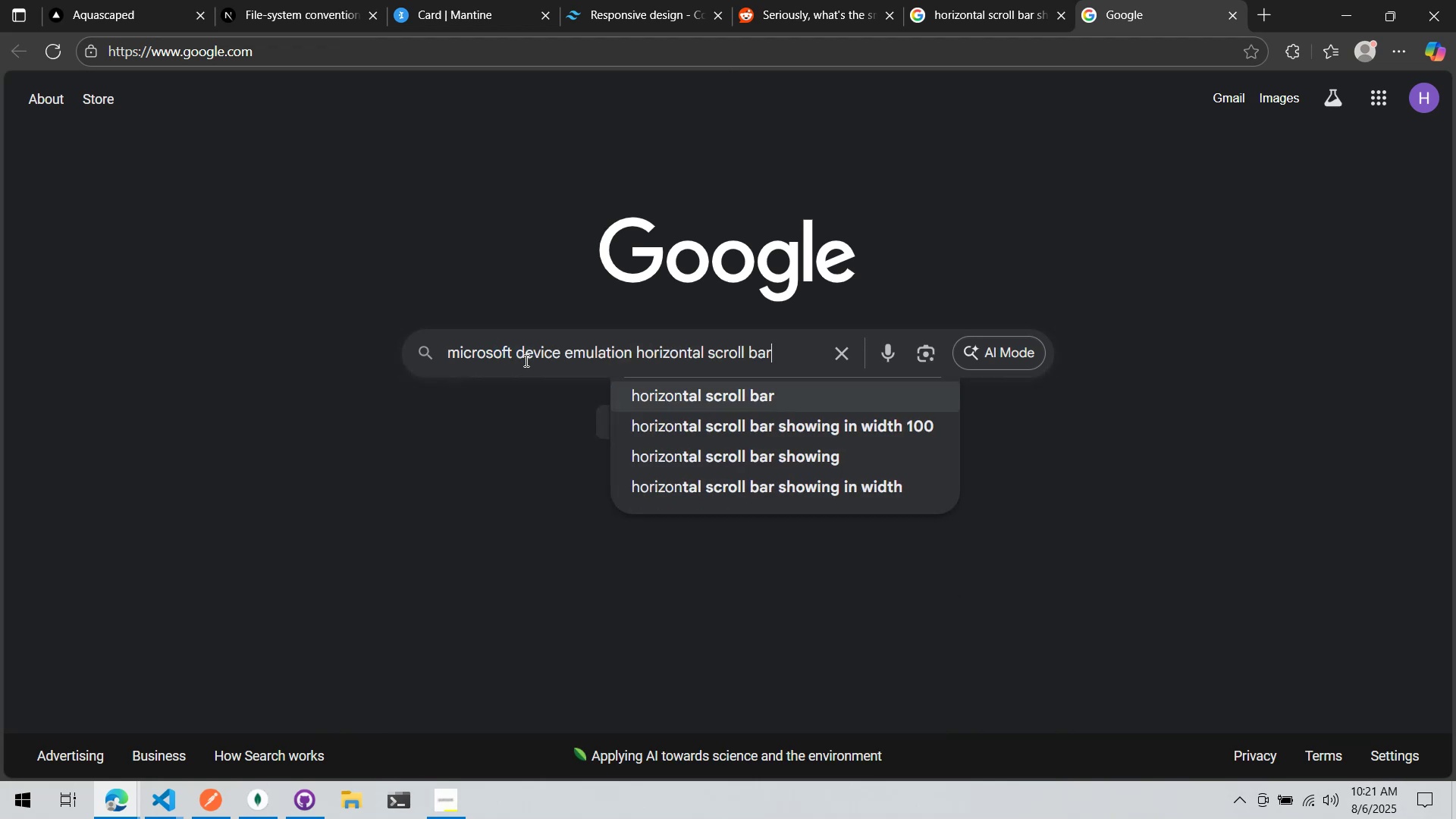 
key(ArrowDown)
 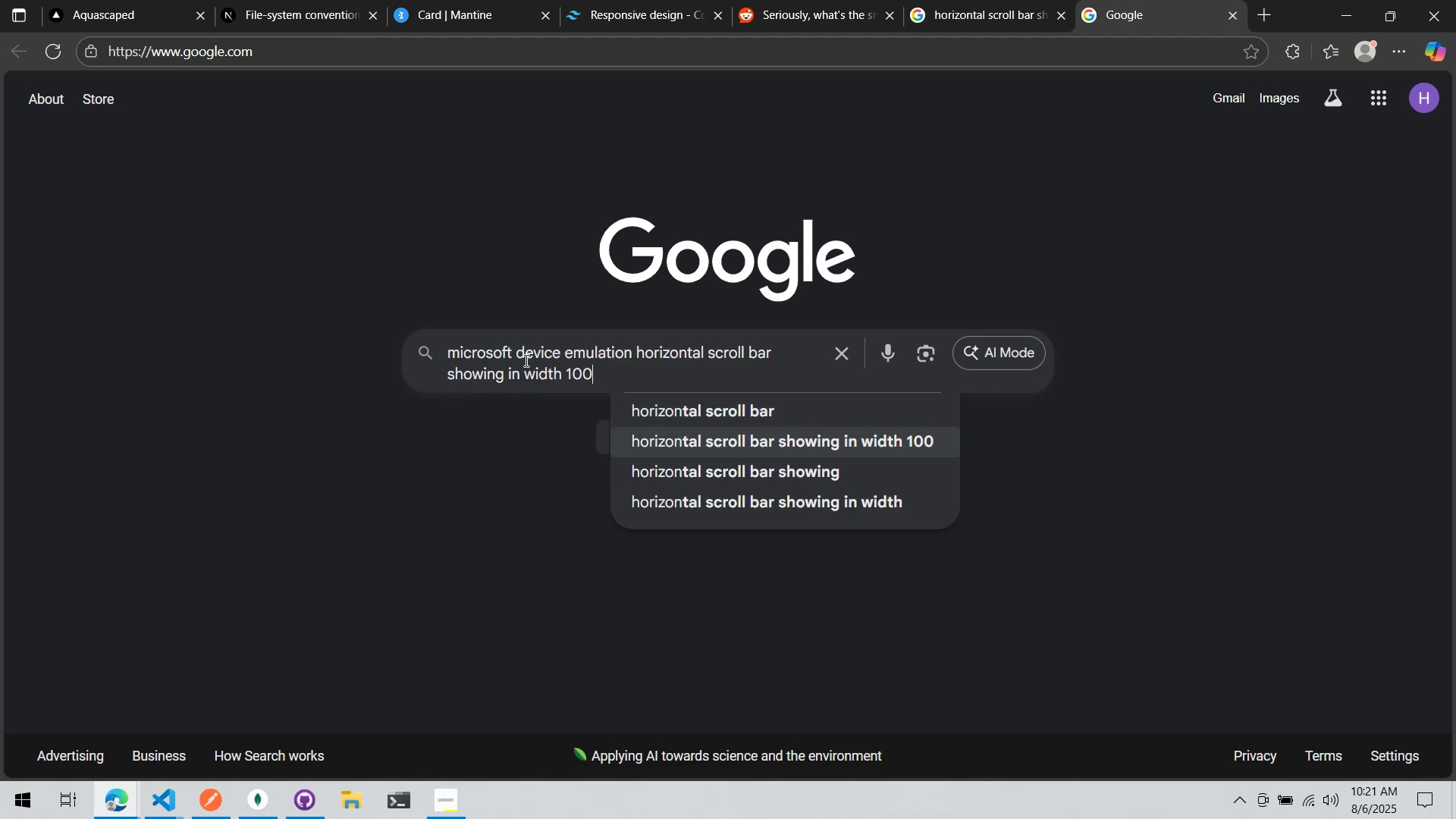 
key(Enter)
 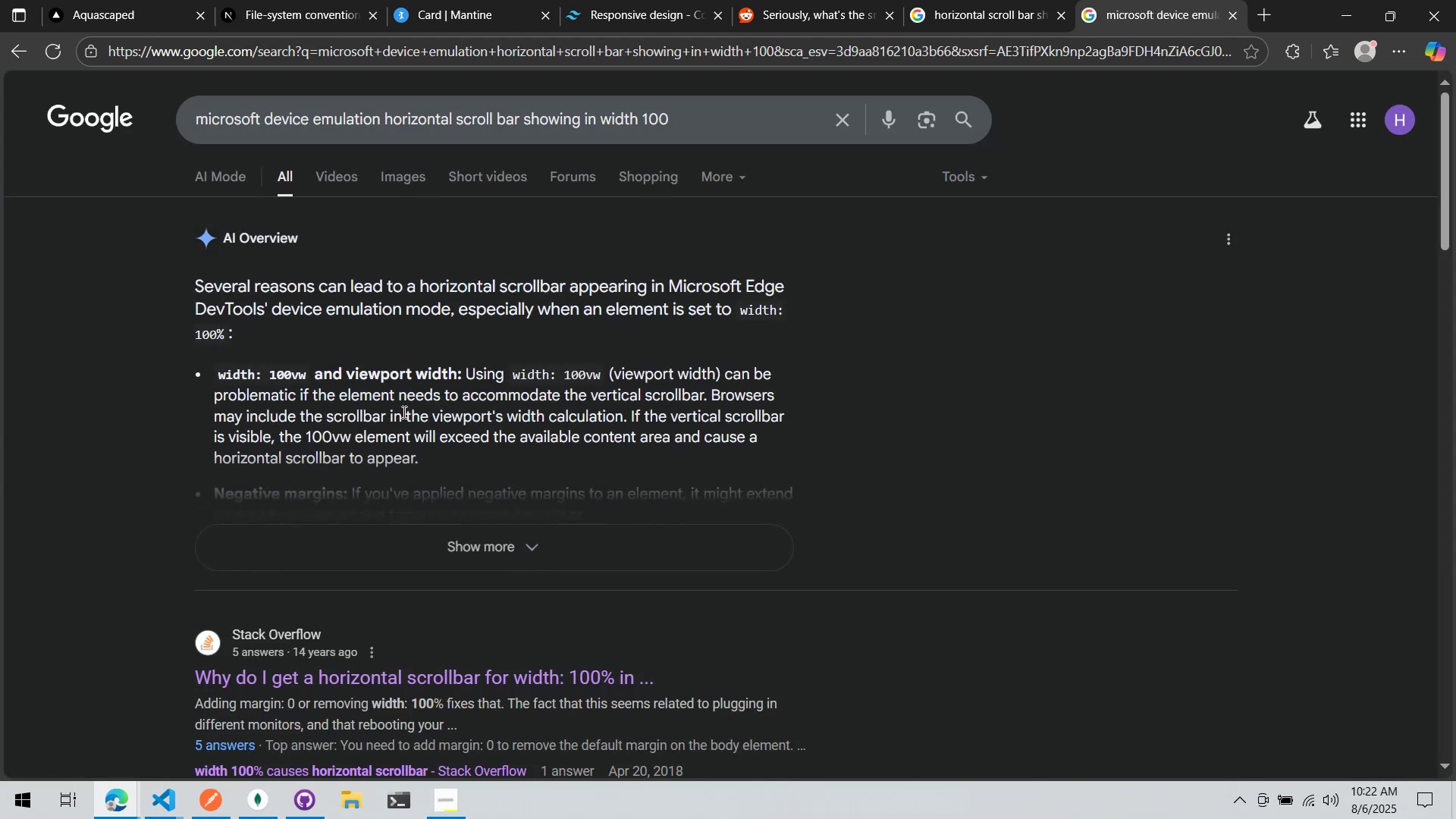 
wait(5.47)
 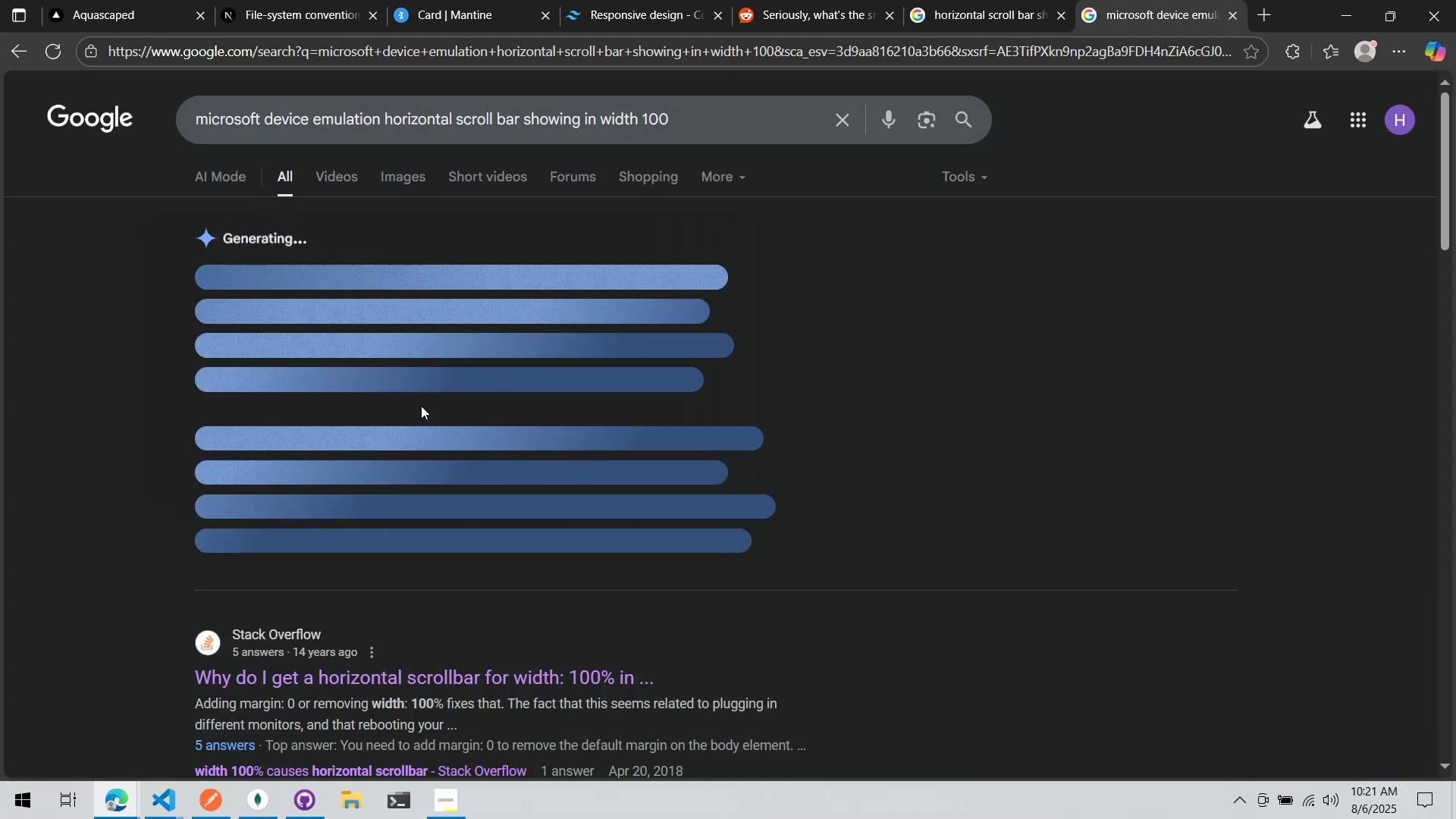 
scroll: coordinate [402, 412], scroll_direction: down, amount: 5.0
 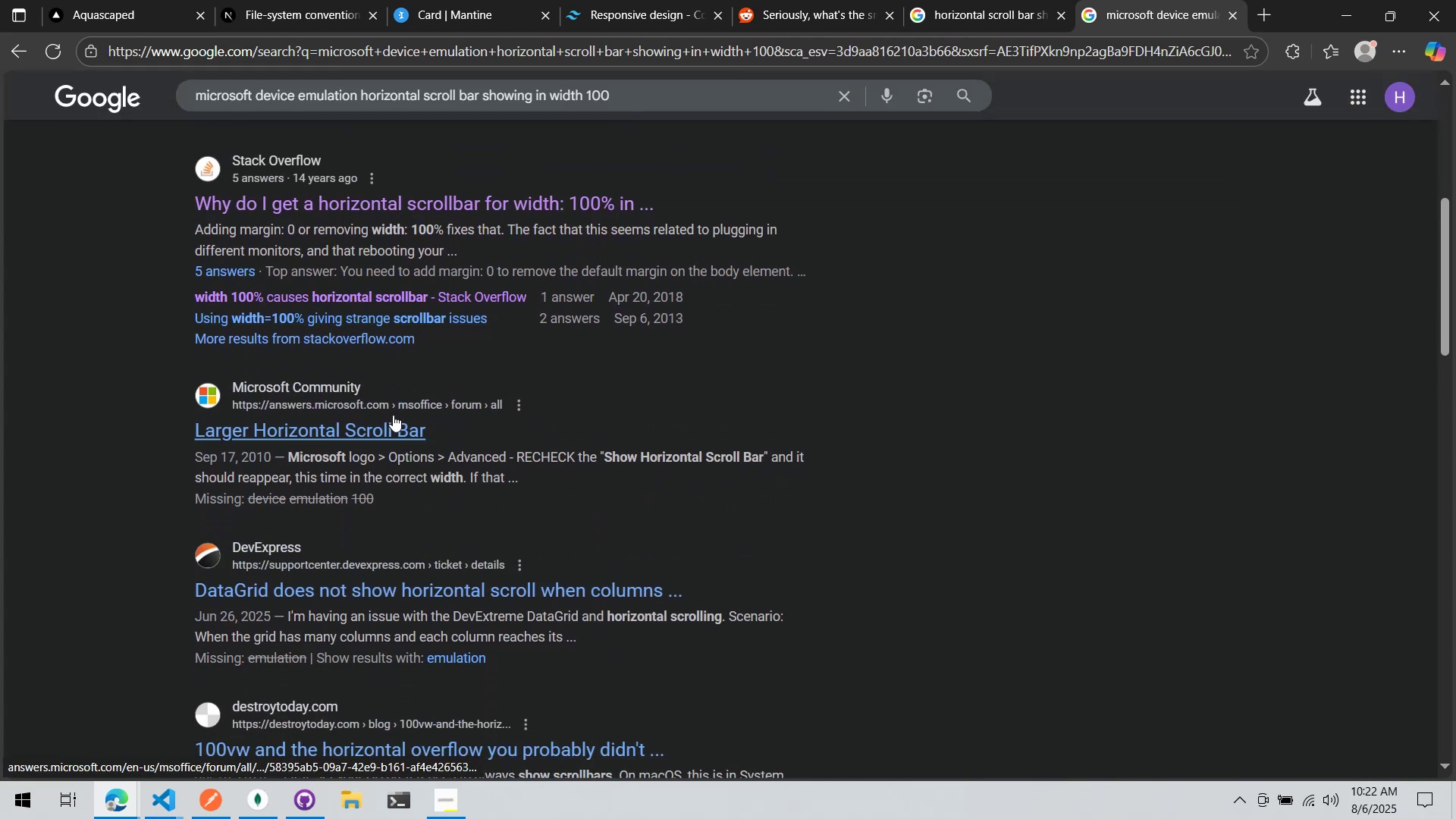 
scroll: coordinate [393, 415], scroll_direction: up, amount: 2.0
 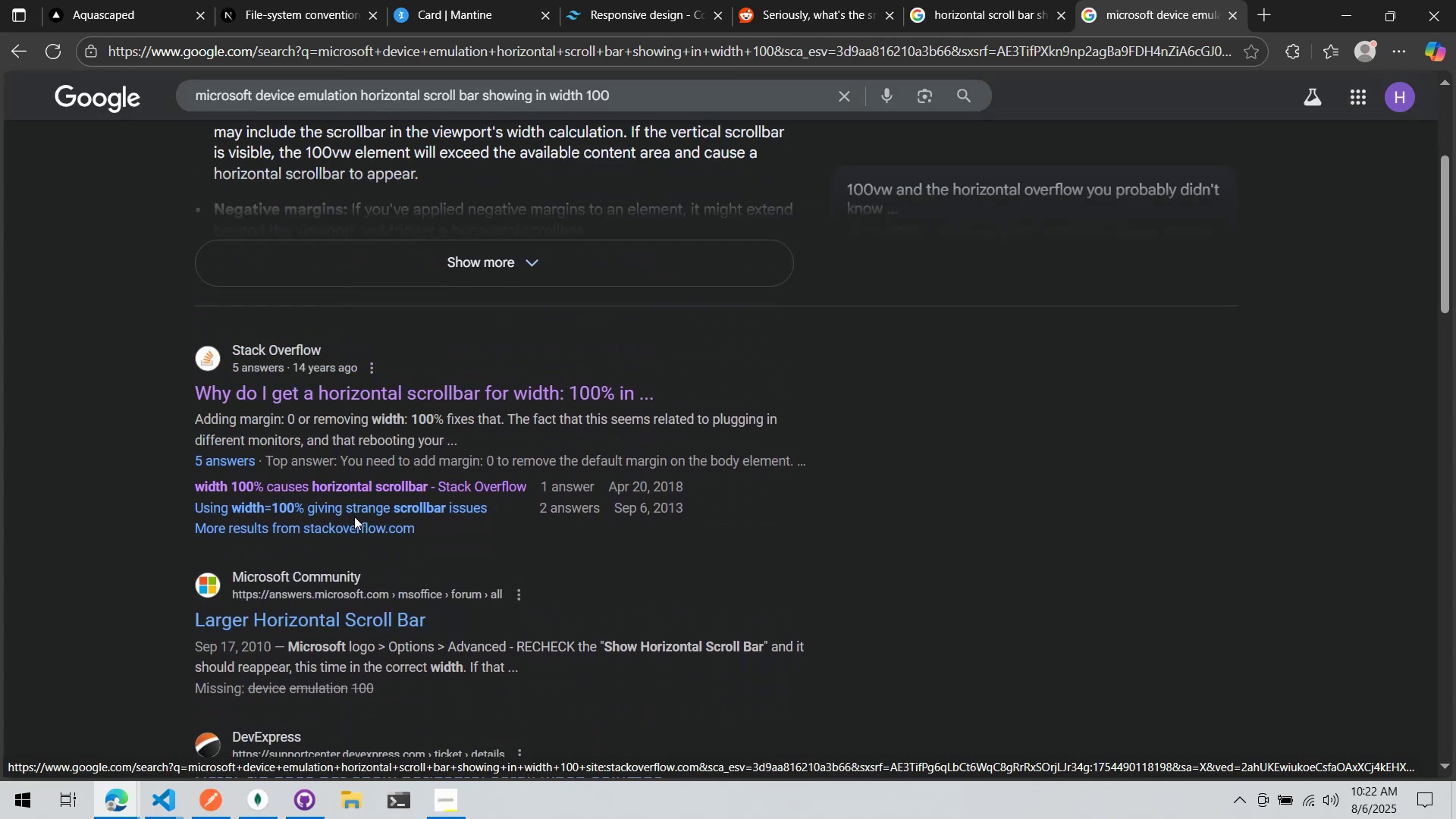 
left_click([355, 513])
 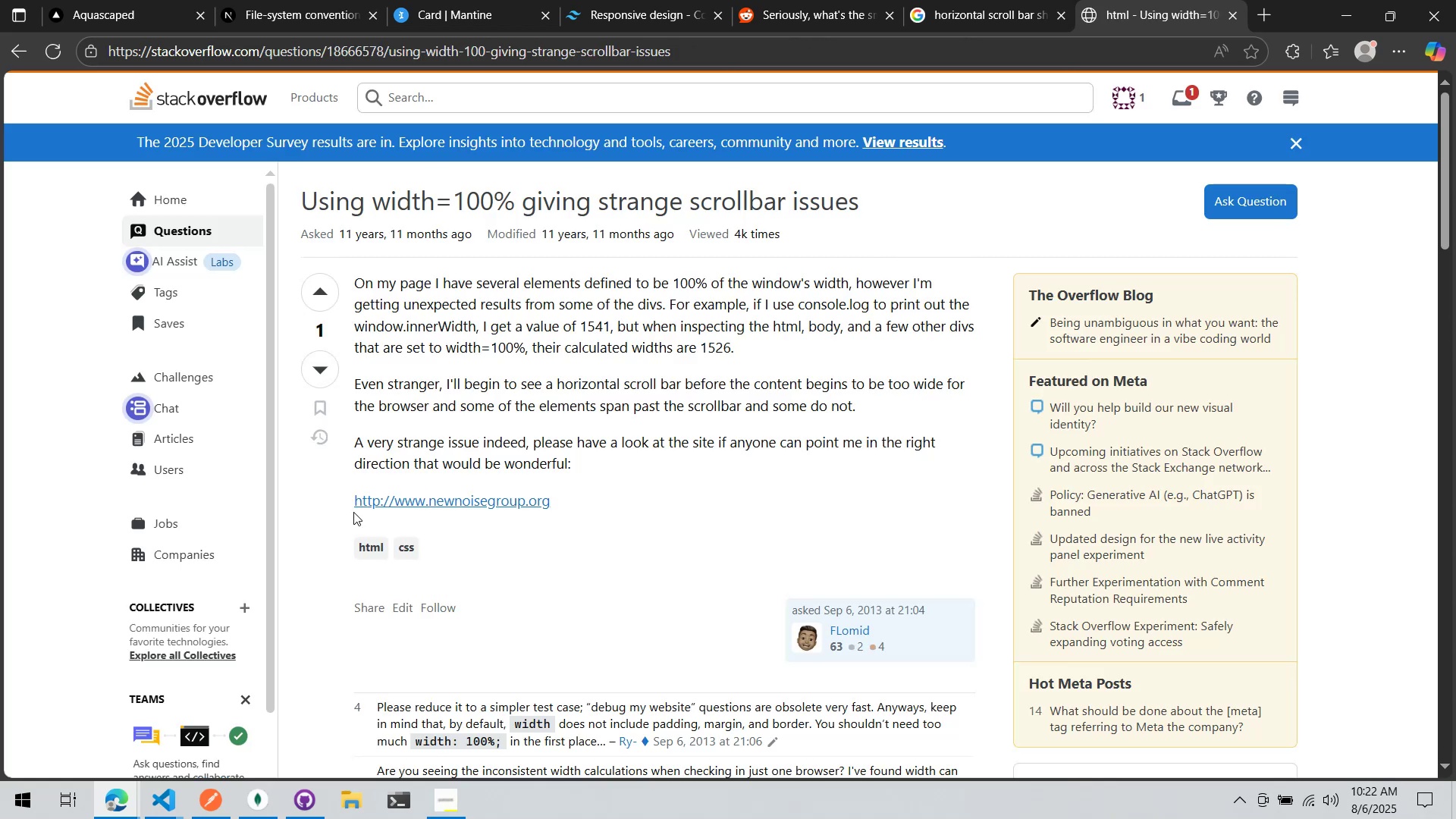 
scroll: coordinate [353, 509], scroll_direction: down, amount: 6.0
 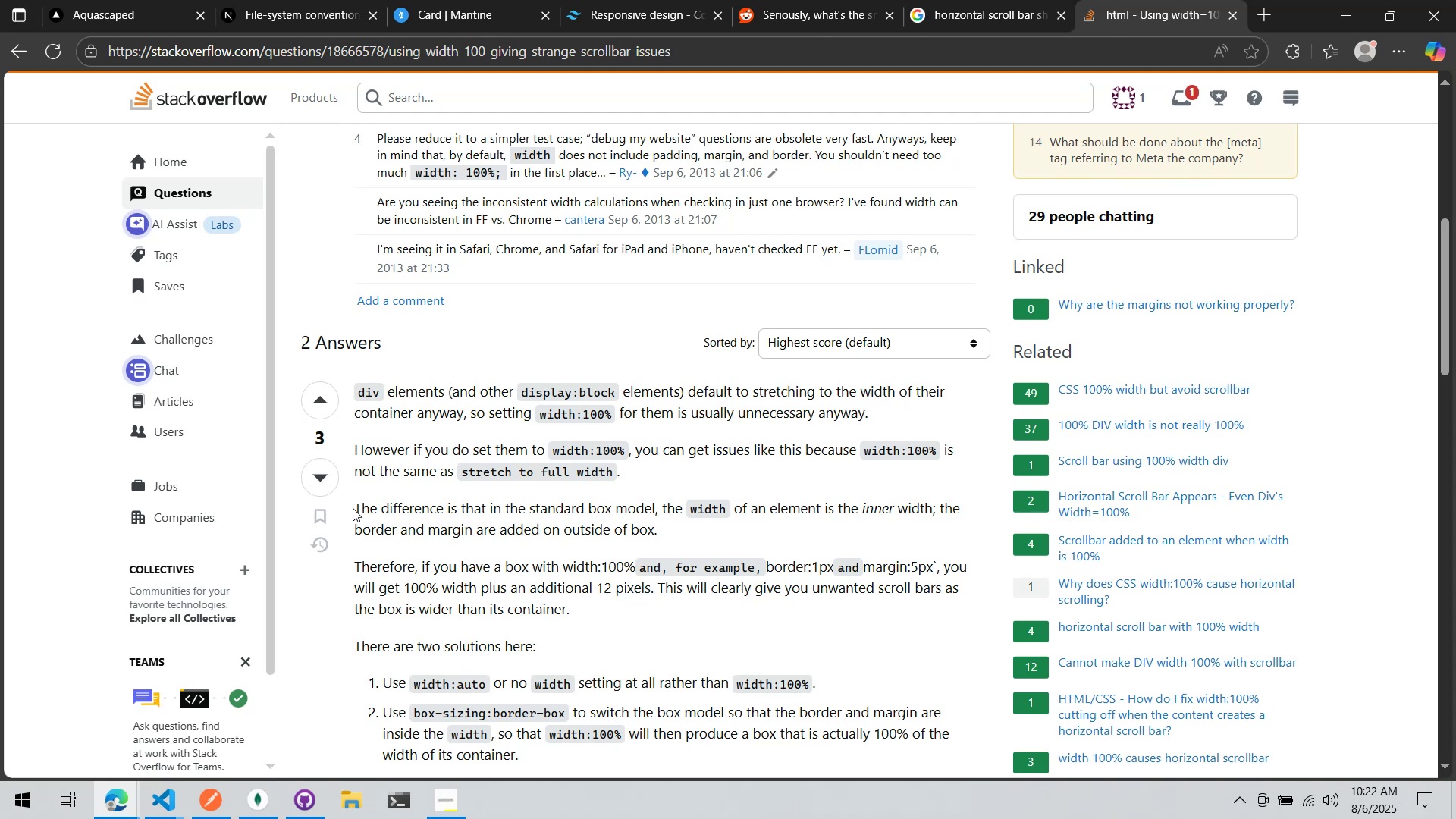 
wait(5.66)
 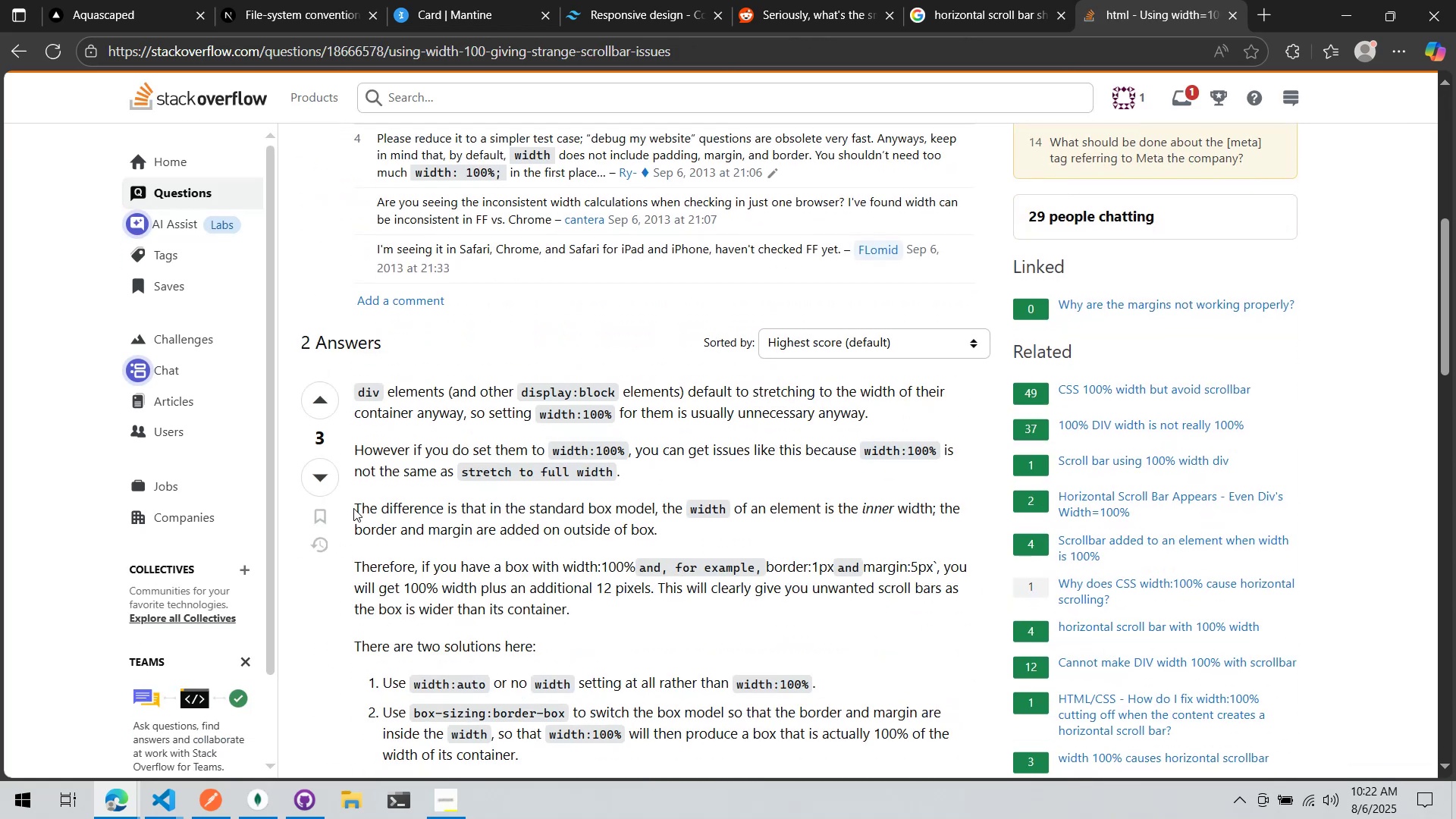 
scroll: coordinate [354, 321], scroll_direction: down, amount: 5.0
 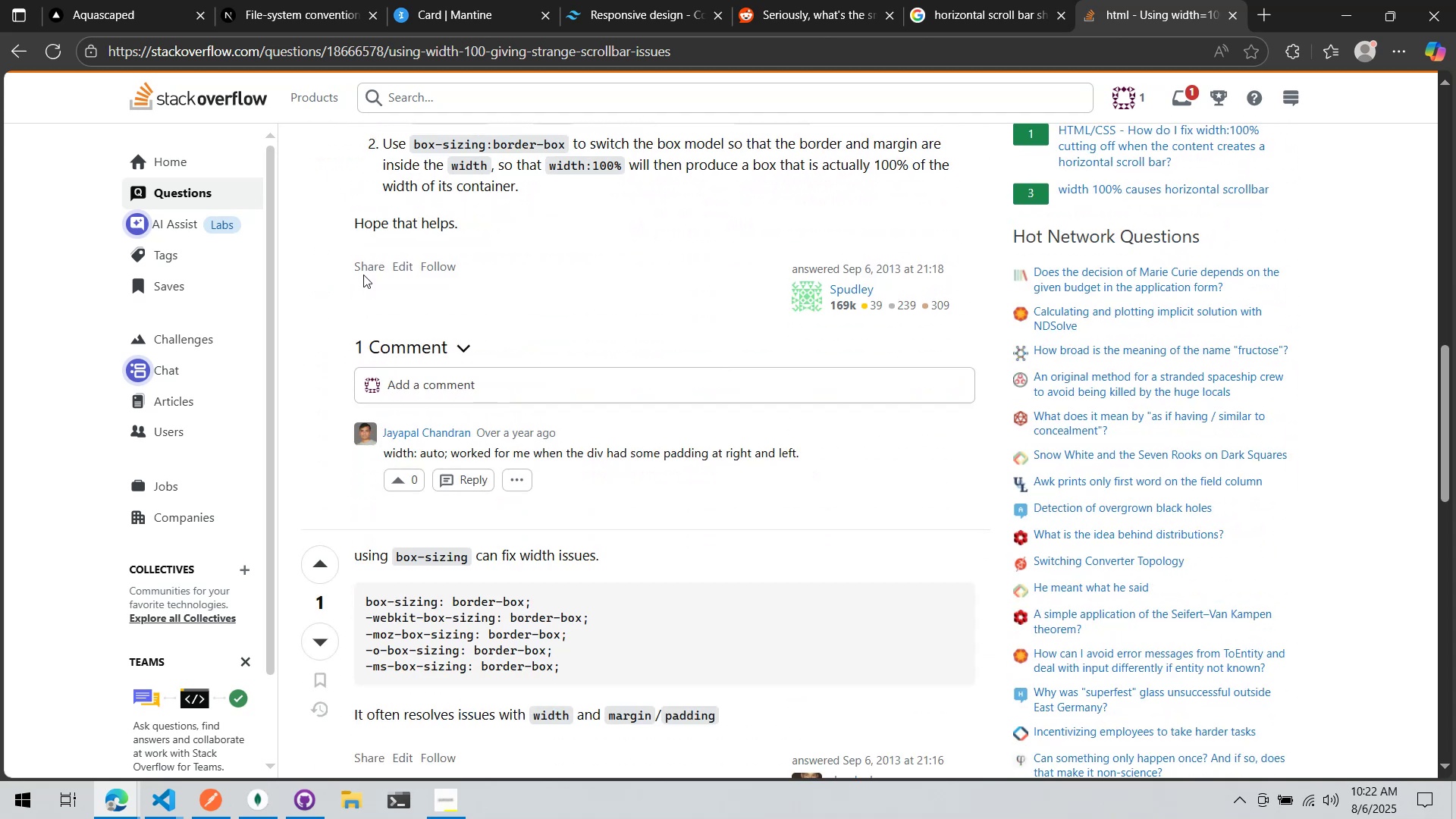 
right_click([363, 275])
 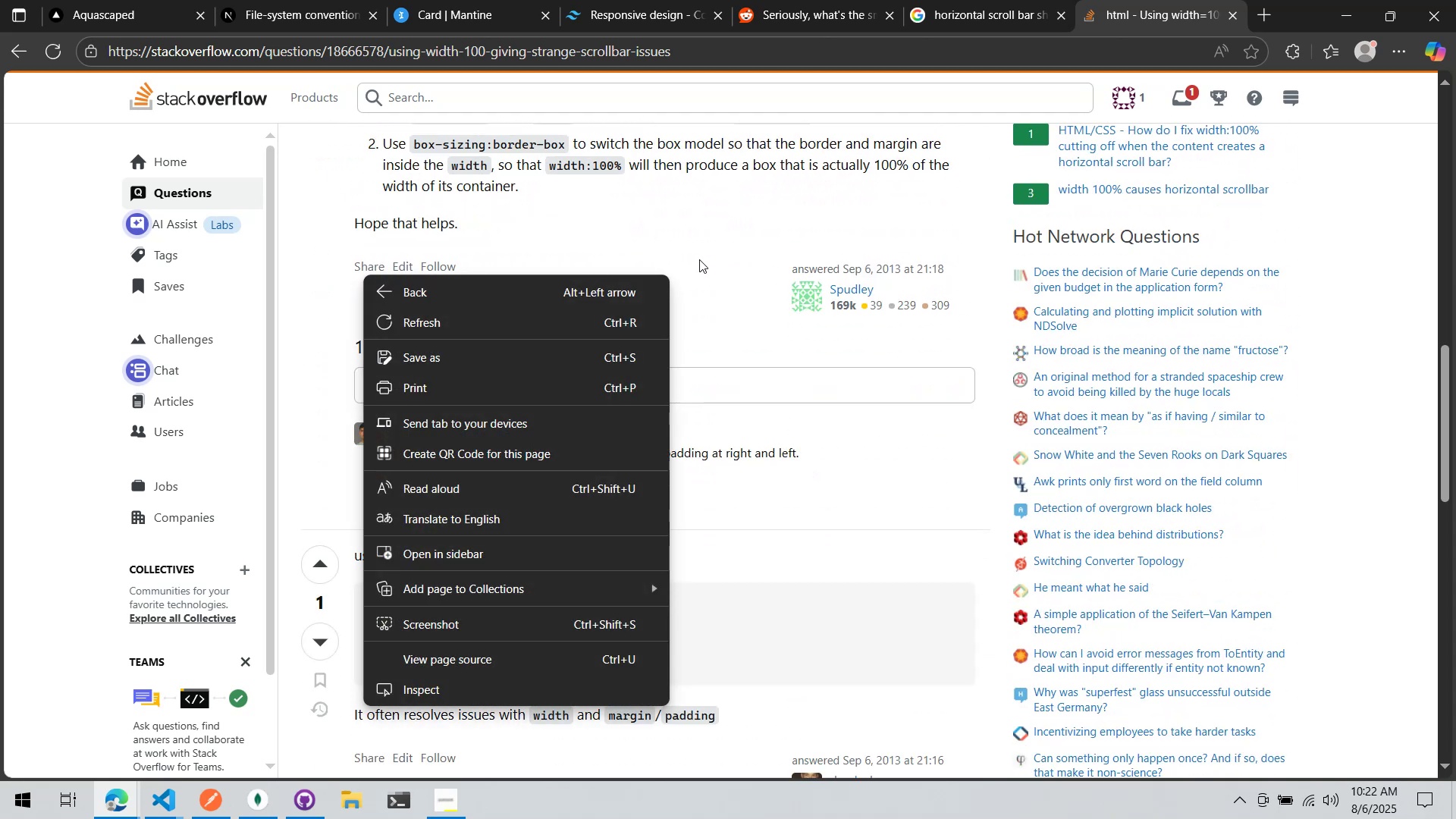 
scroll: coordinate [695, 256], scroll_direction: down, amount: 7.0
 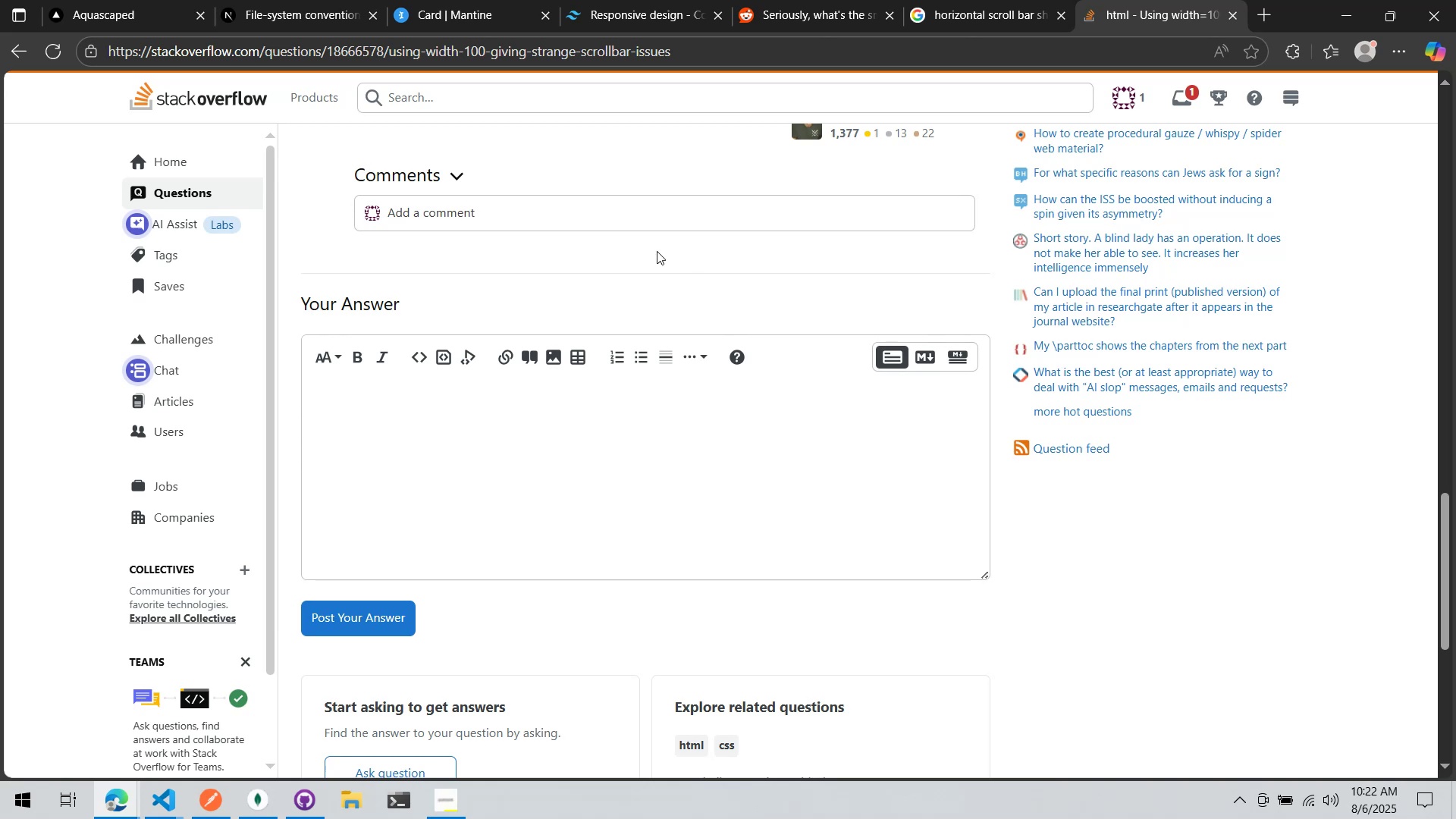 
scroll: coordinate [272, 207], scroll_direction: up, amount: 3.0
 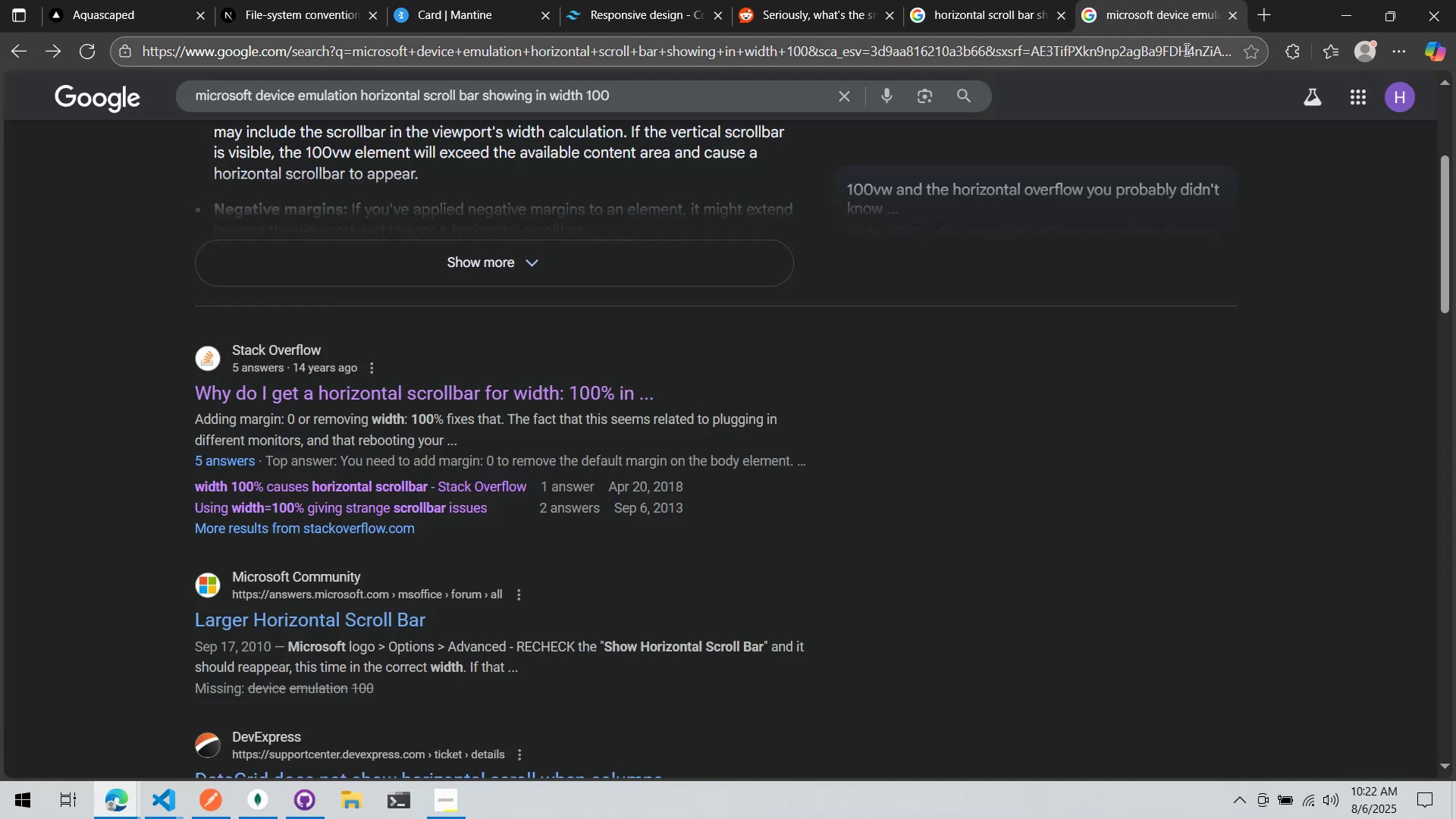 
scroll: coordinate [1169, 245], scroll_direction: down, amount: 6.0
 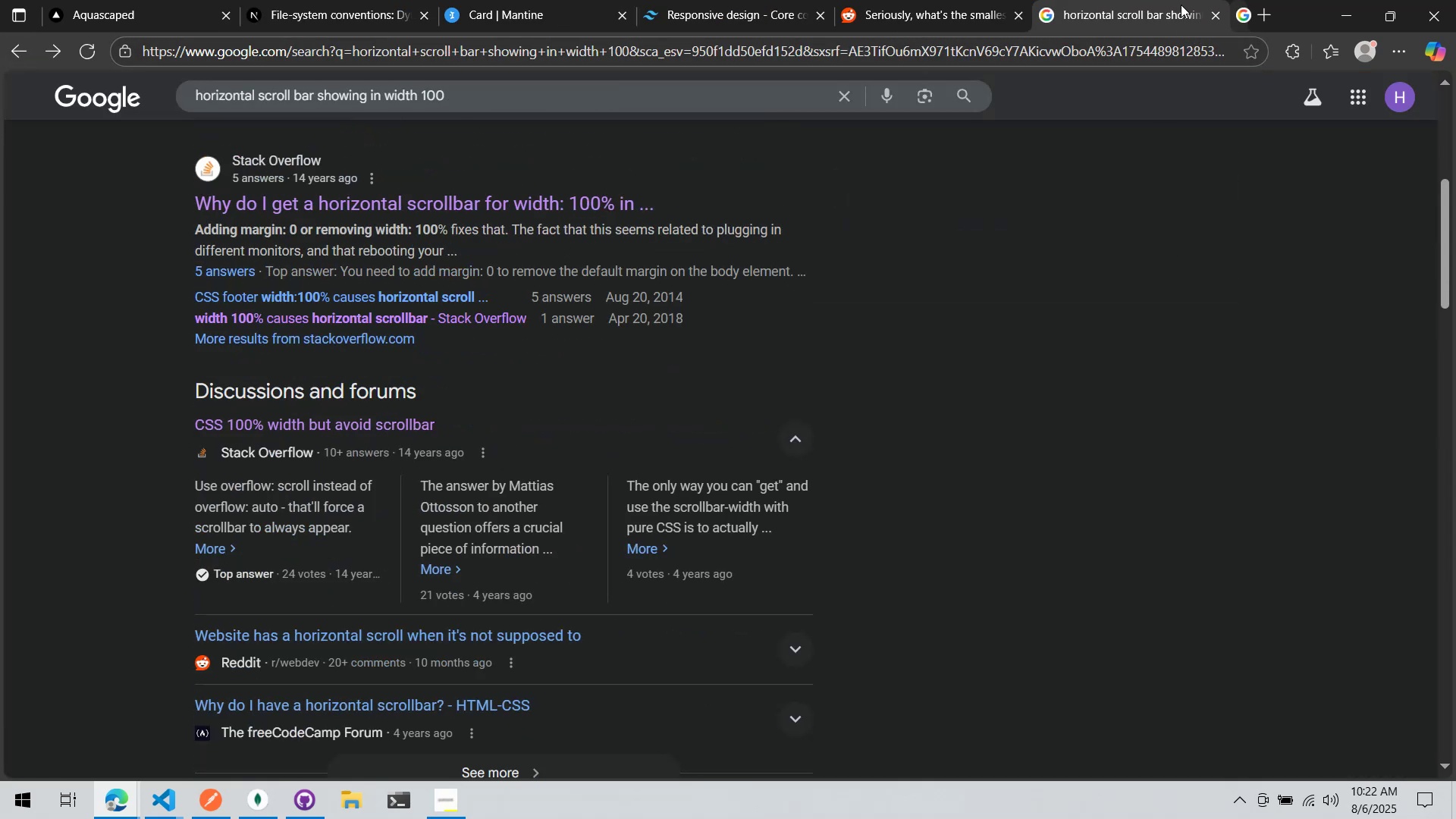 
key(Alt+AltLeft)
 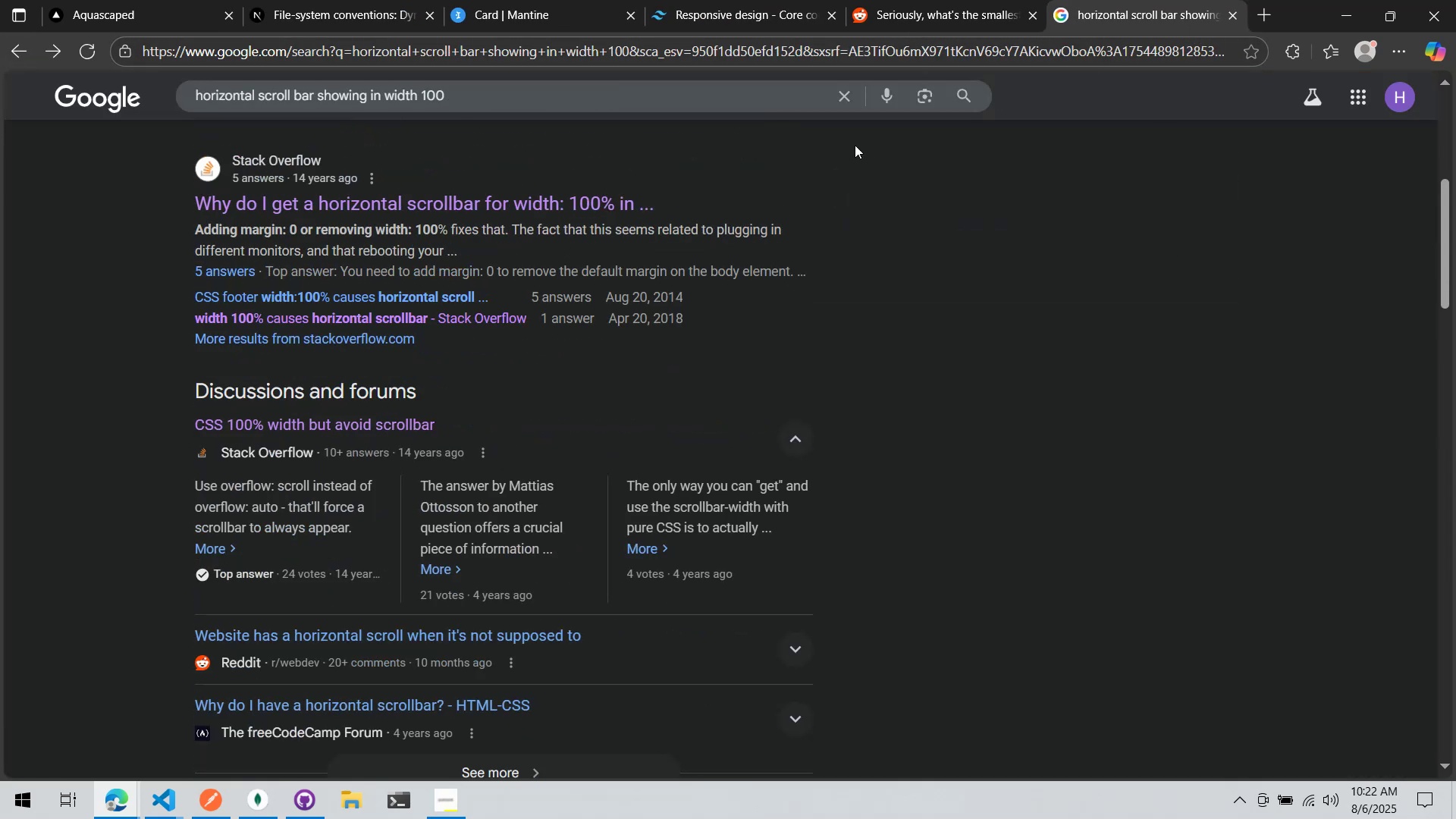 
key(Alt+Tab)
 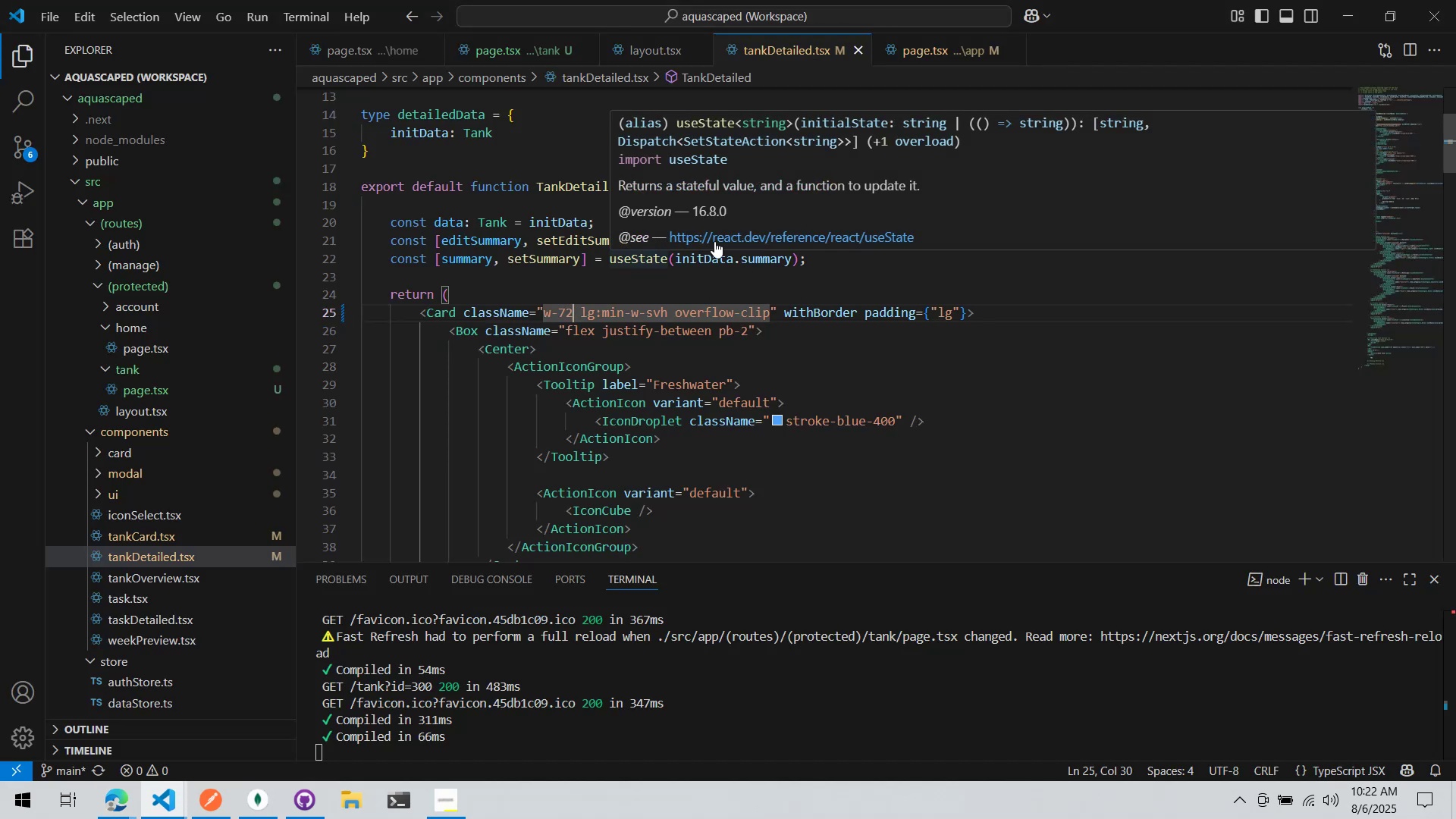 
left_click([665, 273])
 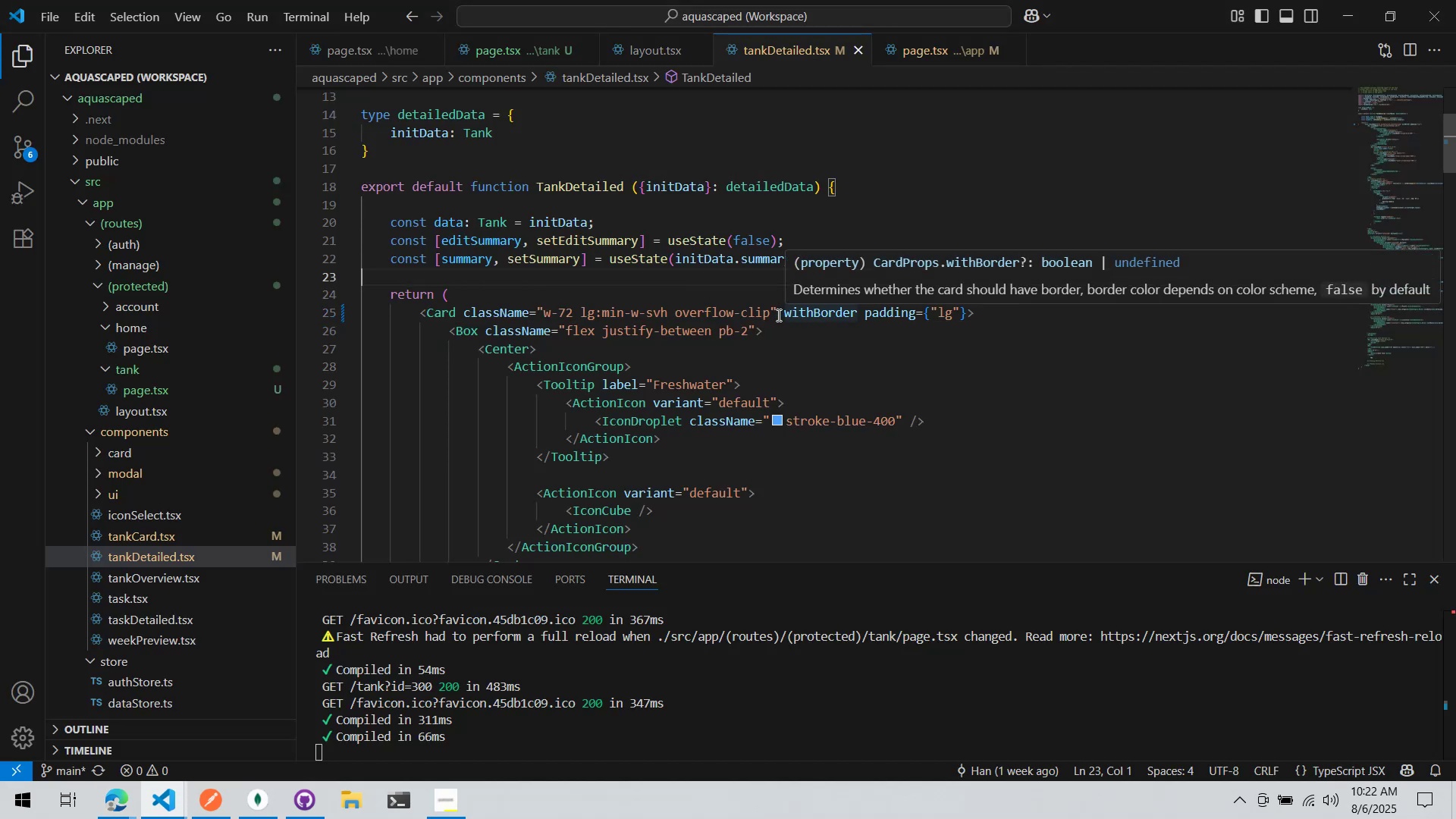 
left_click_drag(start_coordinate=[781, 315], to_coordinate=[823, 306])
 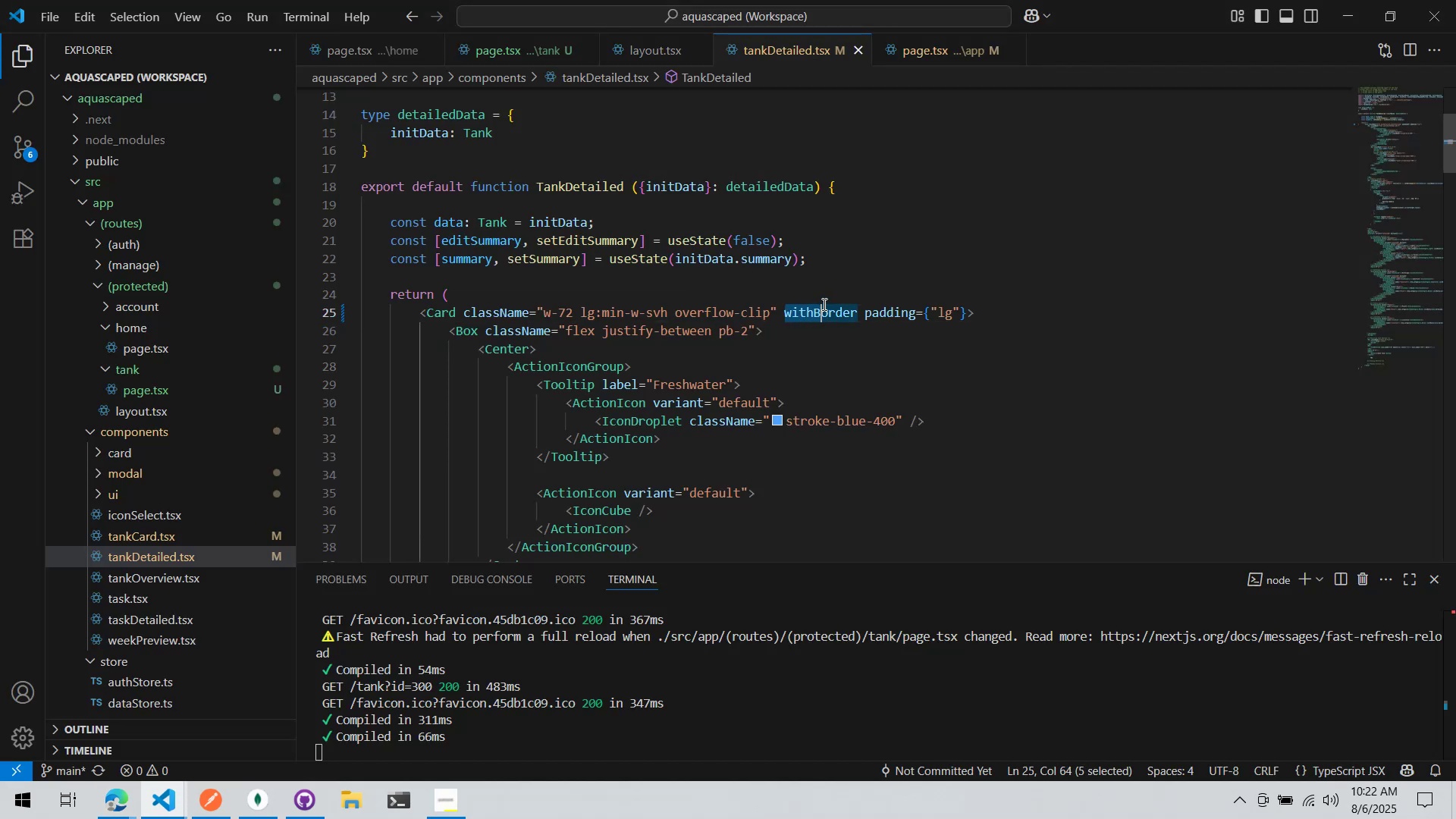 
scroll: coordinate [797, 312], scroll_direction: down, amount: 14.0
 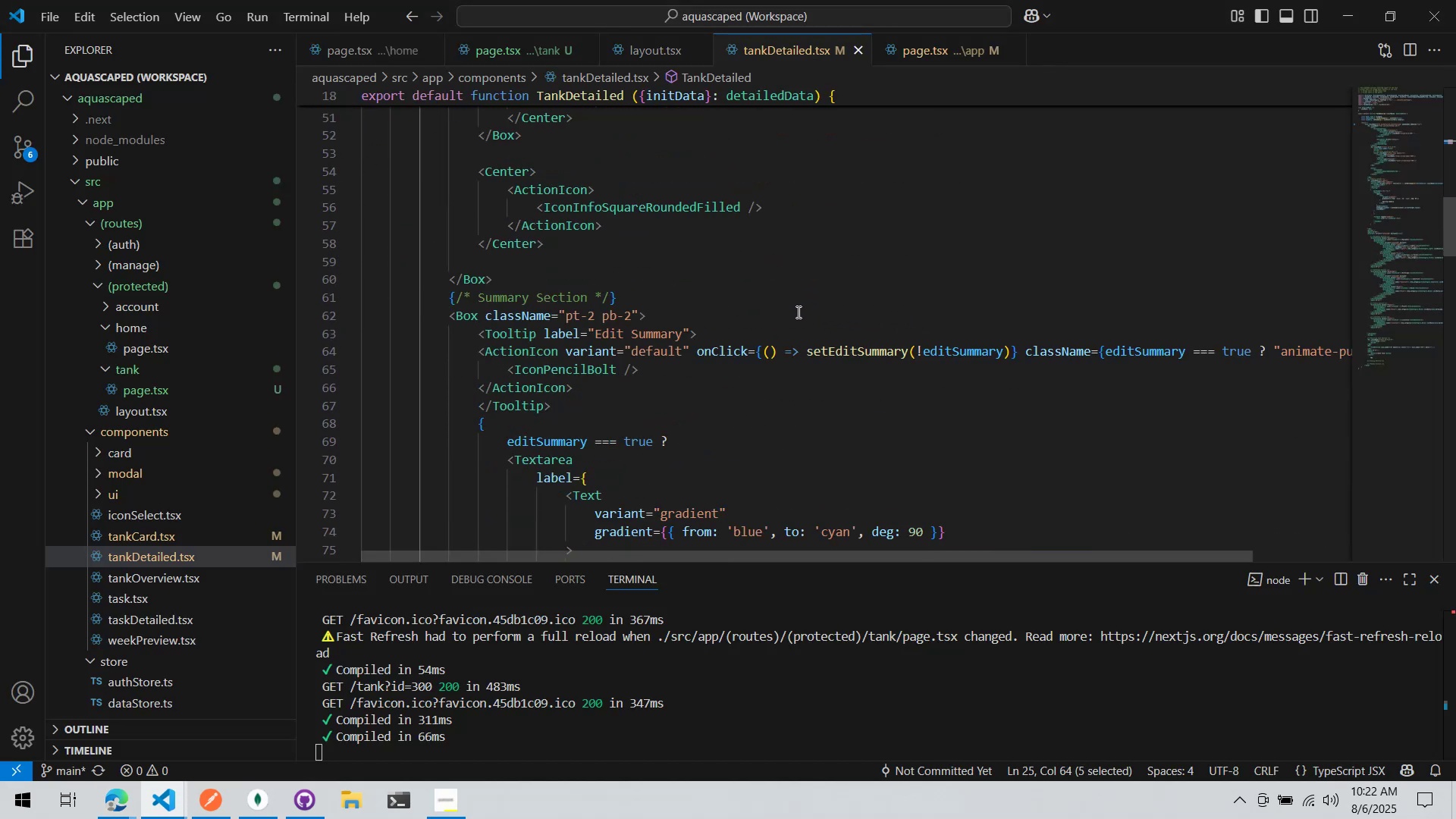 
left_click([797, 312])
 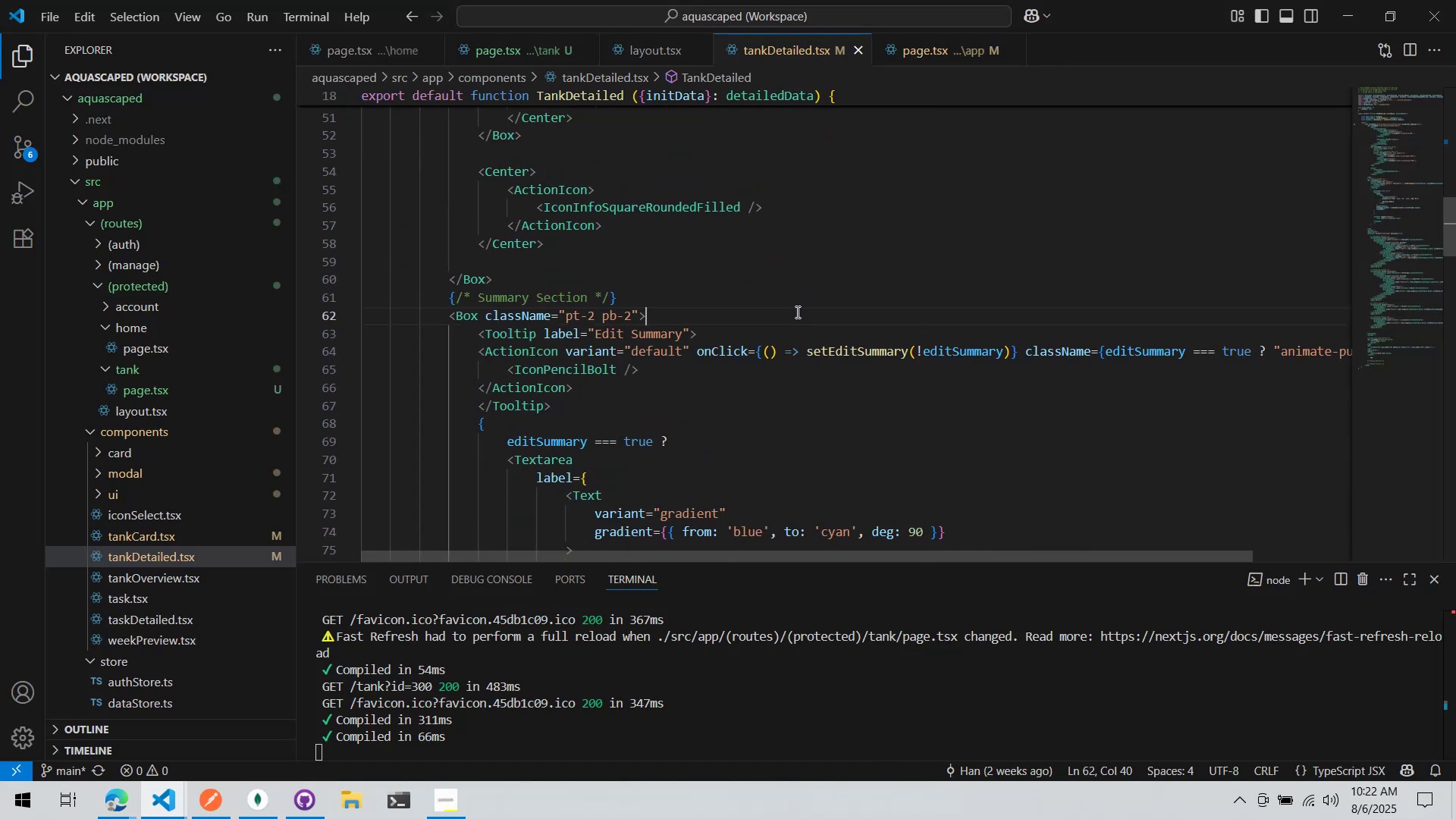 
key(Alt+AltLeft)
 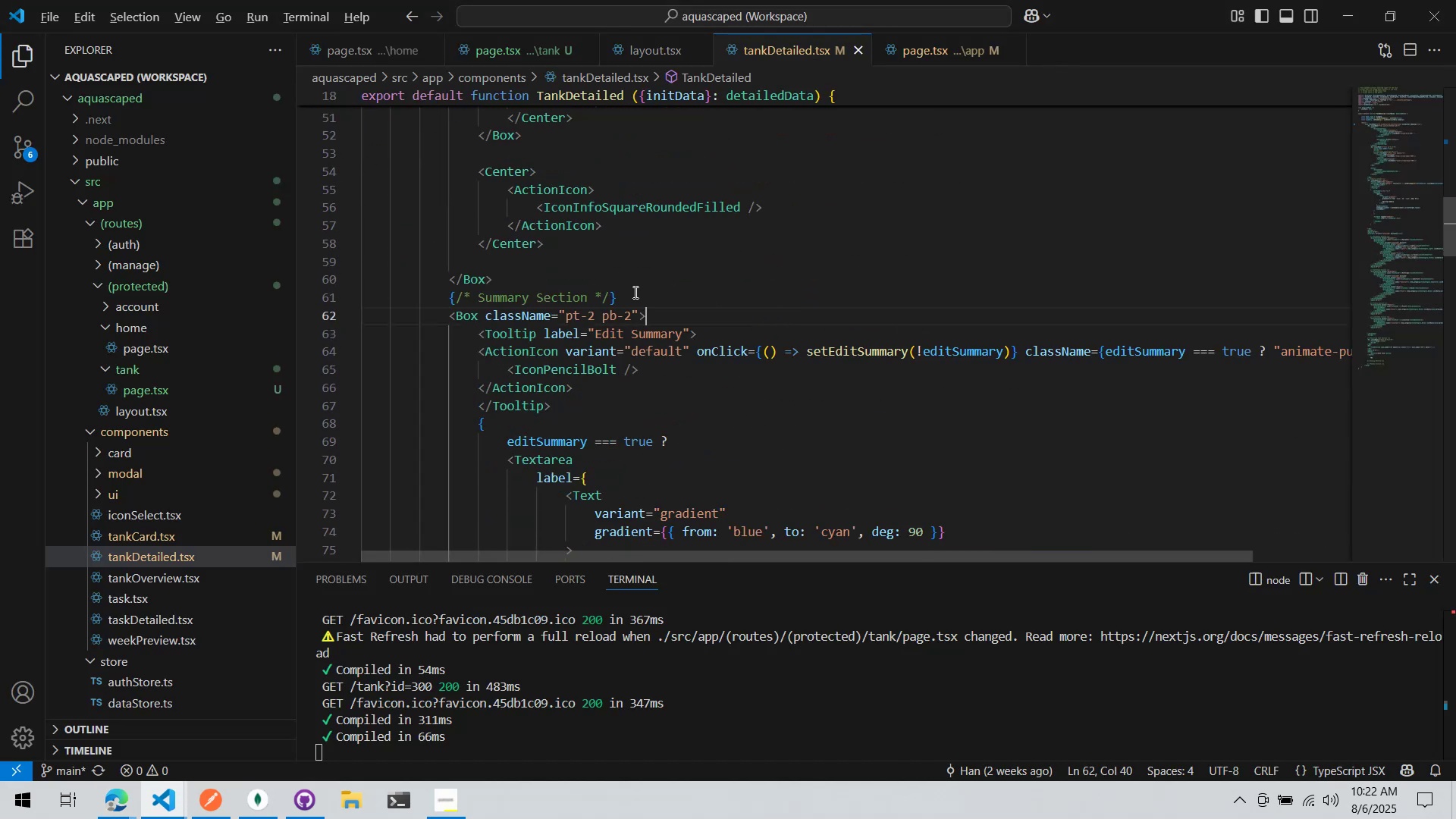 
key(Alt+Tab)
 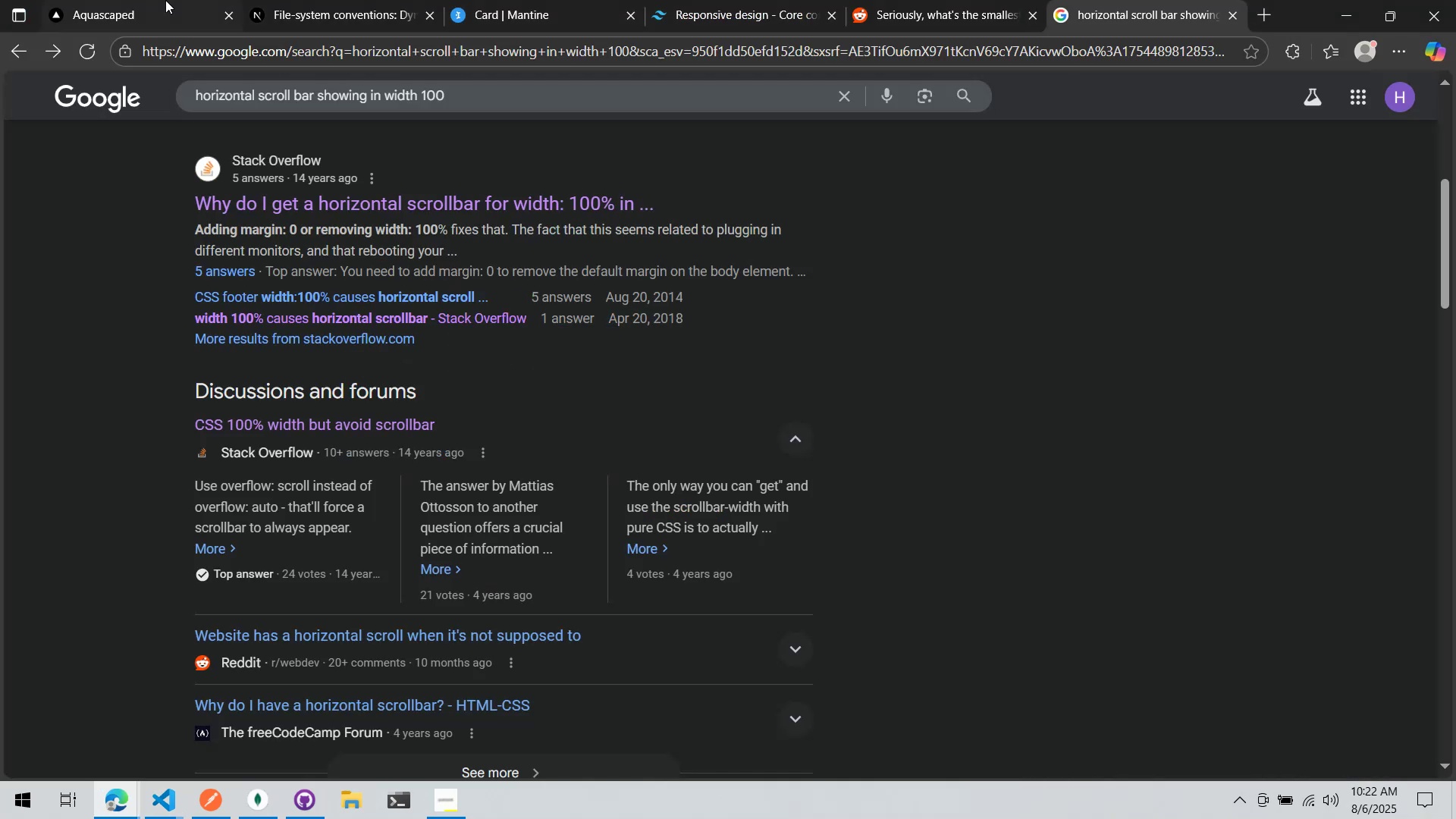 
left_click([161, 0])
 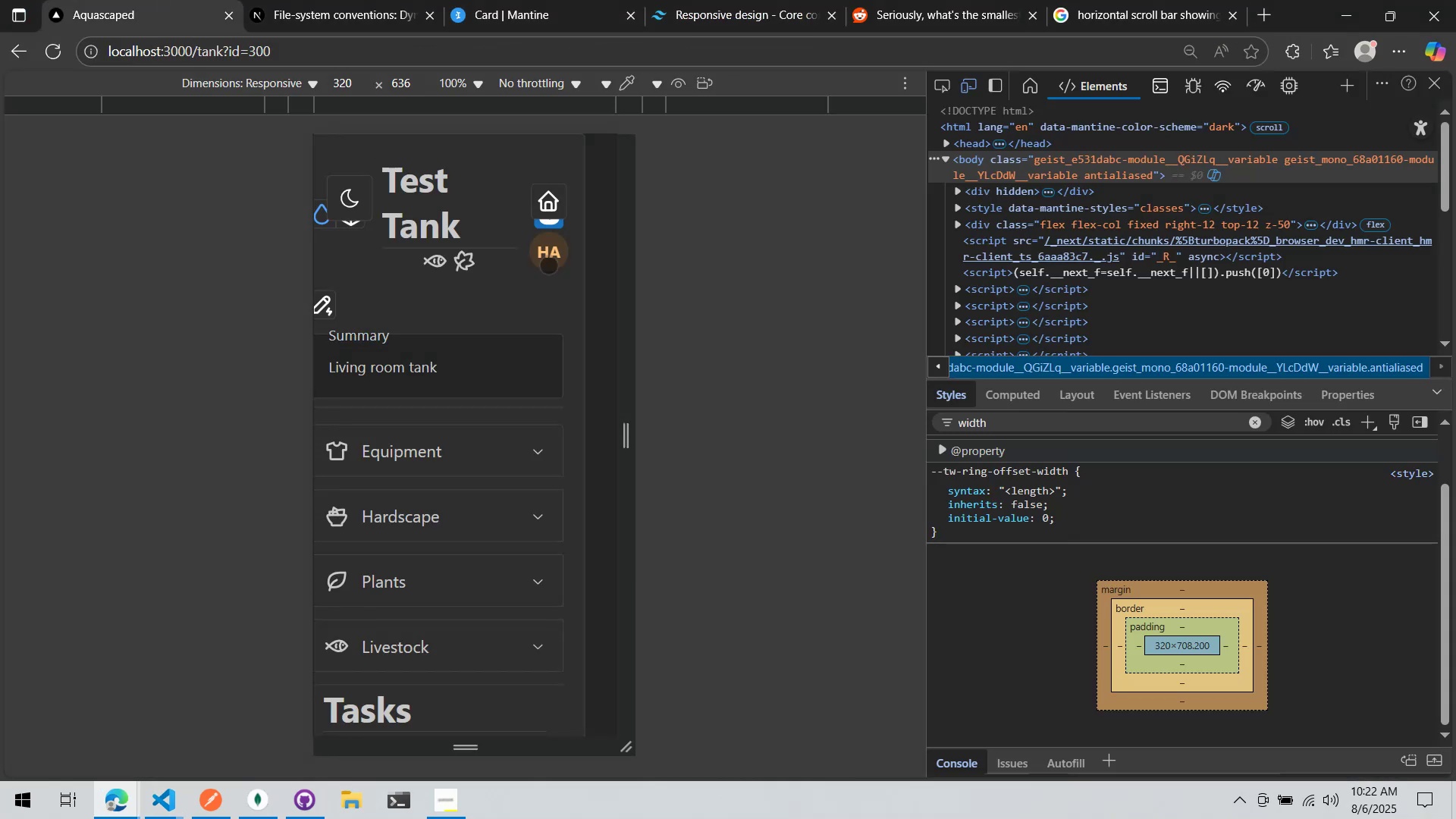 
left_click_drag(start_coordinate=[516, 282], to_coordinate=[604, 290])
 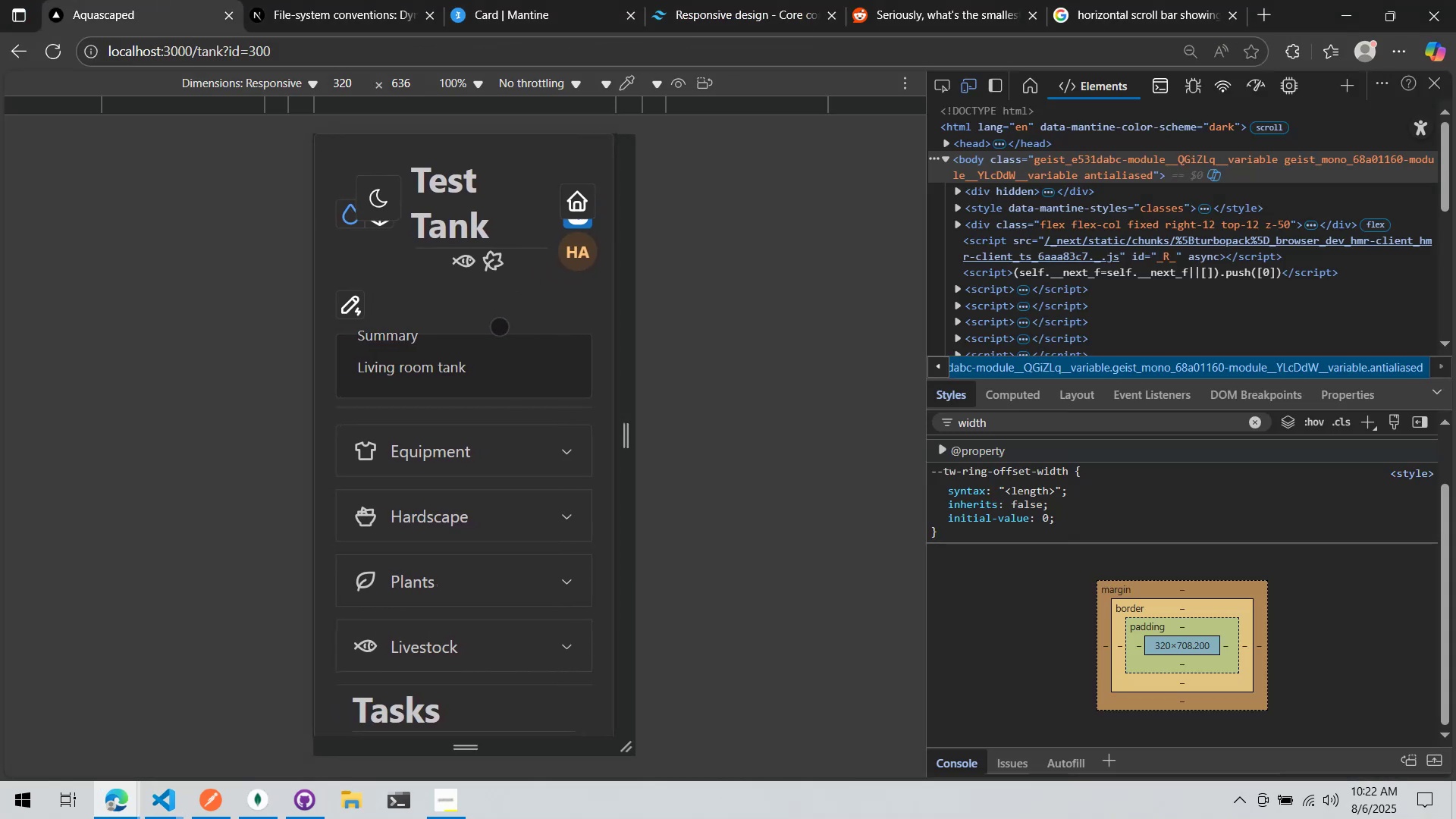 
left_click_drag(start_coordinate=[503, 322], to_coordinate=[531, 441])
 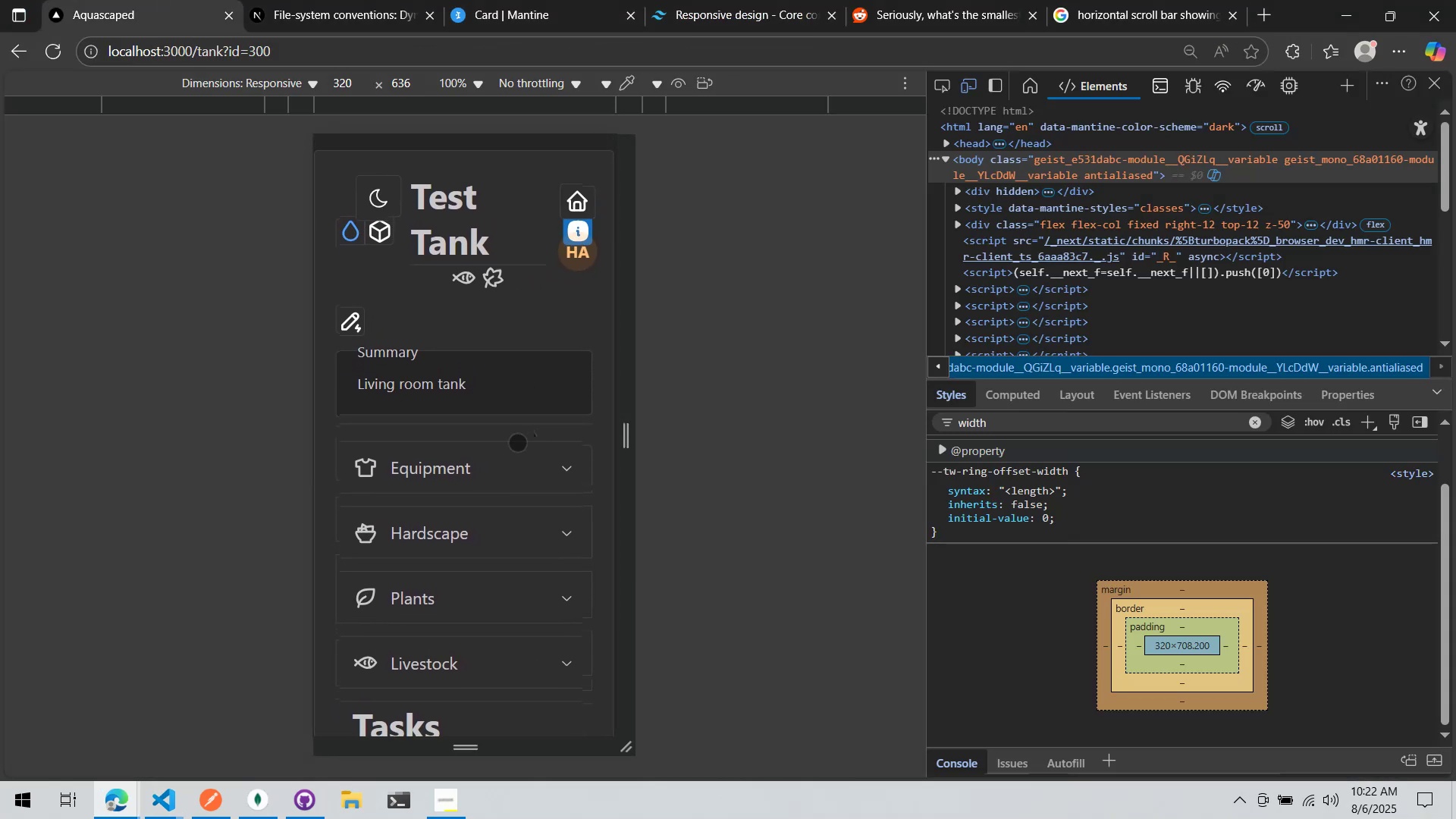 
left_click_drag(start_coordinate=[516, 447], to_coordinate=[506, 292])
 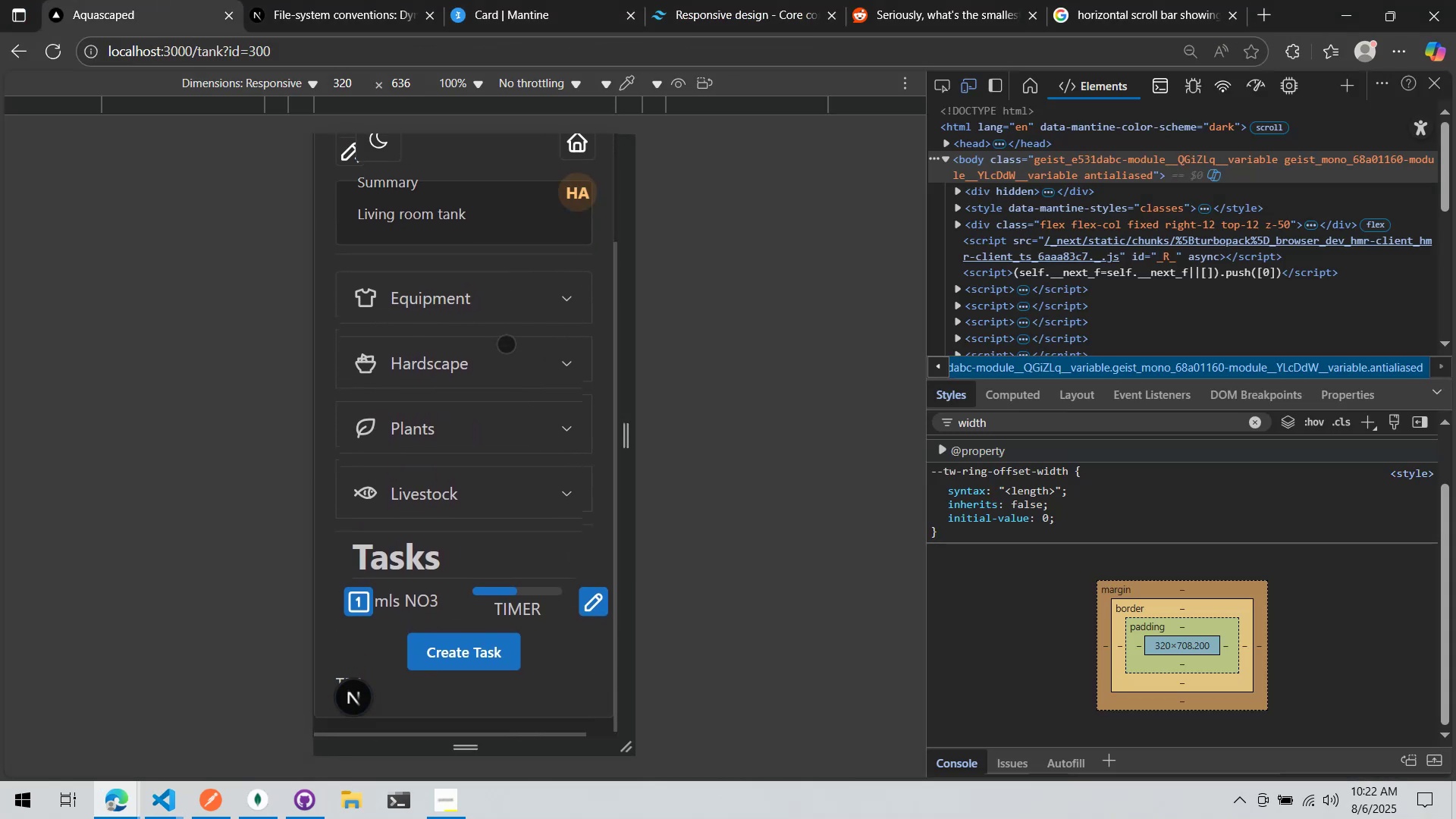 
left_click_drag(start_coordinate=[514, 363], to_coordinate=[507, 292])
 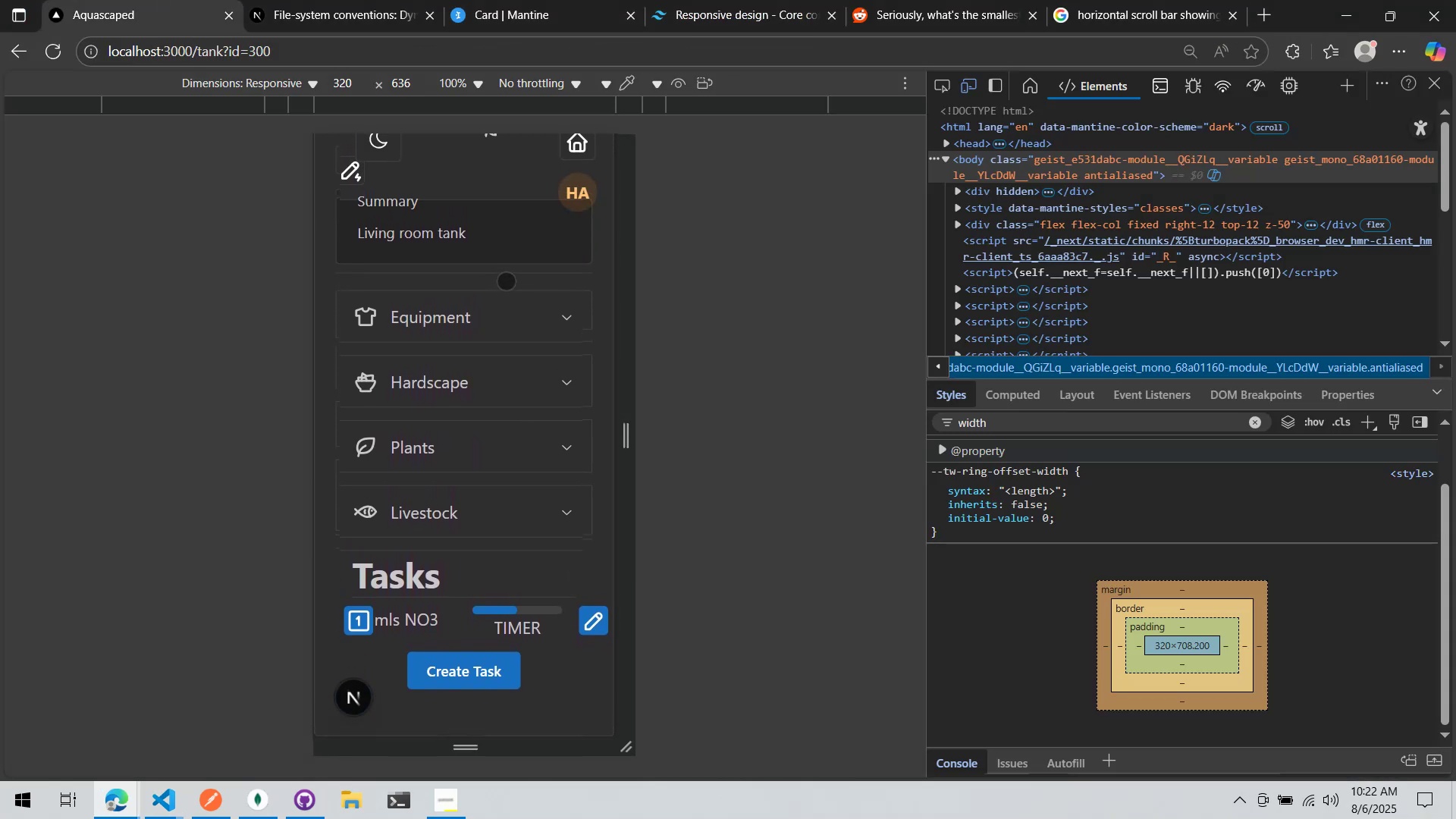 
key(Alt+AltLeft)
 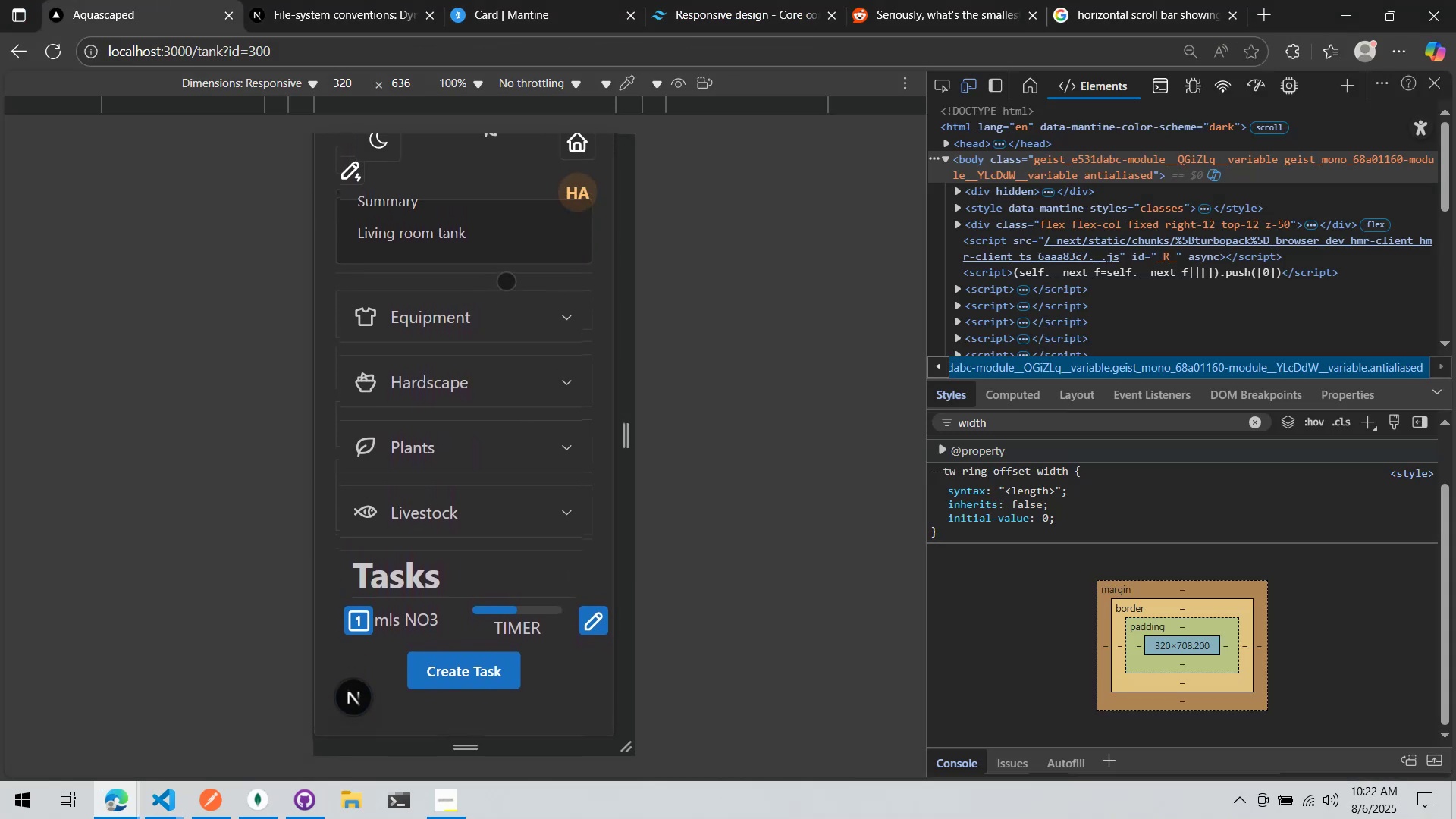 
key(Alt+Tab)
 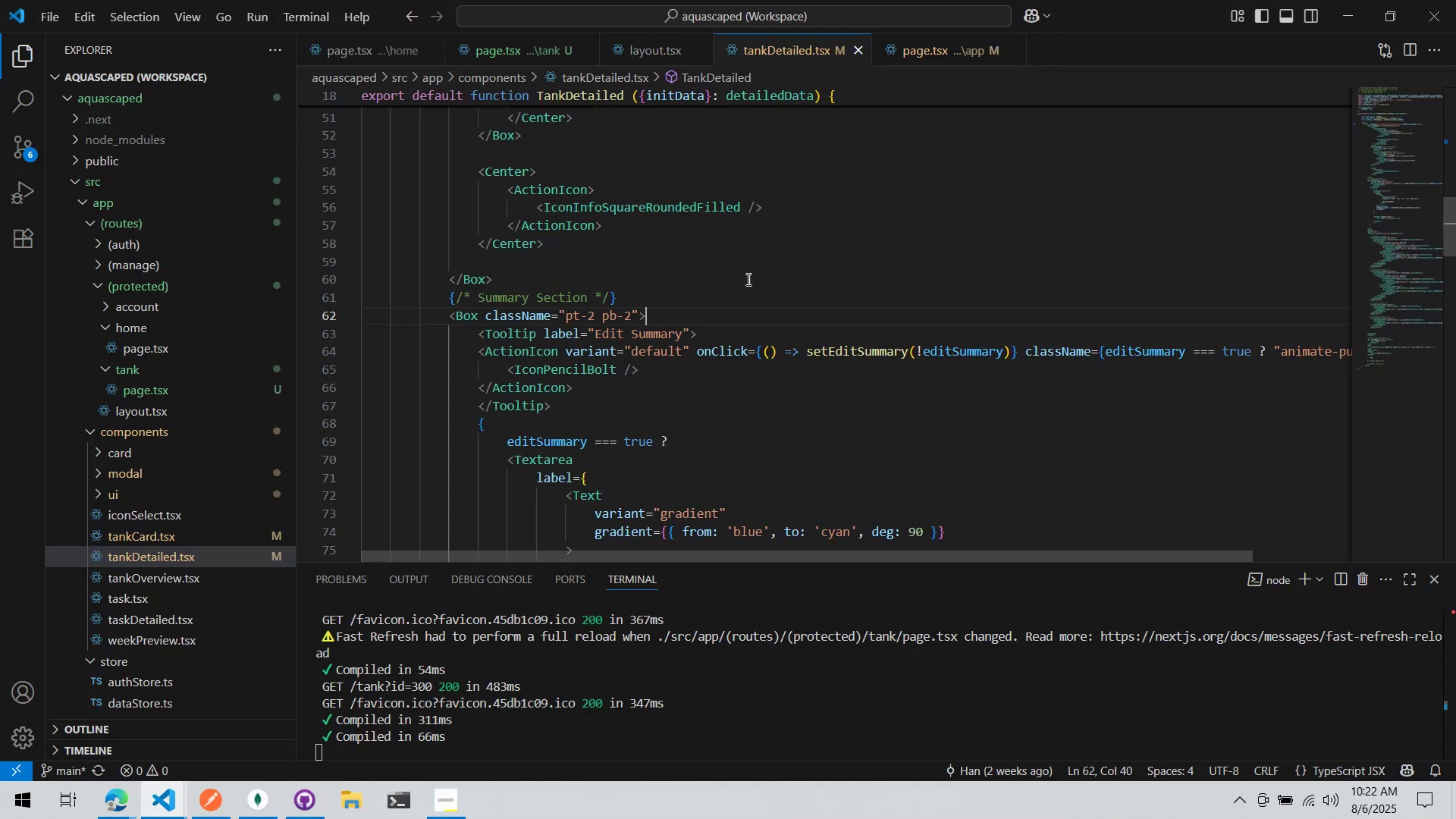 
scroll: coordinate [722, 321], scroll_direction: up, amount: 18.0
 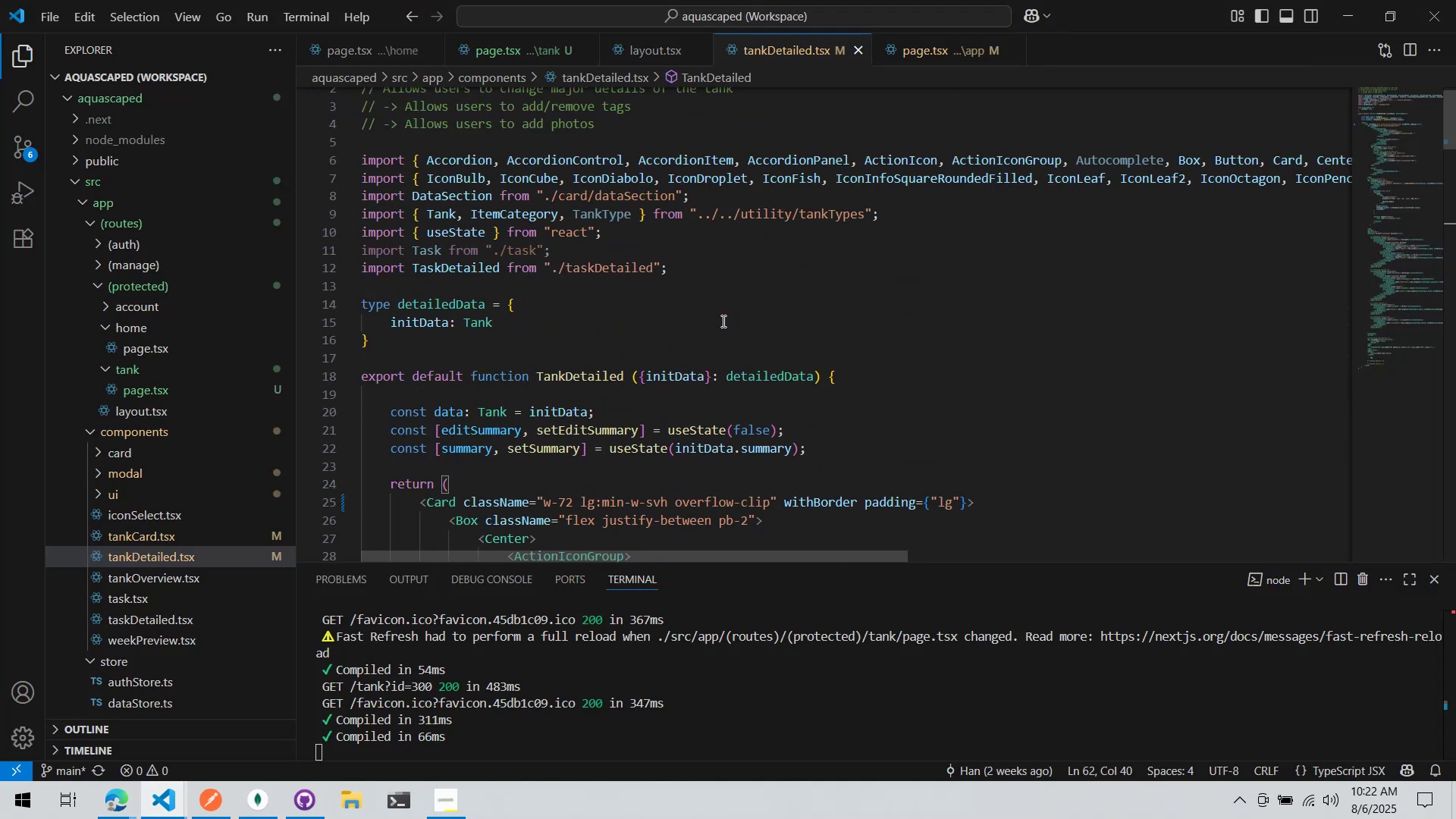 
scroll: coordinate [722, 321], scroll_direction: down, amount: 3.0
 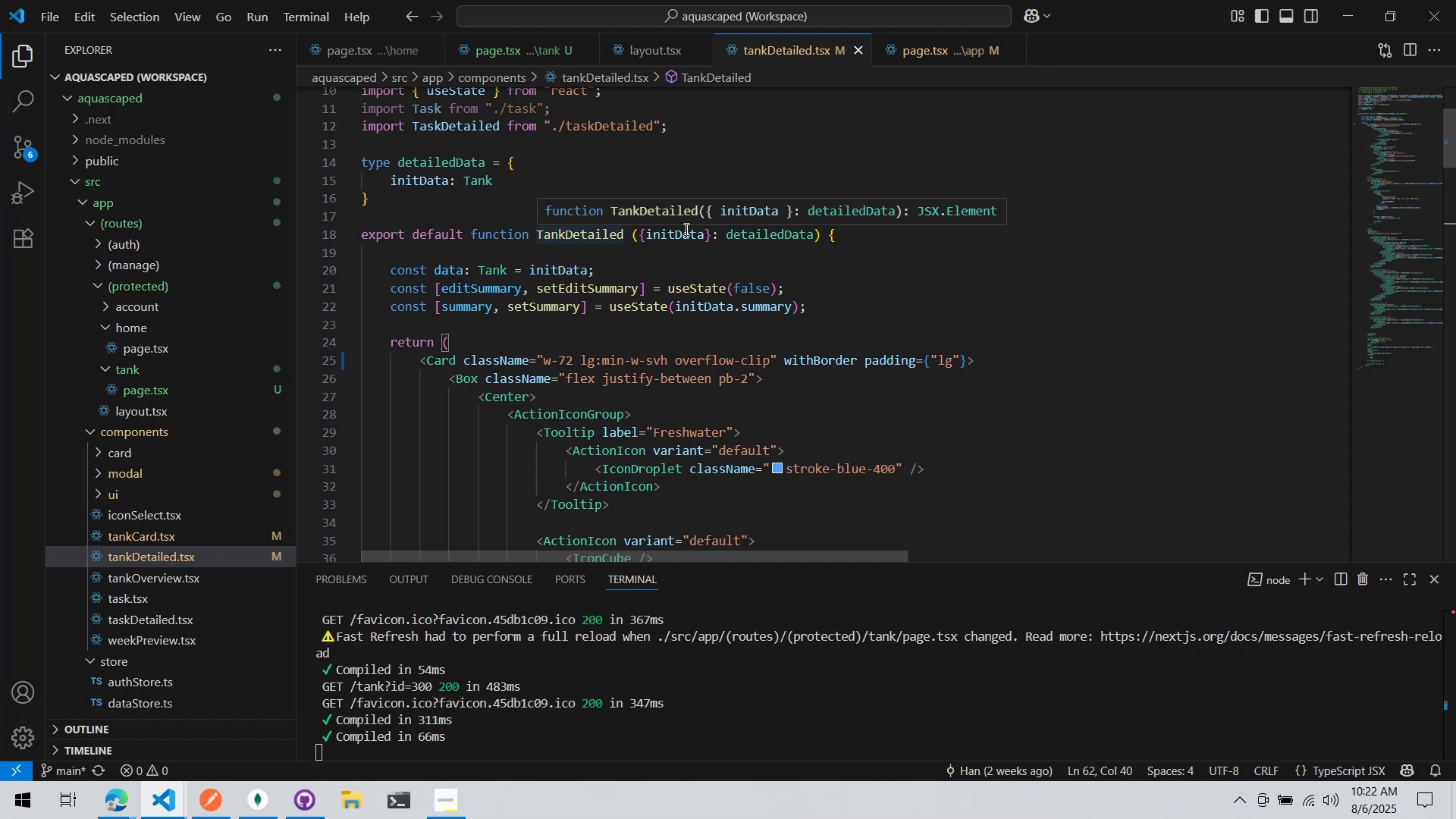 
wait(5.17)
 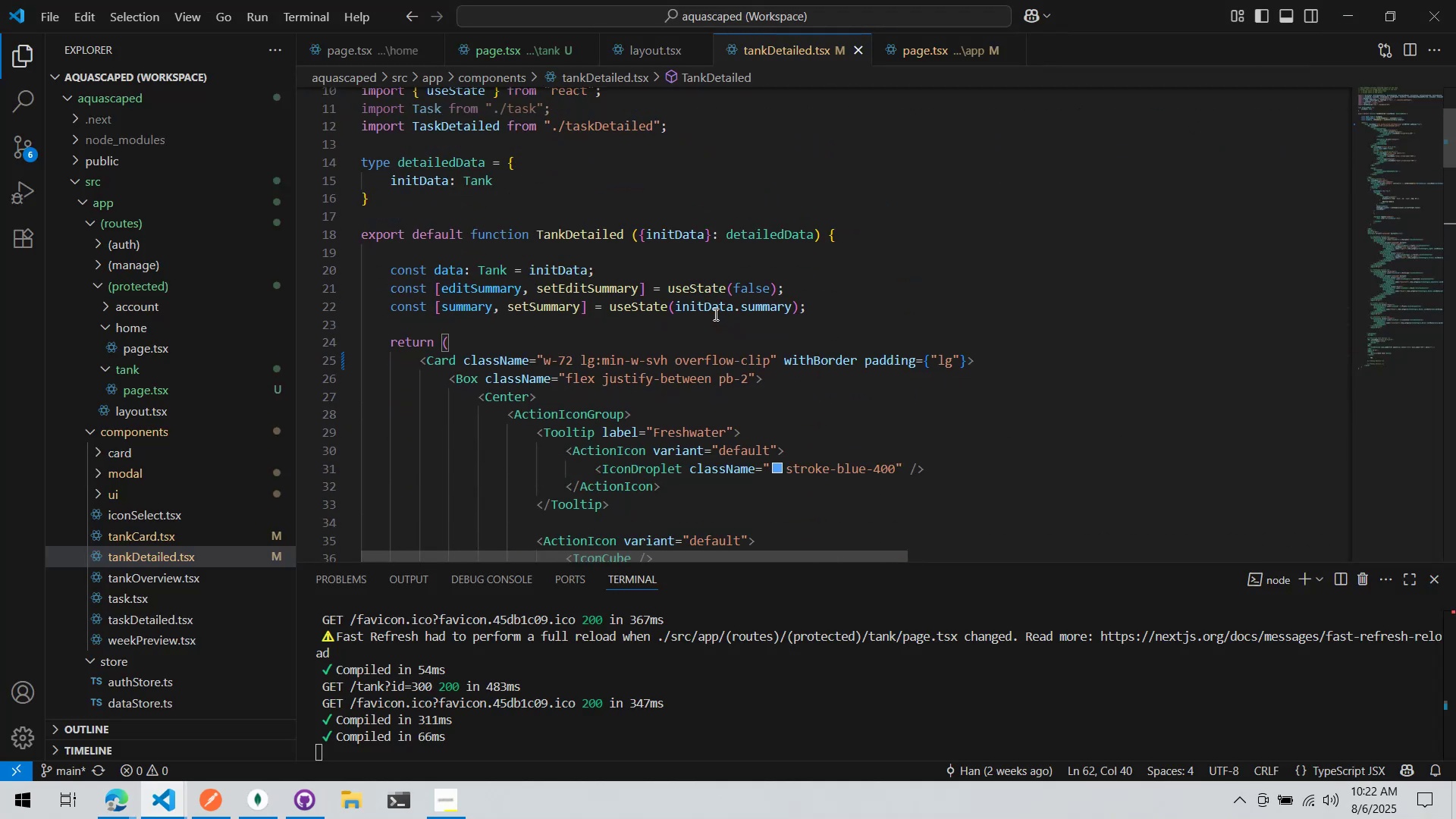 
scroll: coordinate [634, 249], scroll_direction: down, amount: 2.0
 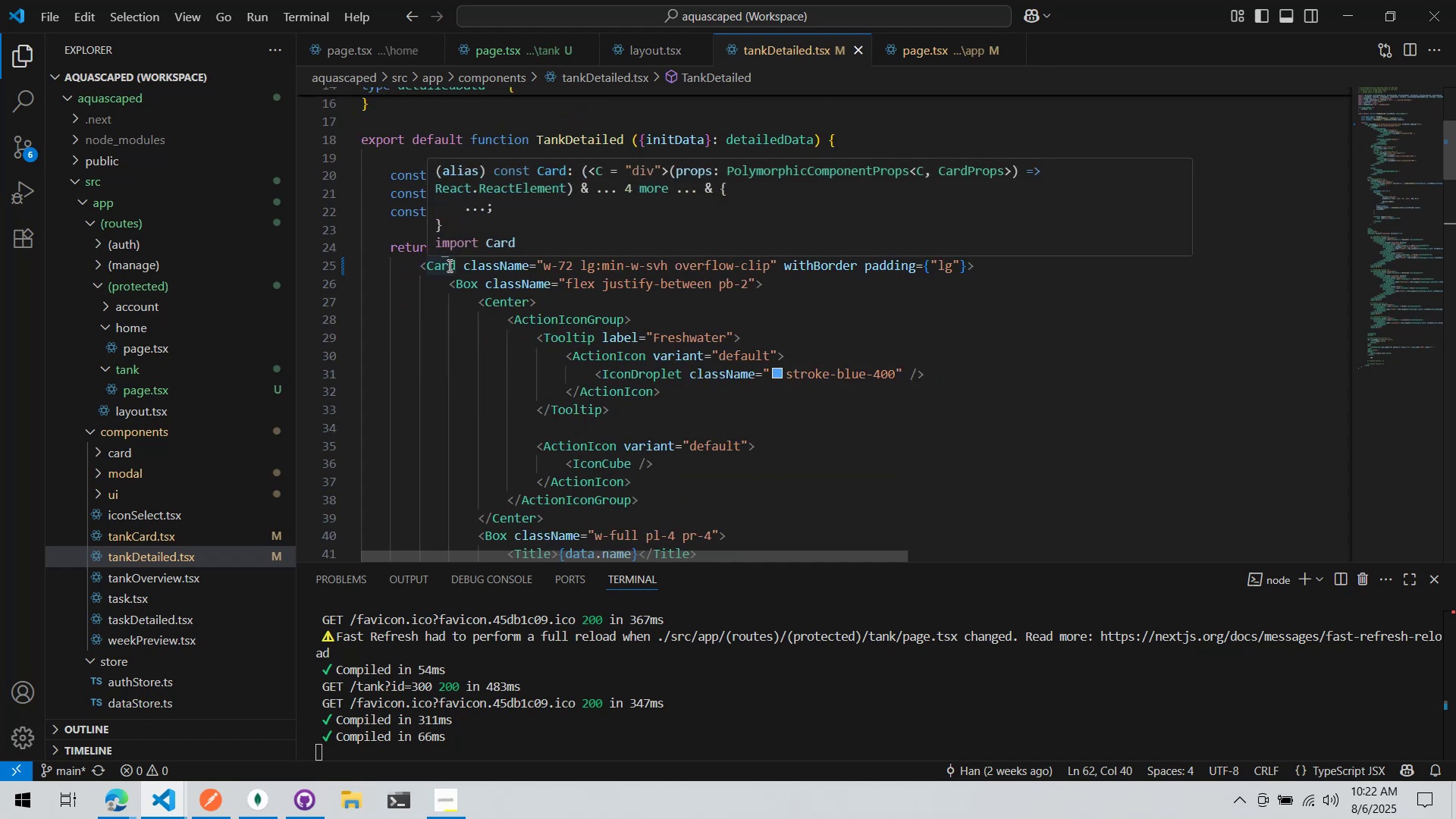 
double_click([447, 265])
 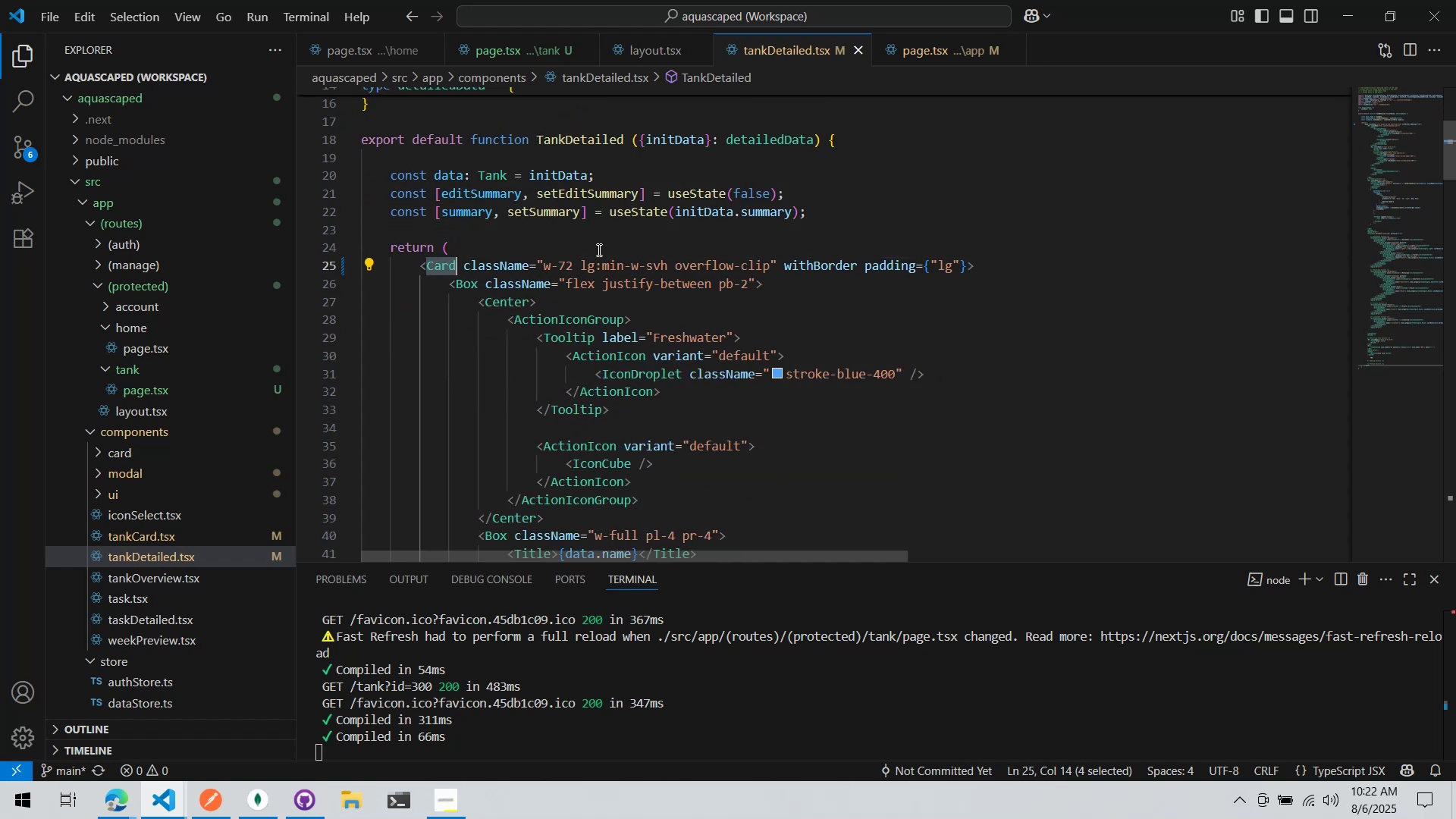 
left_click([687, 244])
 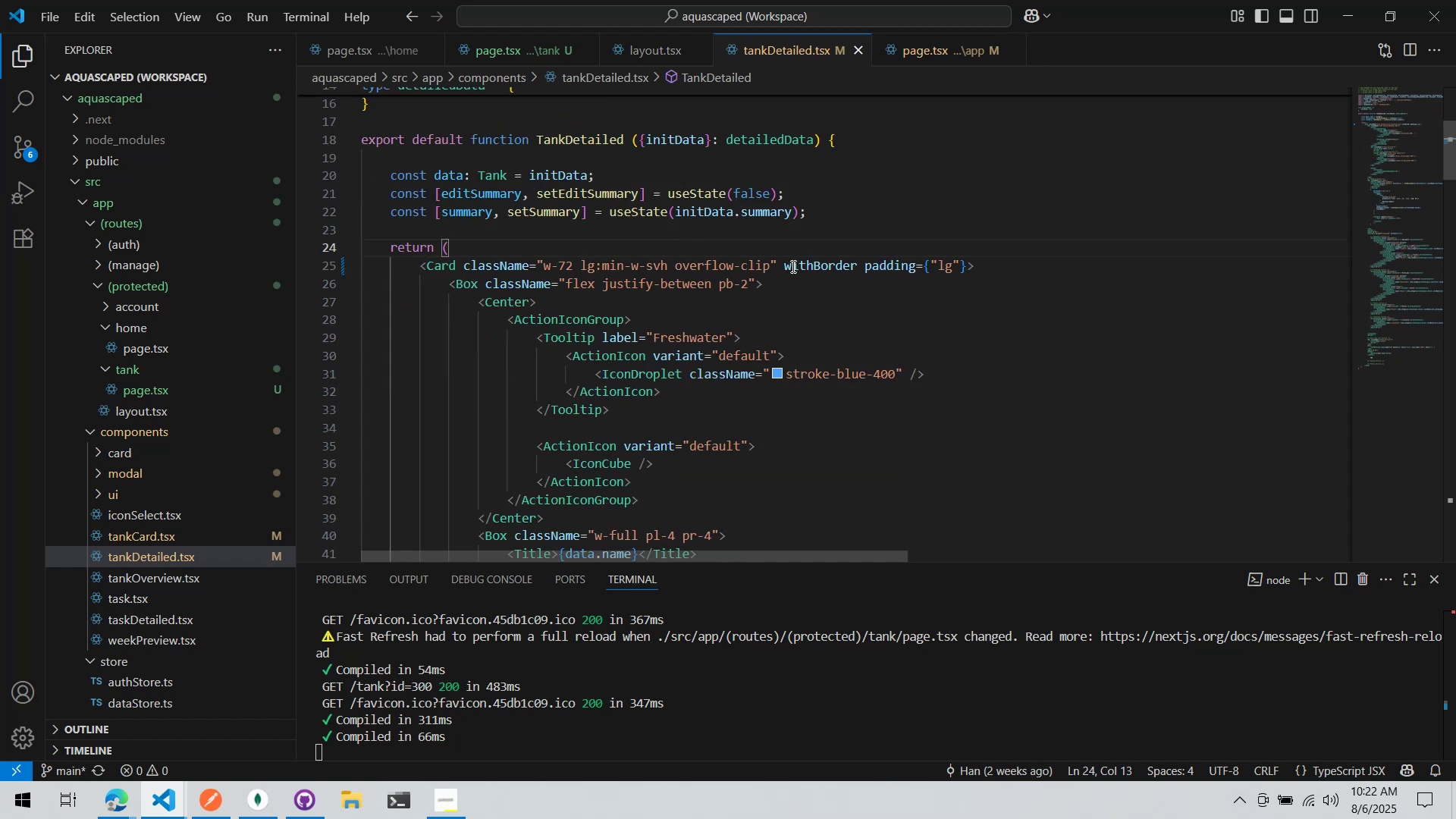 
left_click_drag(start_coordinate=[780, 268], to_coordinate=[965, 268])
 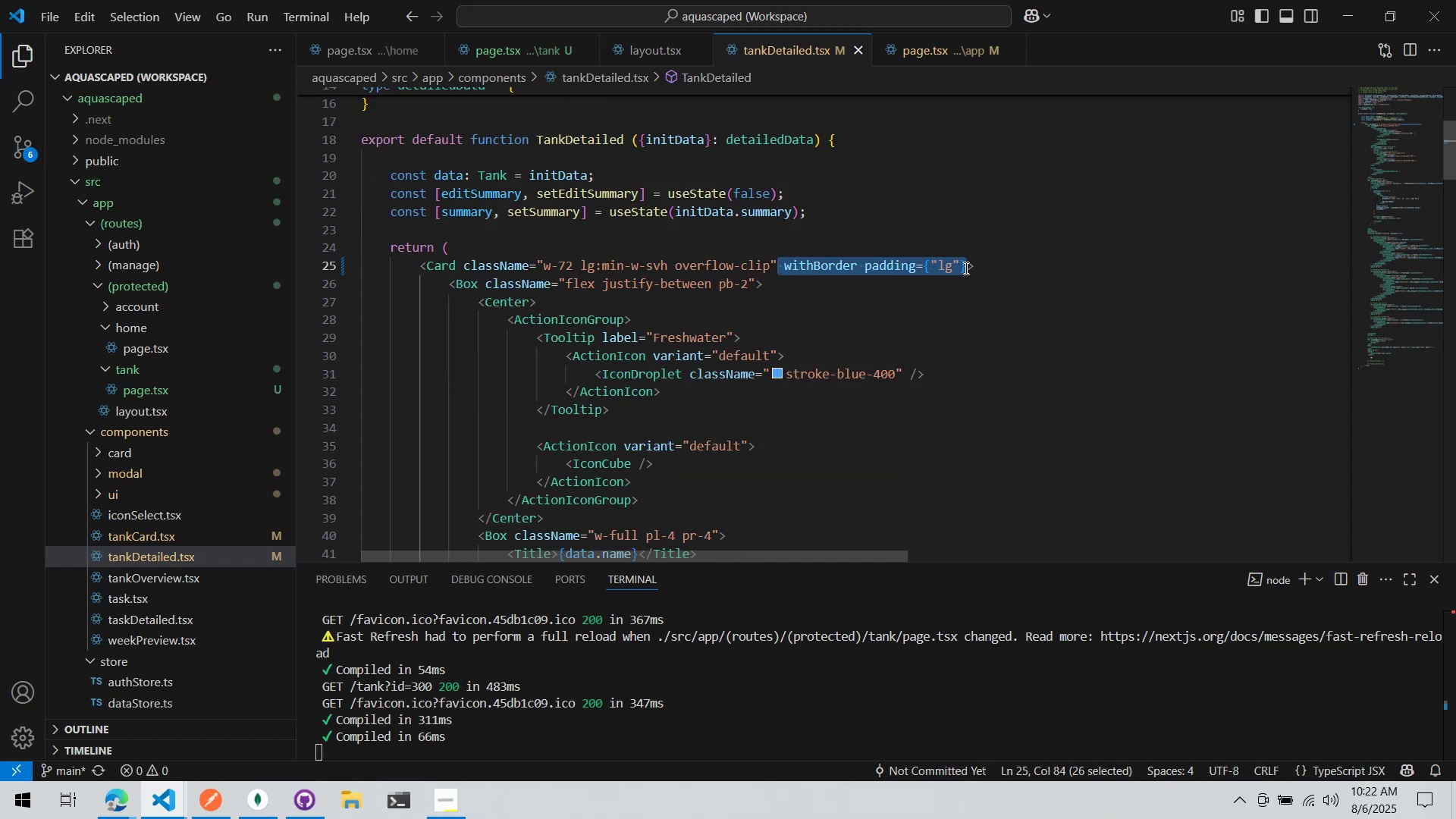 
left_click([933, 268])
 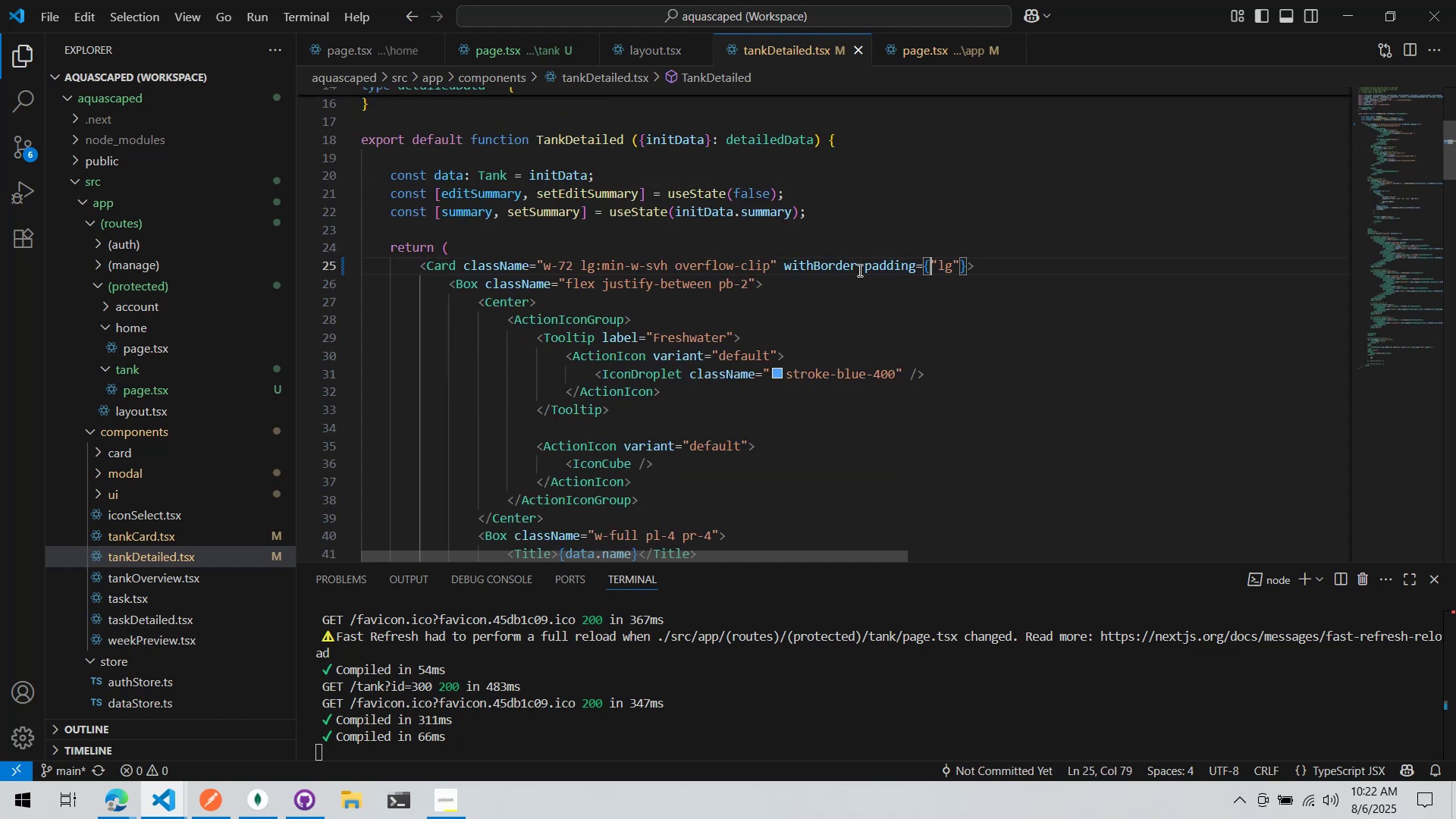 
left_click_drag(start_coordinate=[858, 270], to_coordinate=[965, 267])
 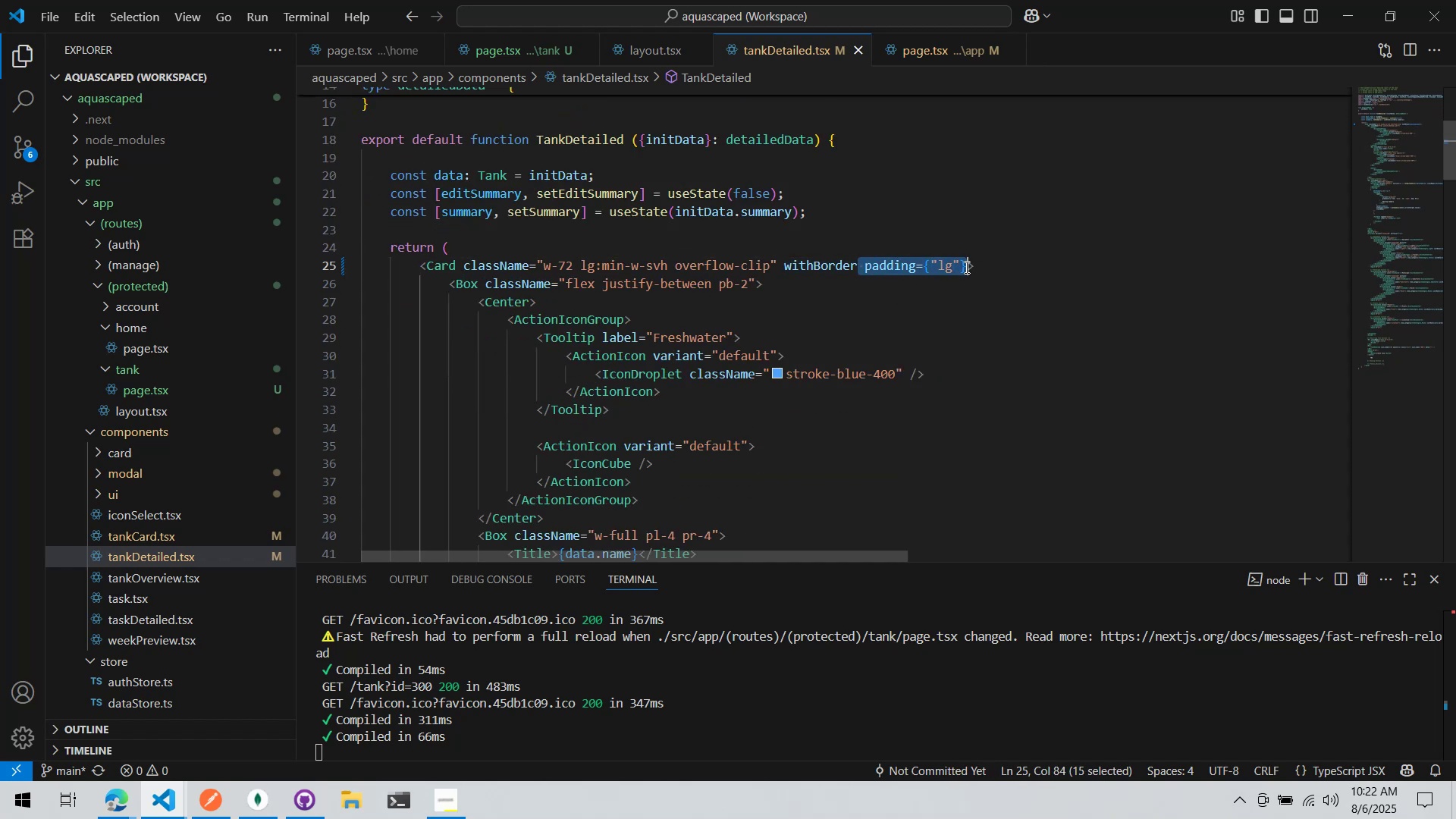 
key(Control+X)
 